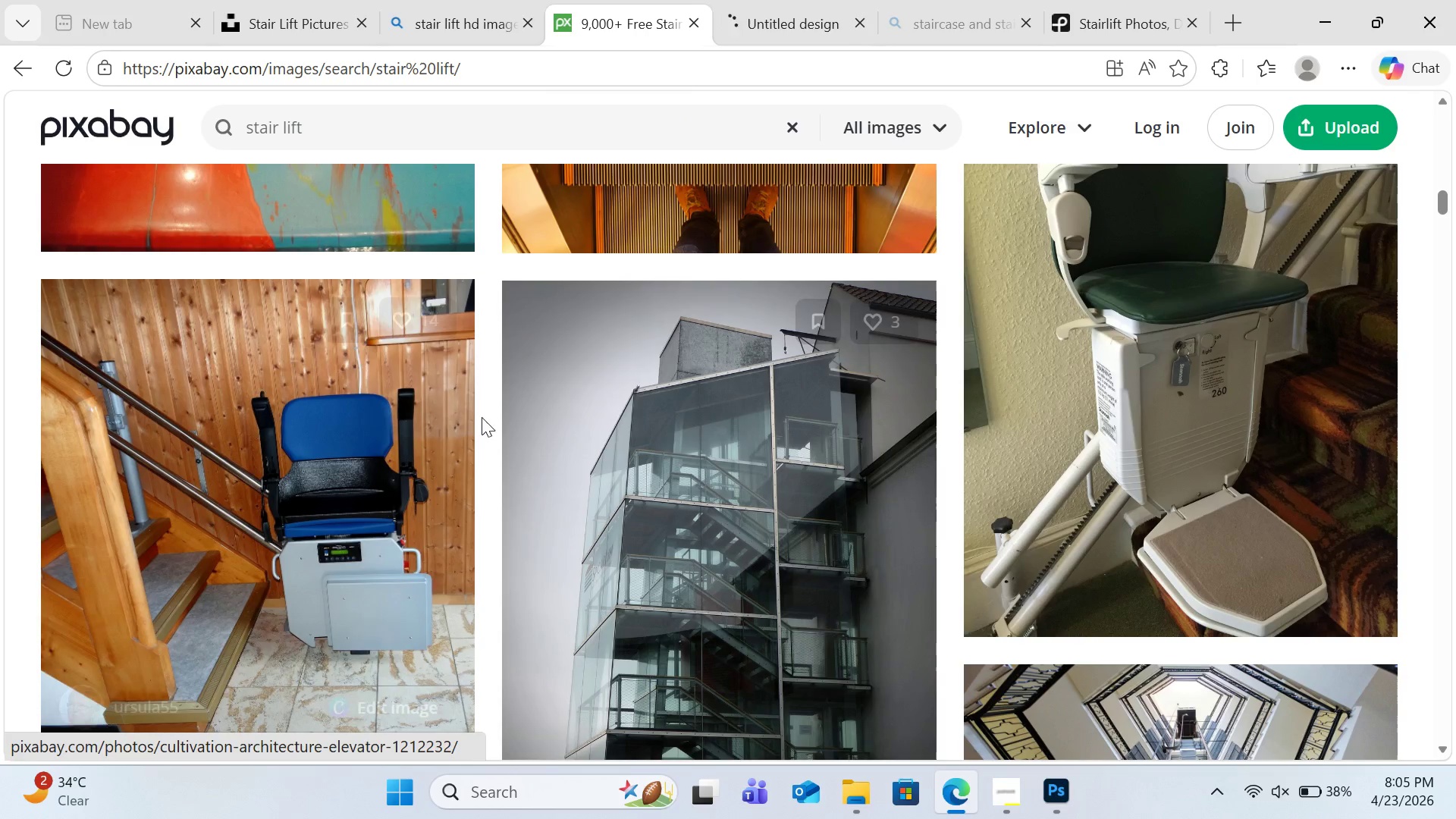 
left_click([434, 400])
 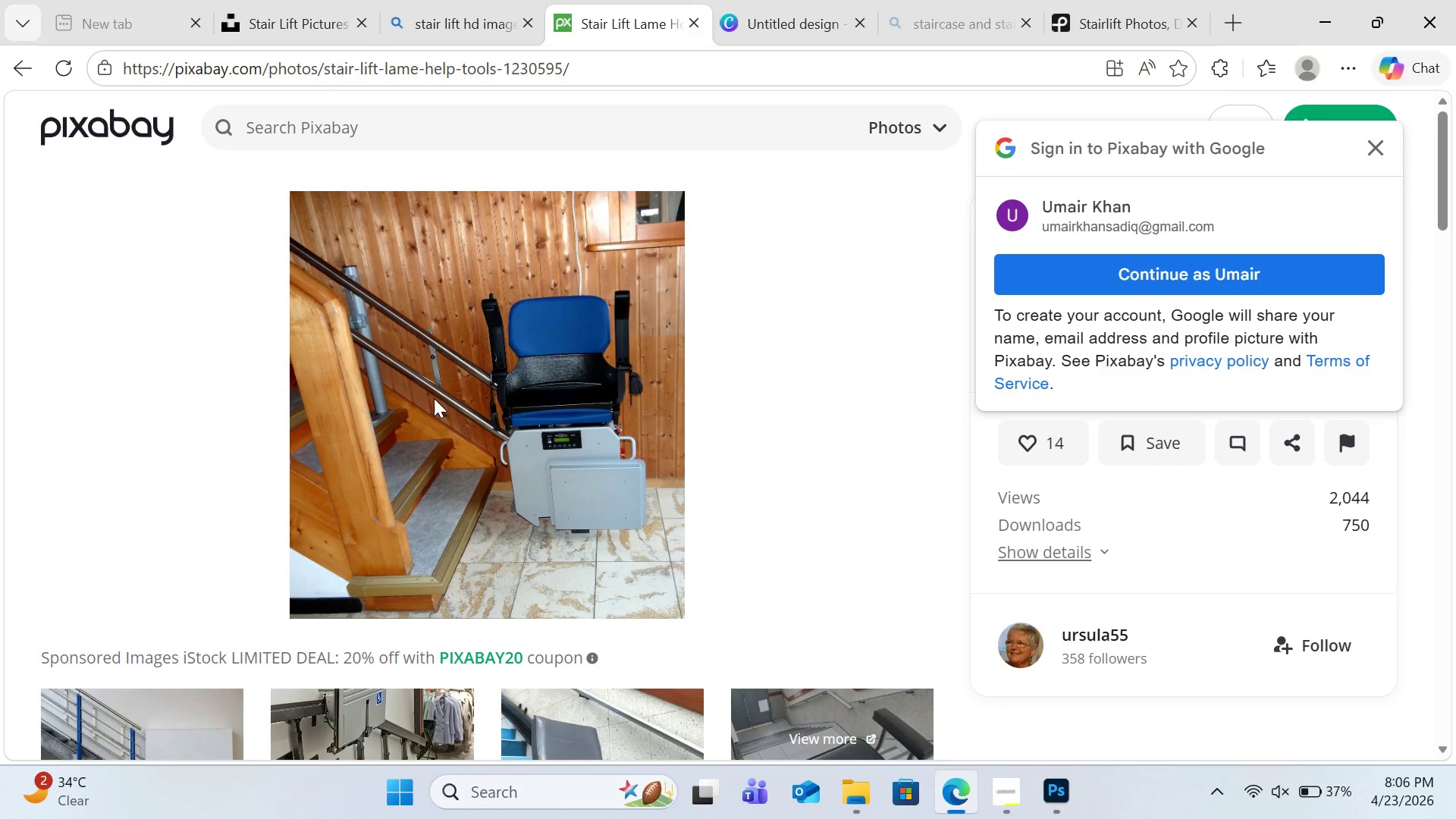 
wait(35.47)
 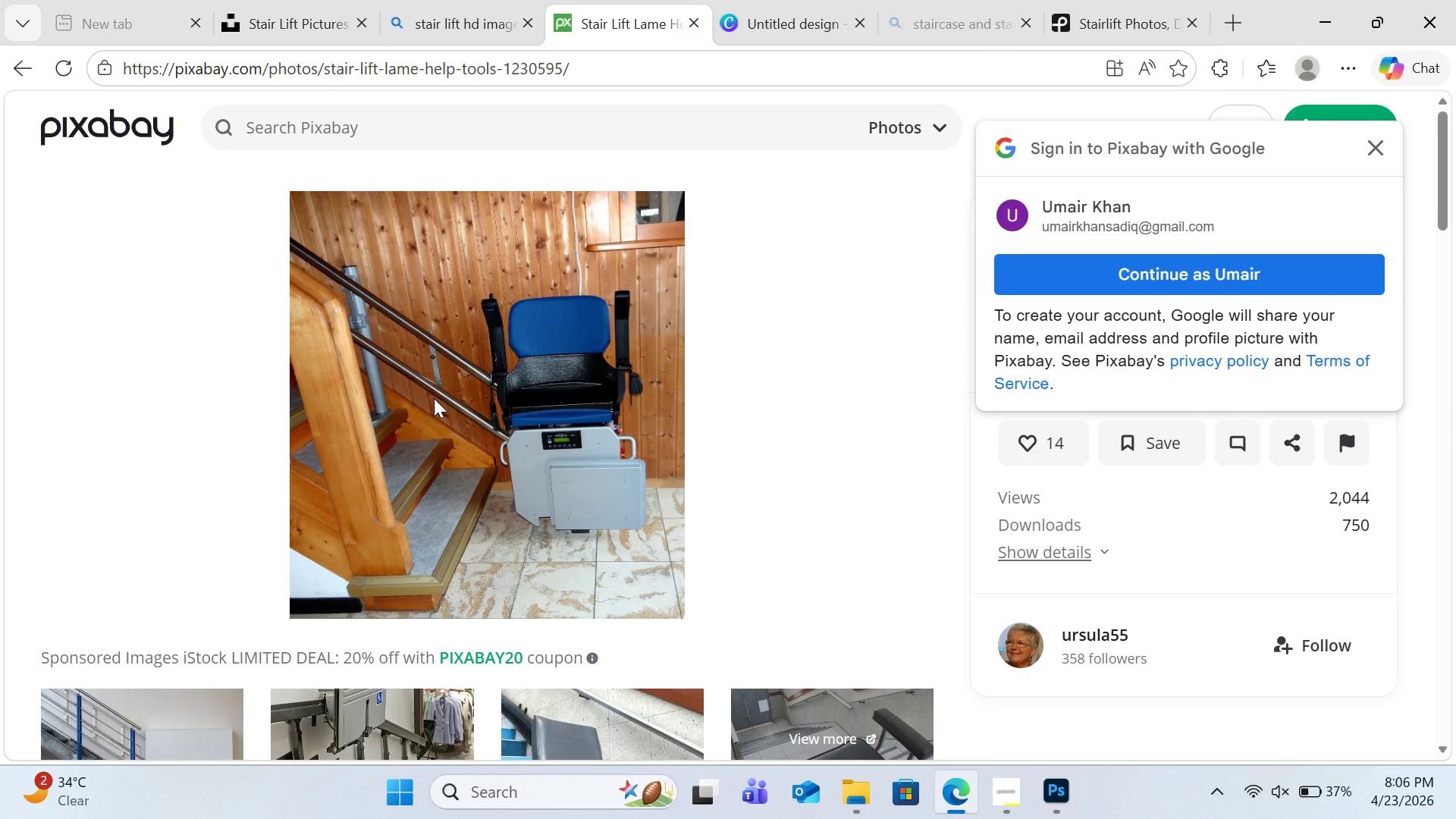 
left_click([814, 11])
 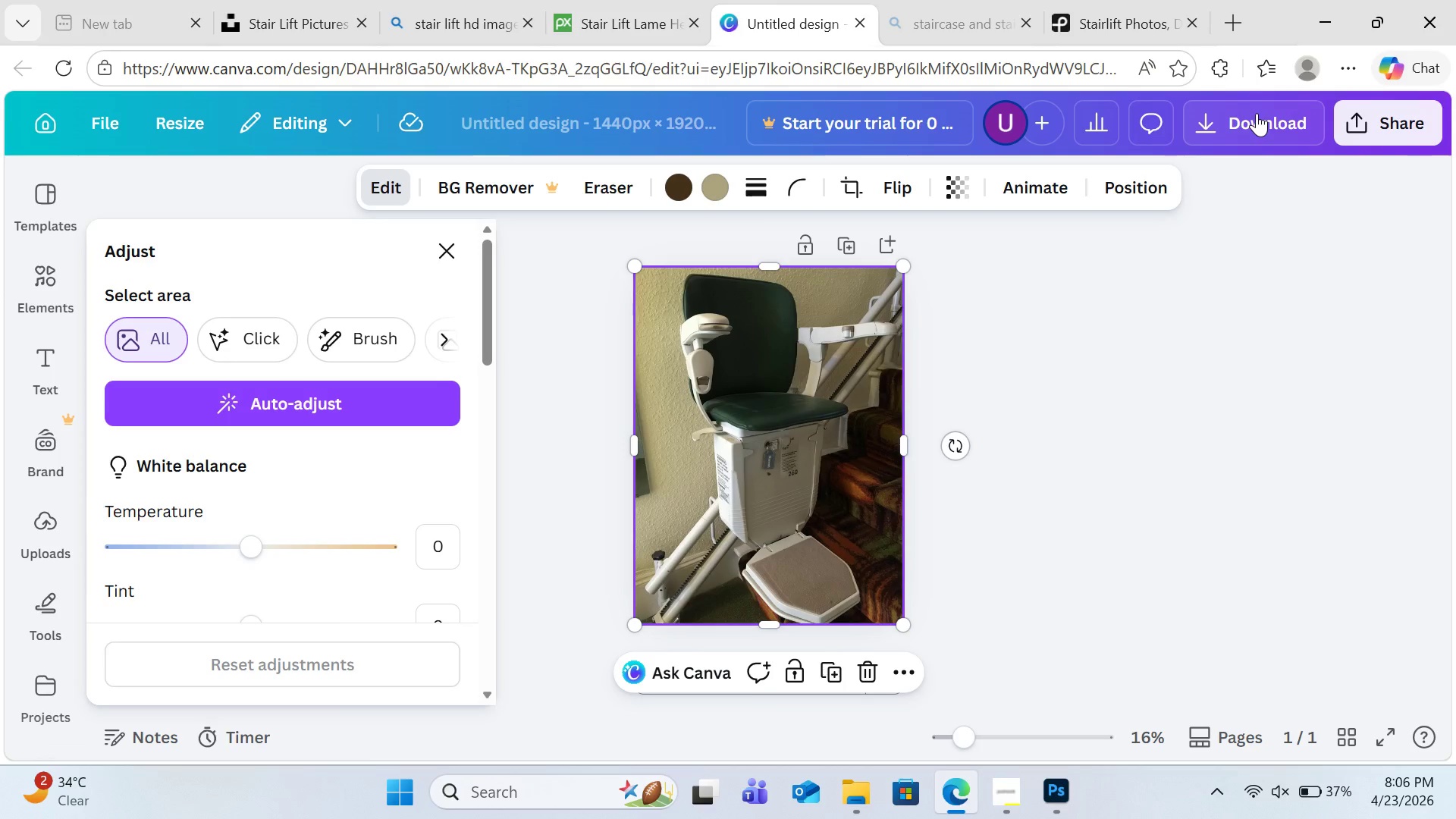 
wait(6.22)
 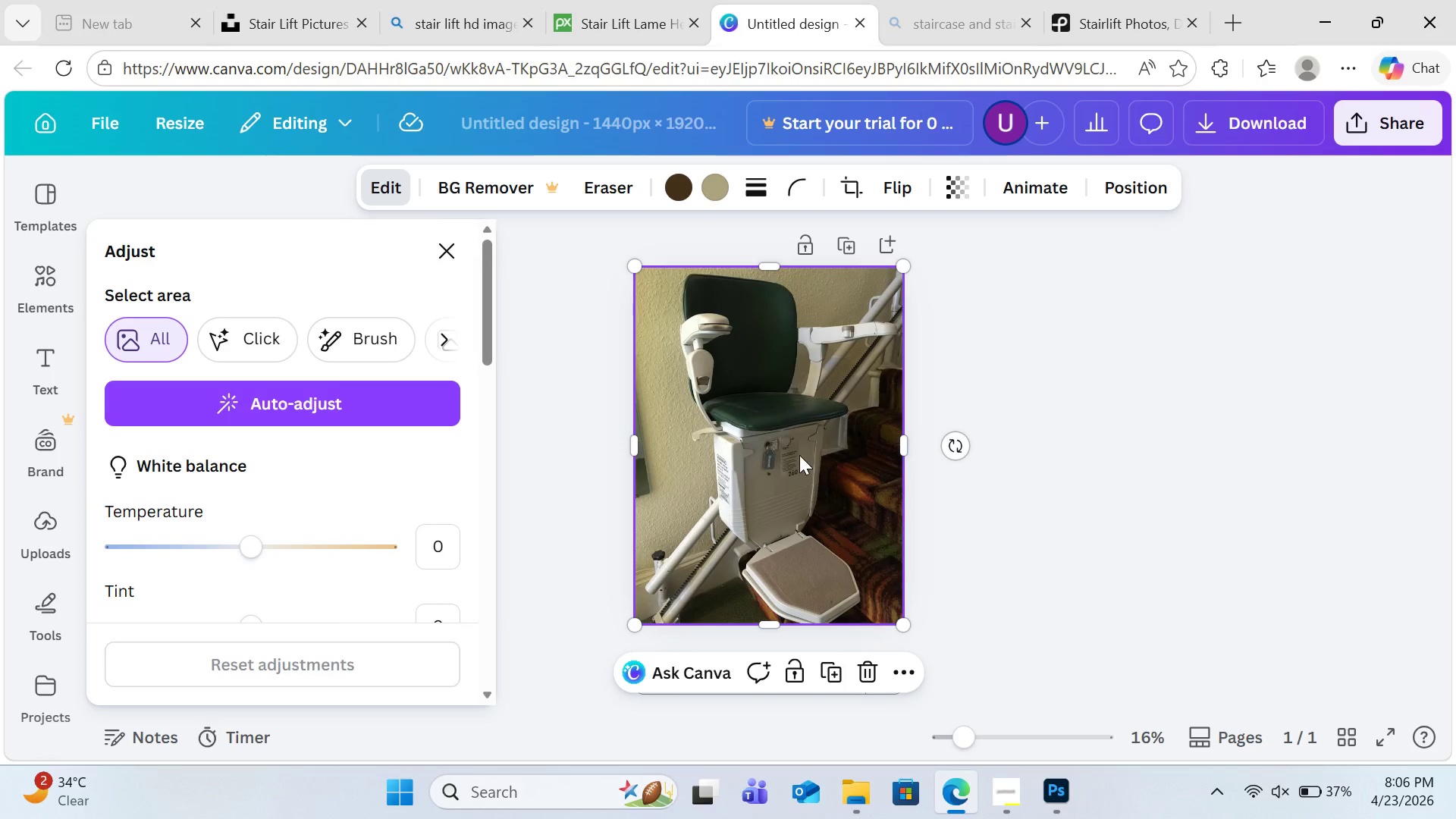 
left_click([1257, 113])
 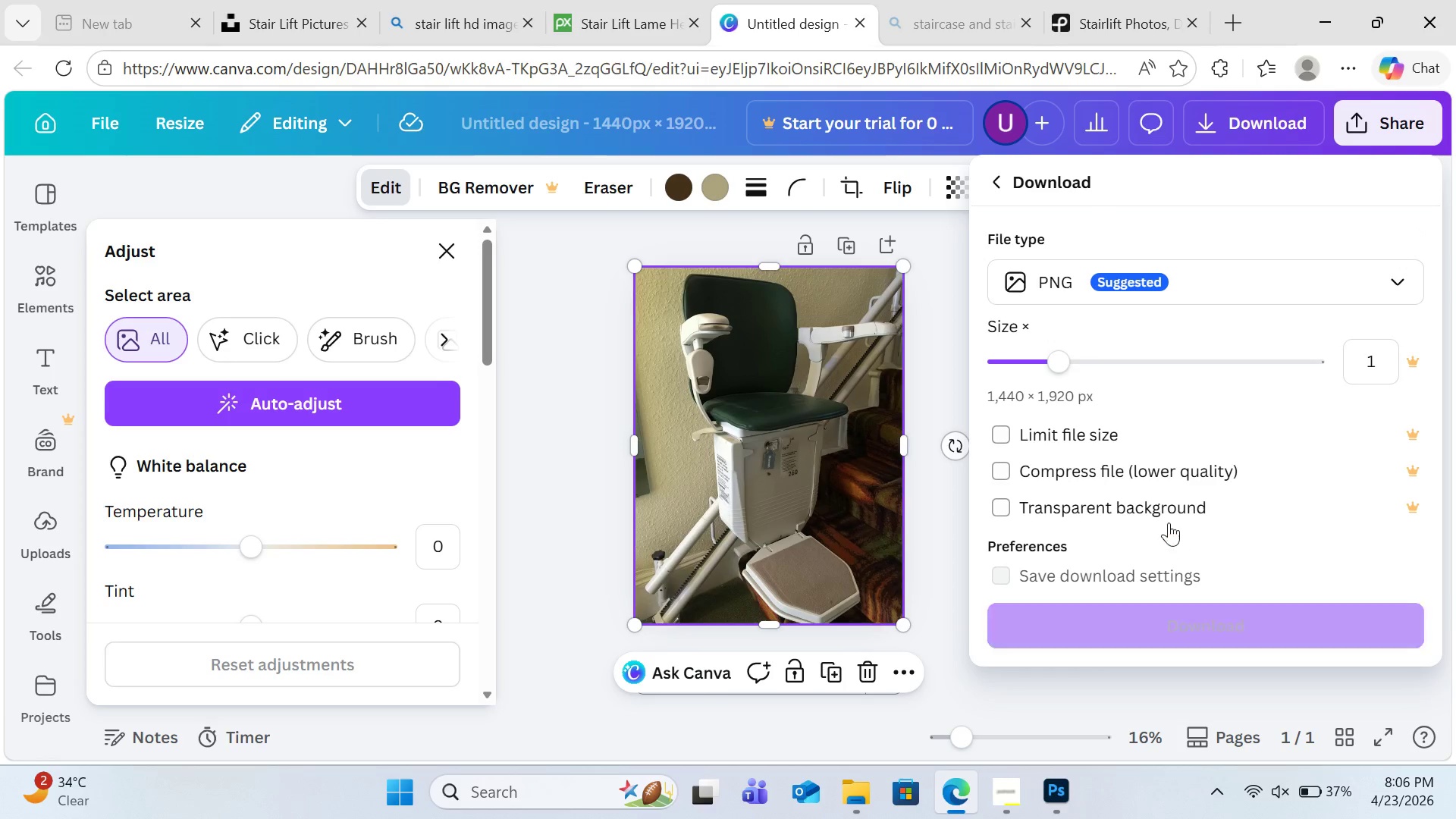 
left_click([1078, 364])
 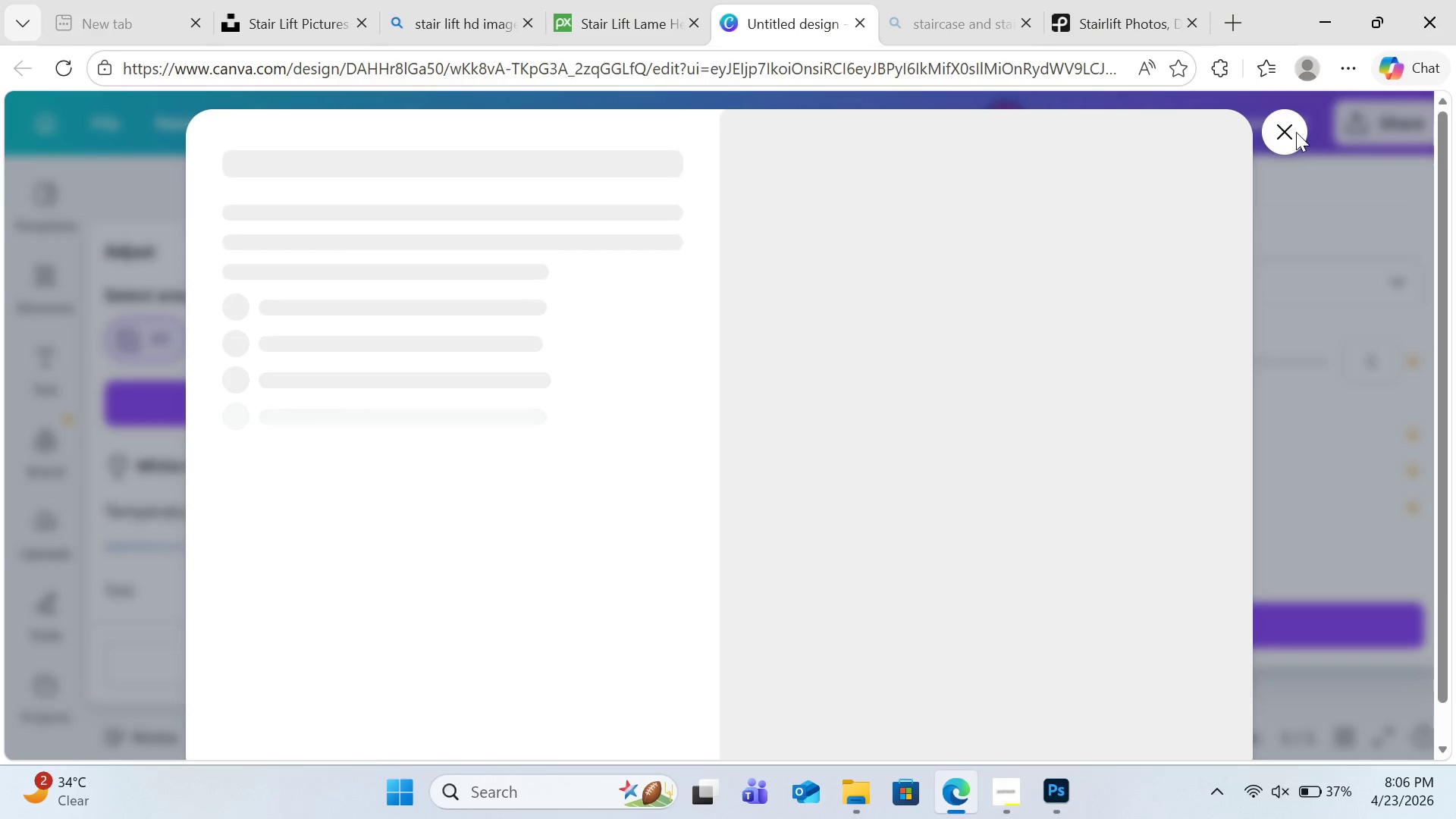 
left_click([1296, 132])
 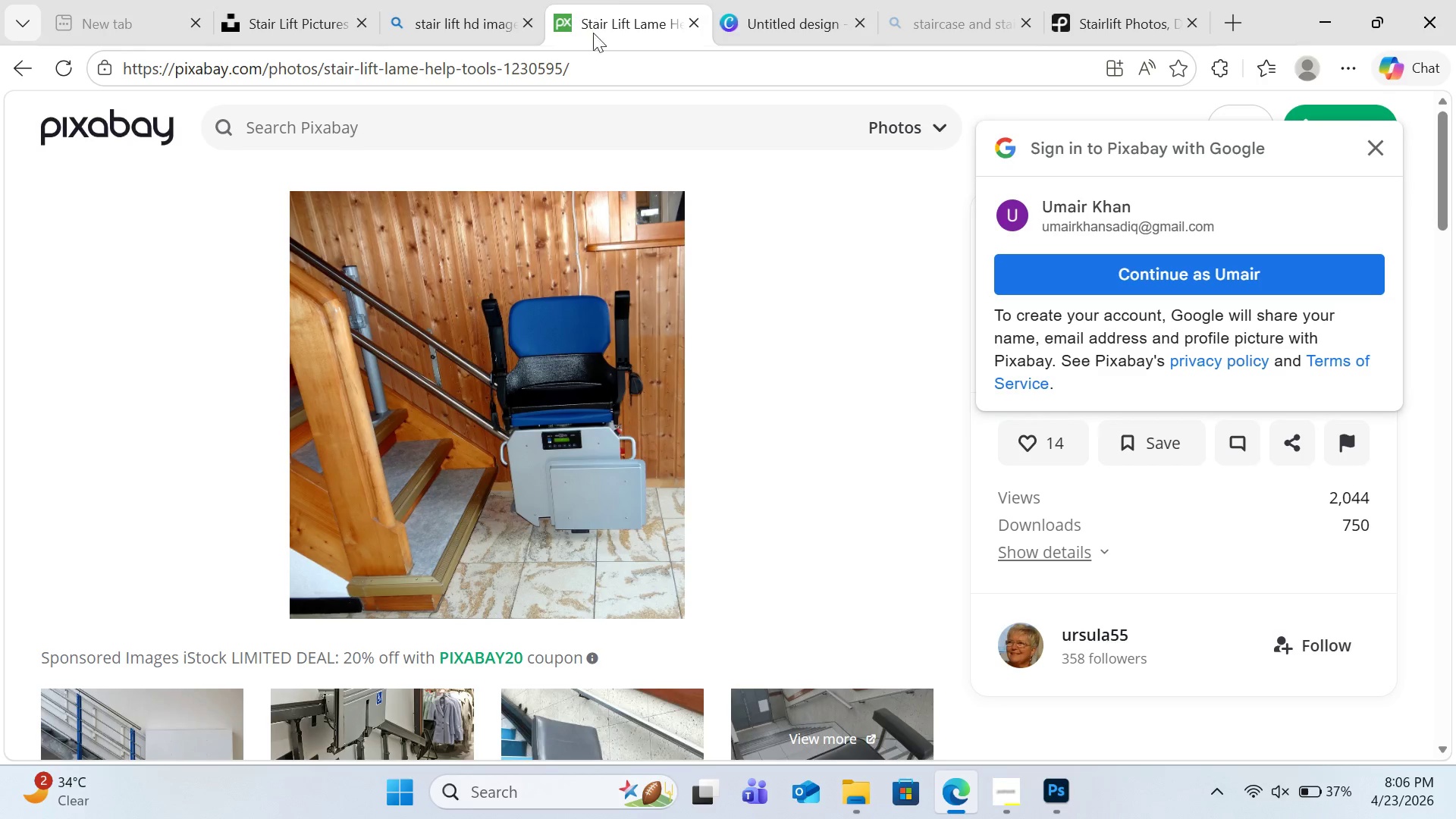 
scroll: coordinate [895, 322], scroll_direction: up, amount: 3.0
 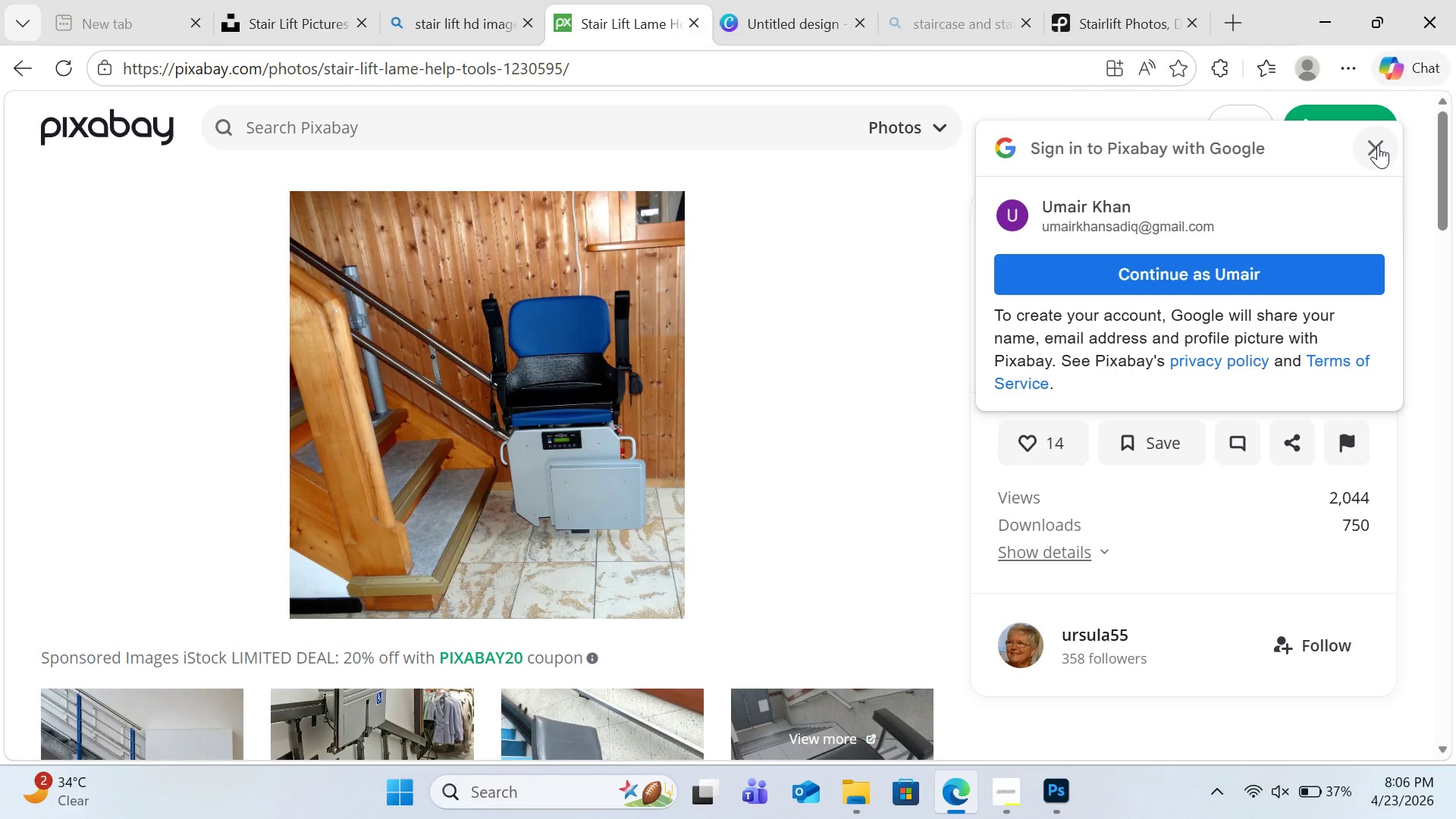 
left_click([1378, 145])
 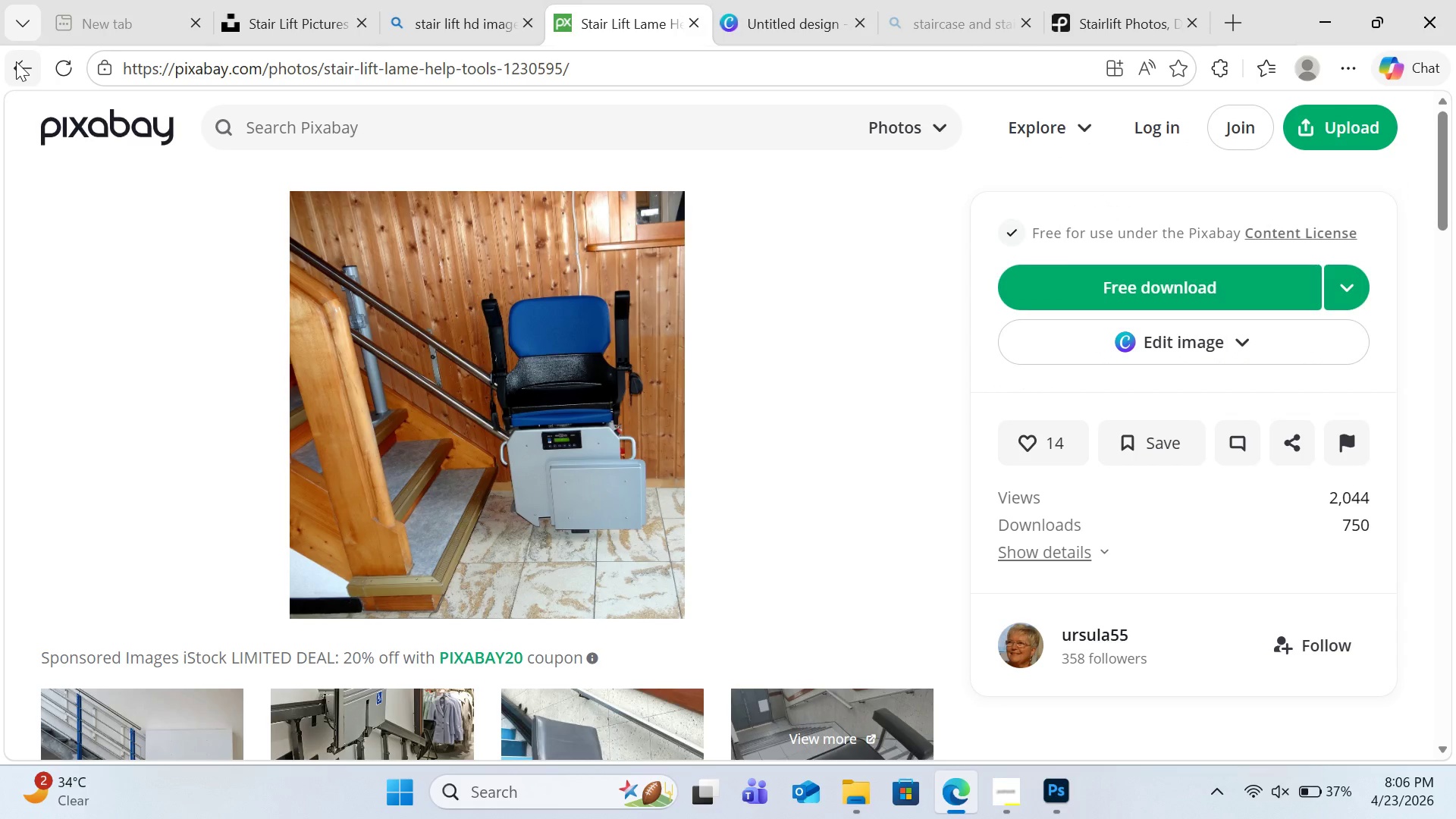 
left_click([16, 62])
 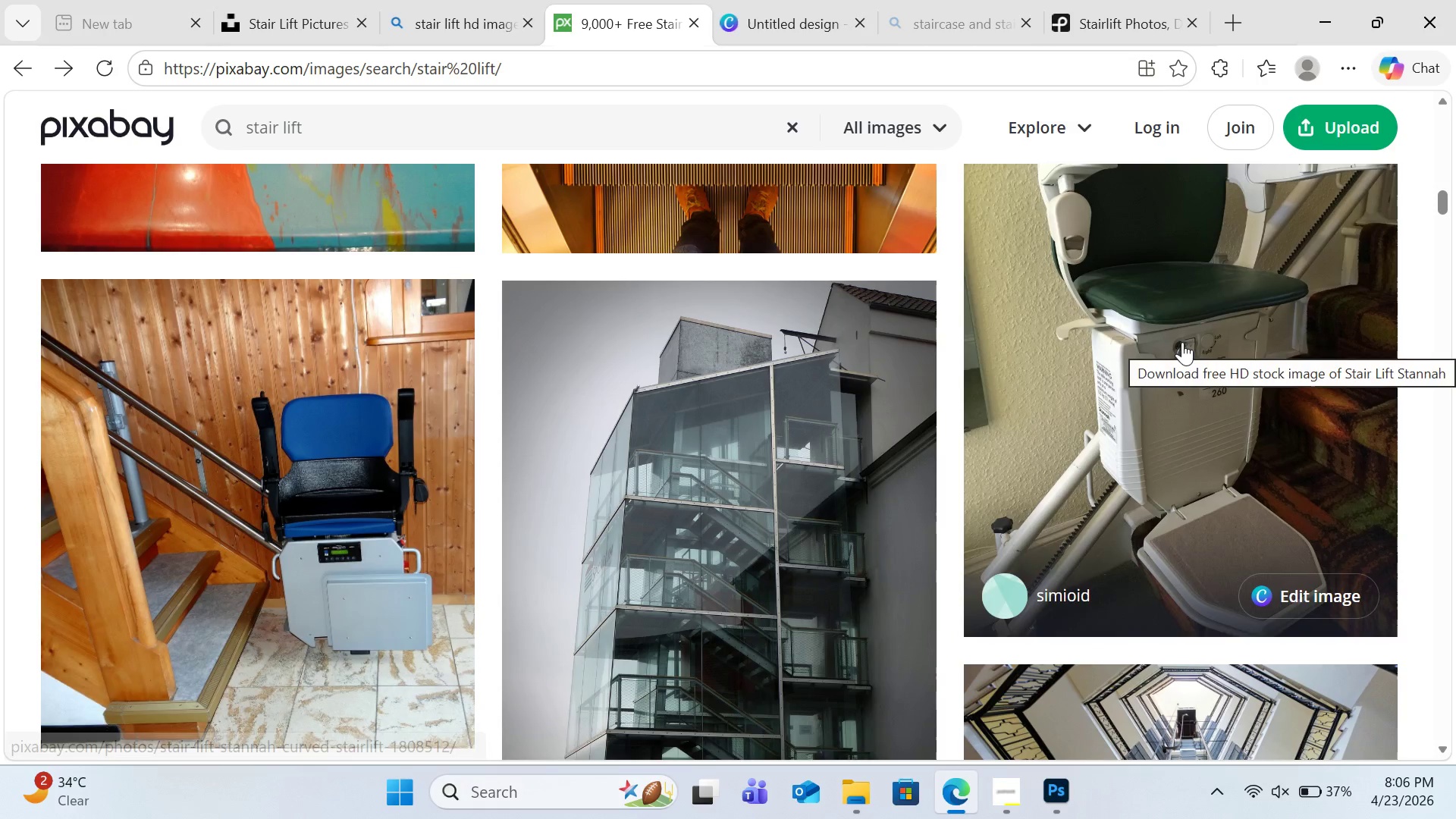 
left_click([1182, 342])
 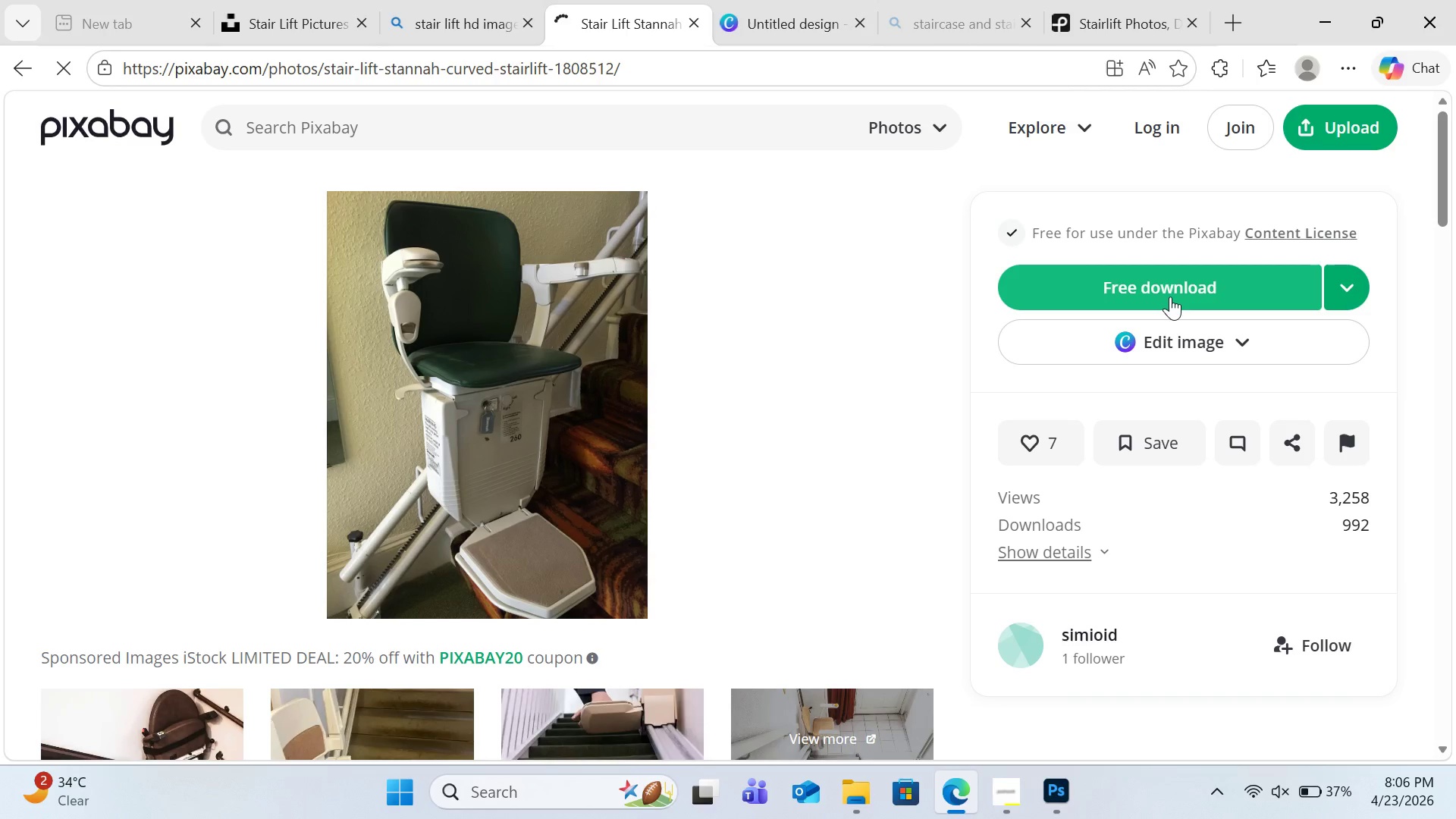 
left_click([1170, 297])
 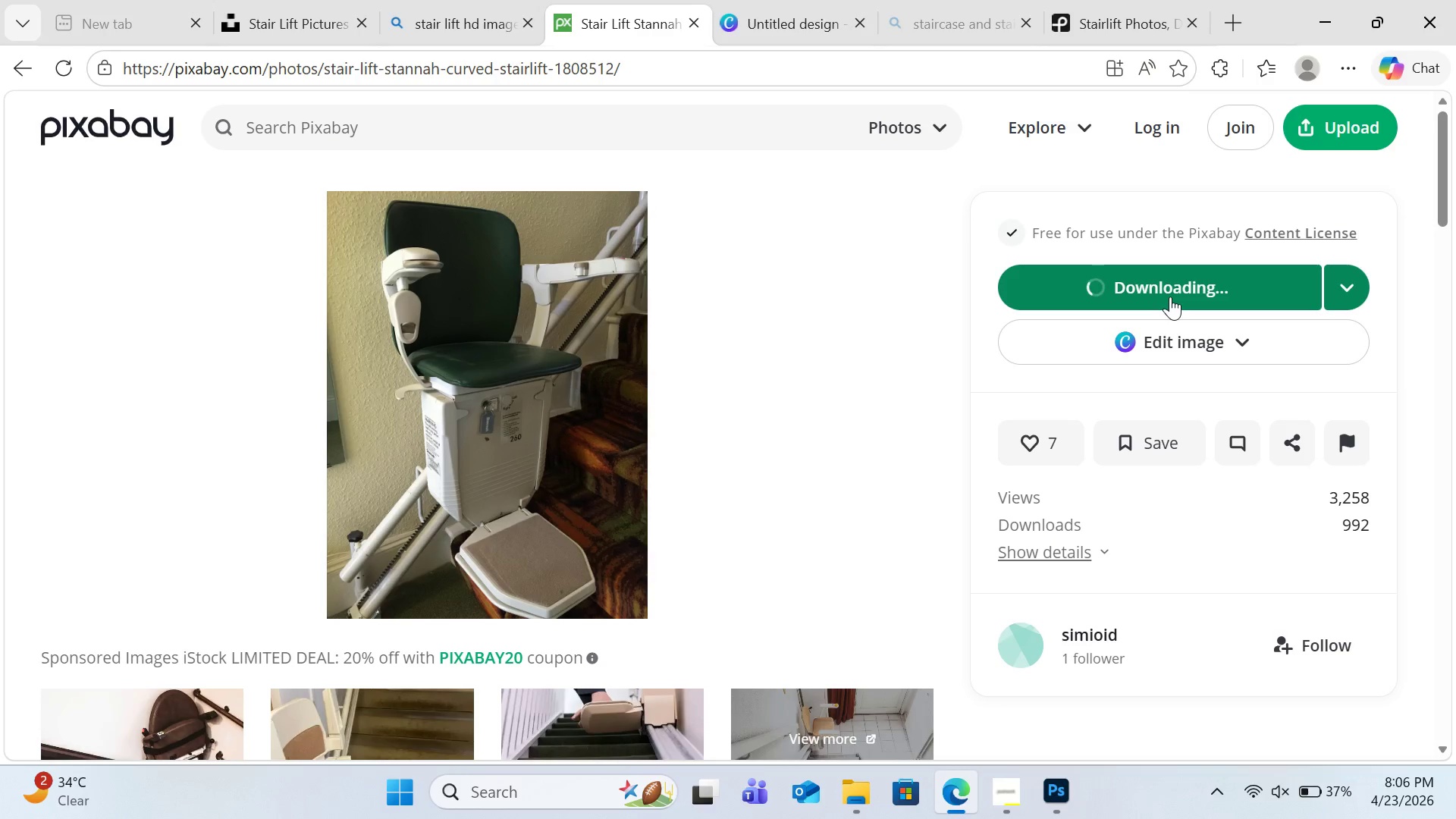 
wait(10.47)
 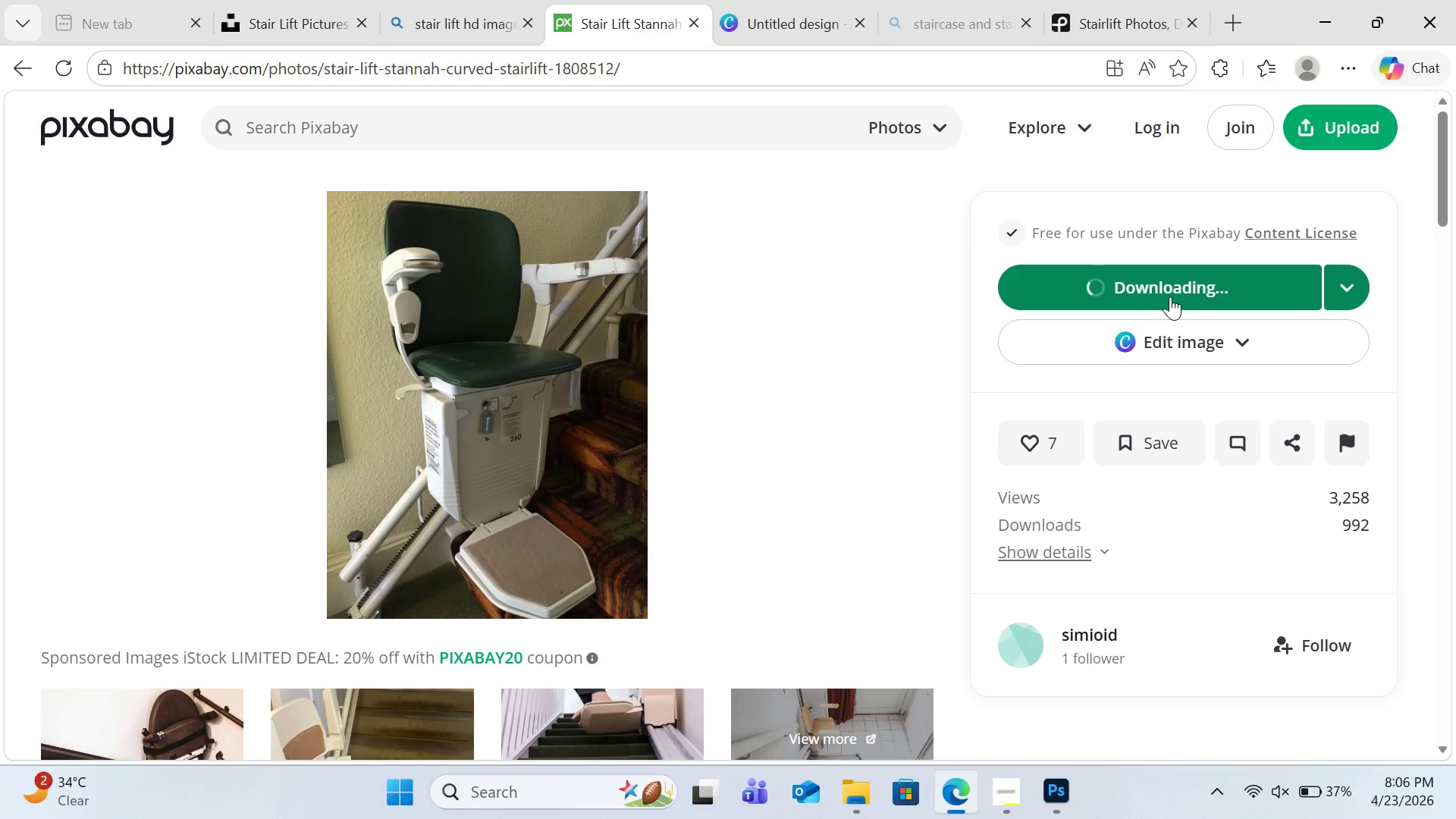 
scroll: coordinate [796, 423], scroll_direction: down, amount: 2.0
 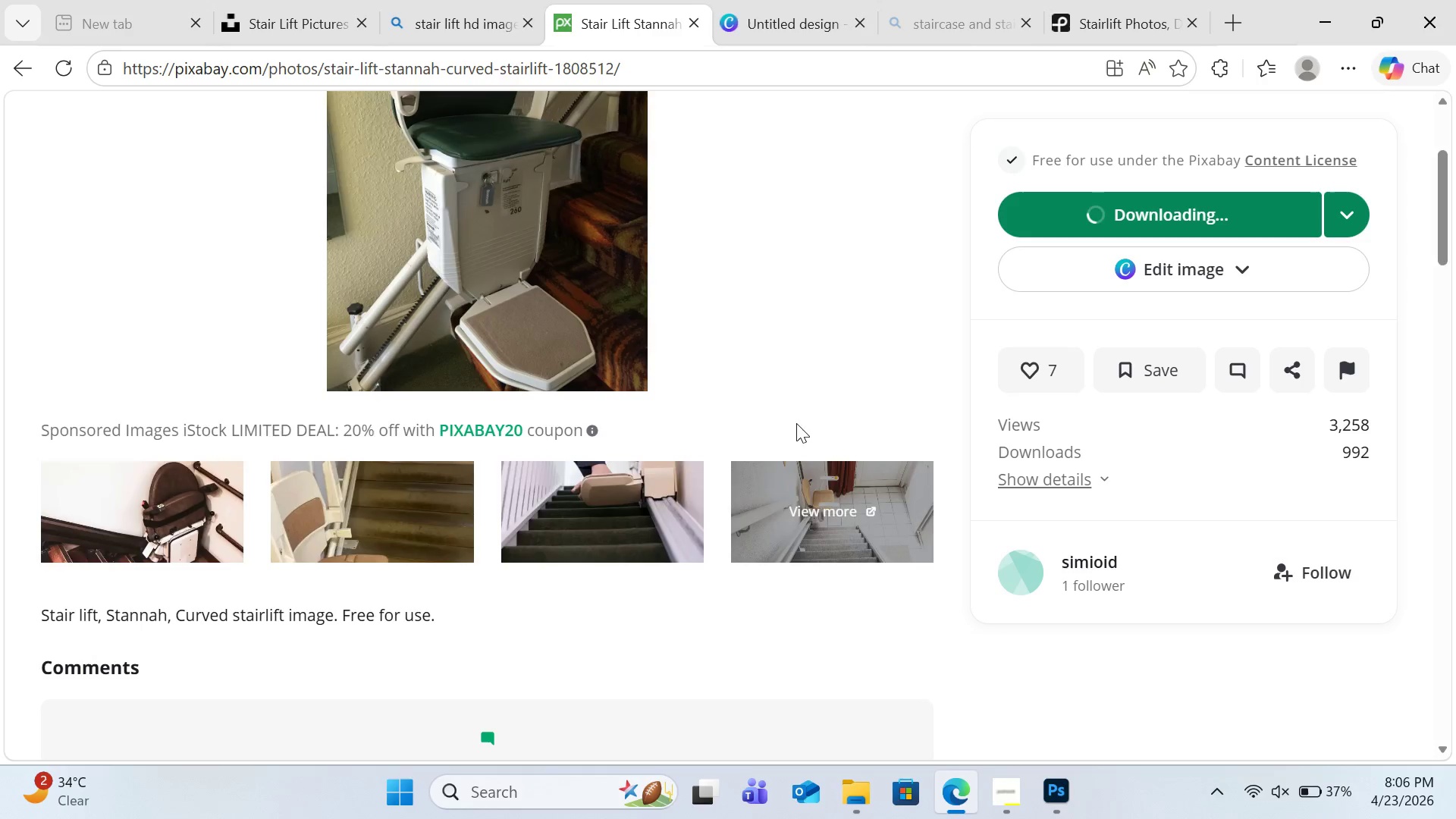 
scroll: coordinate [796, 423], scroll_direction: up, amount: 3.0
 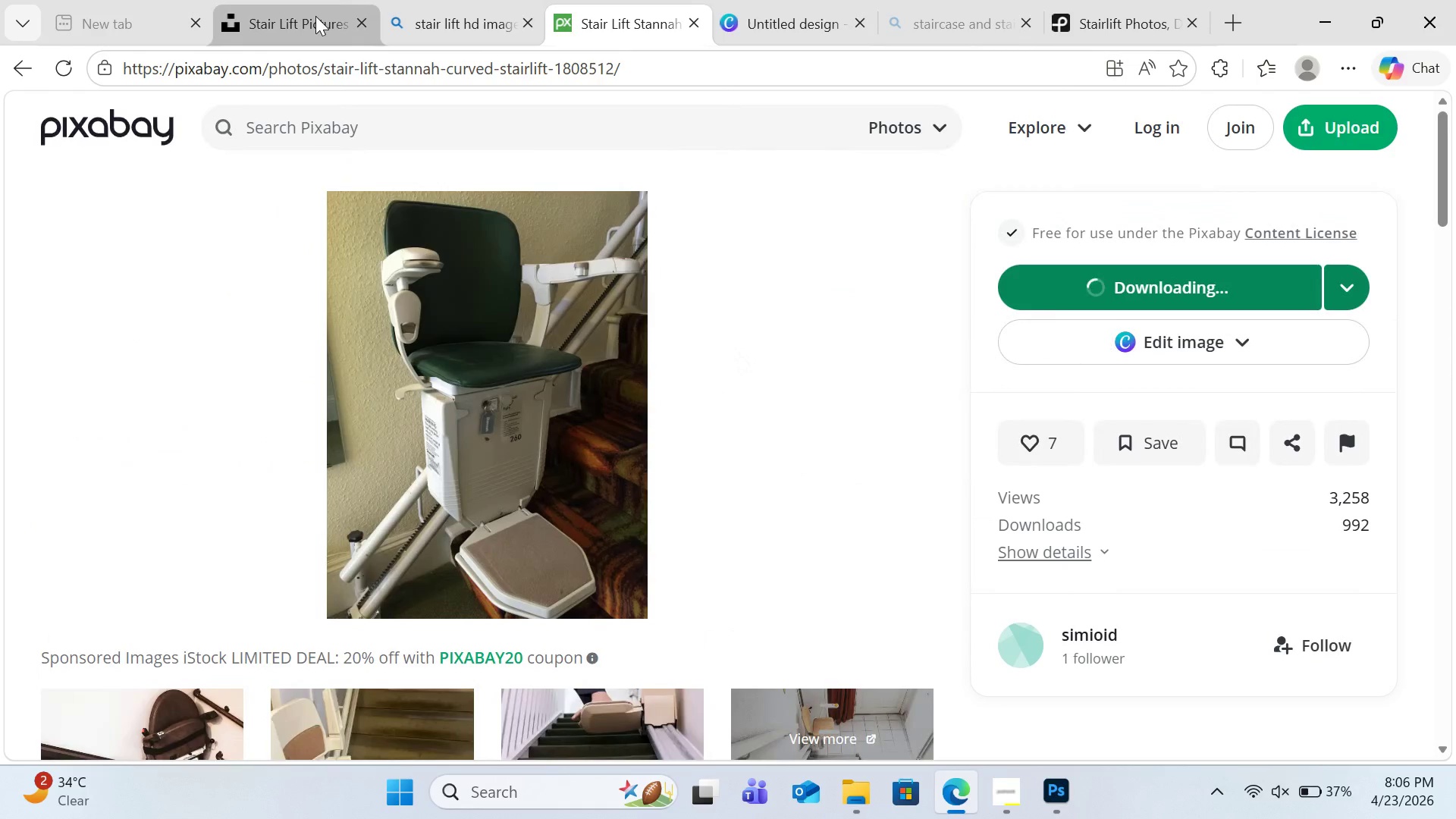 
left_click([315, 16])
 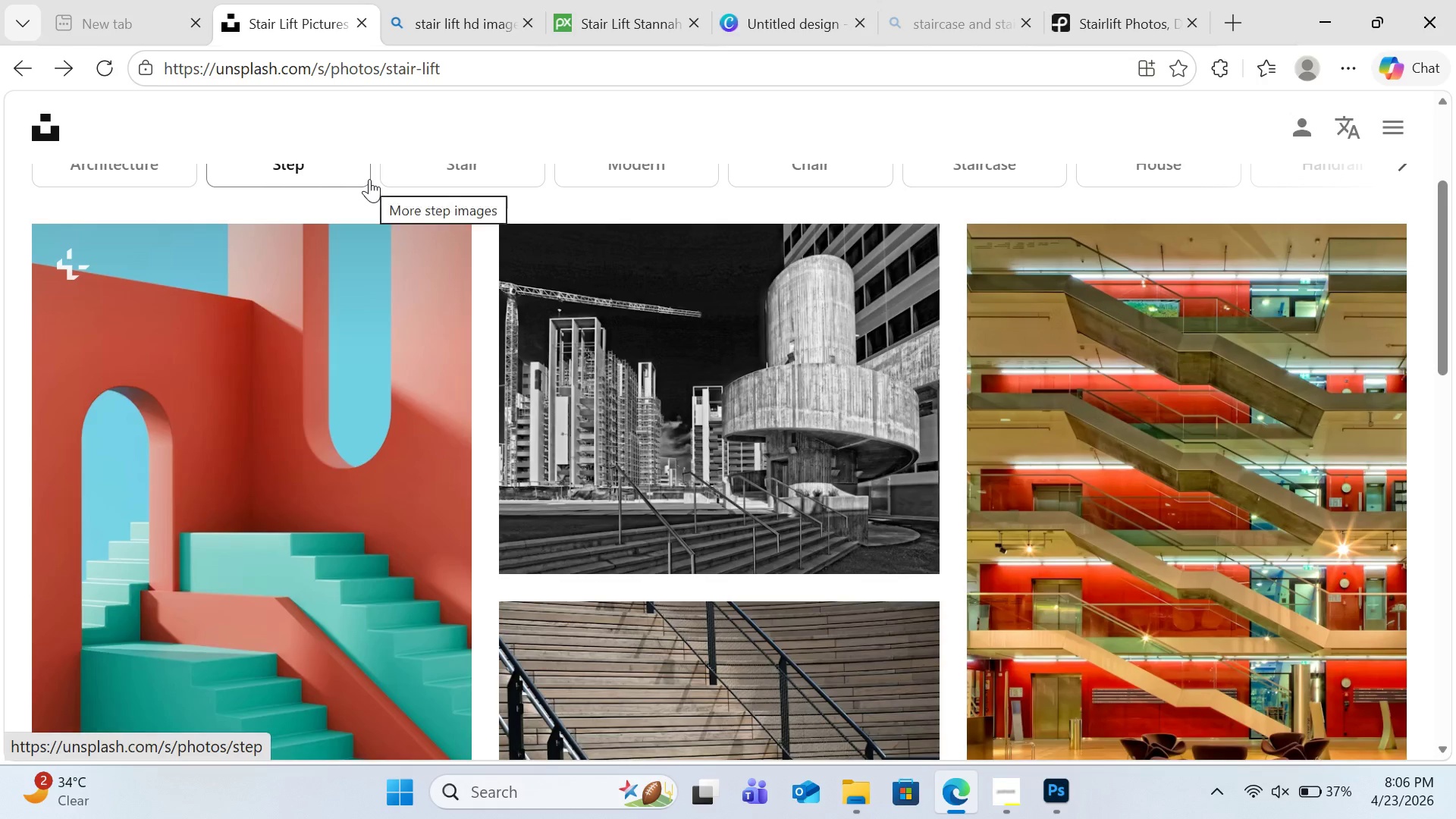 
scroll: coordinate [369, 179], scroll_direction: up, amount: 6.0
 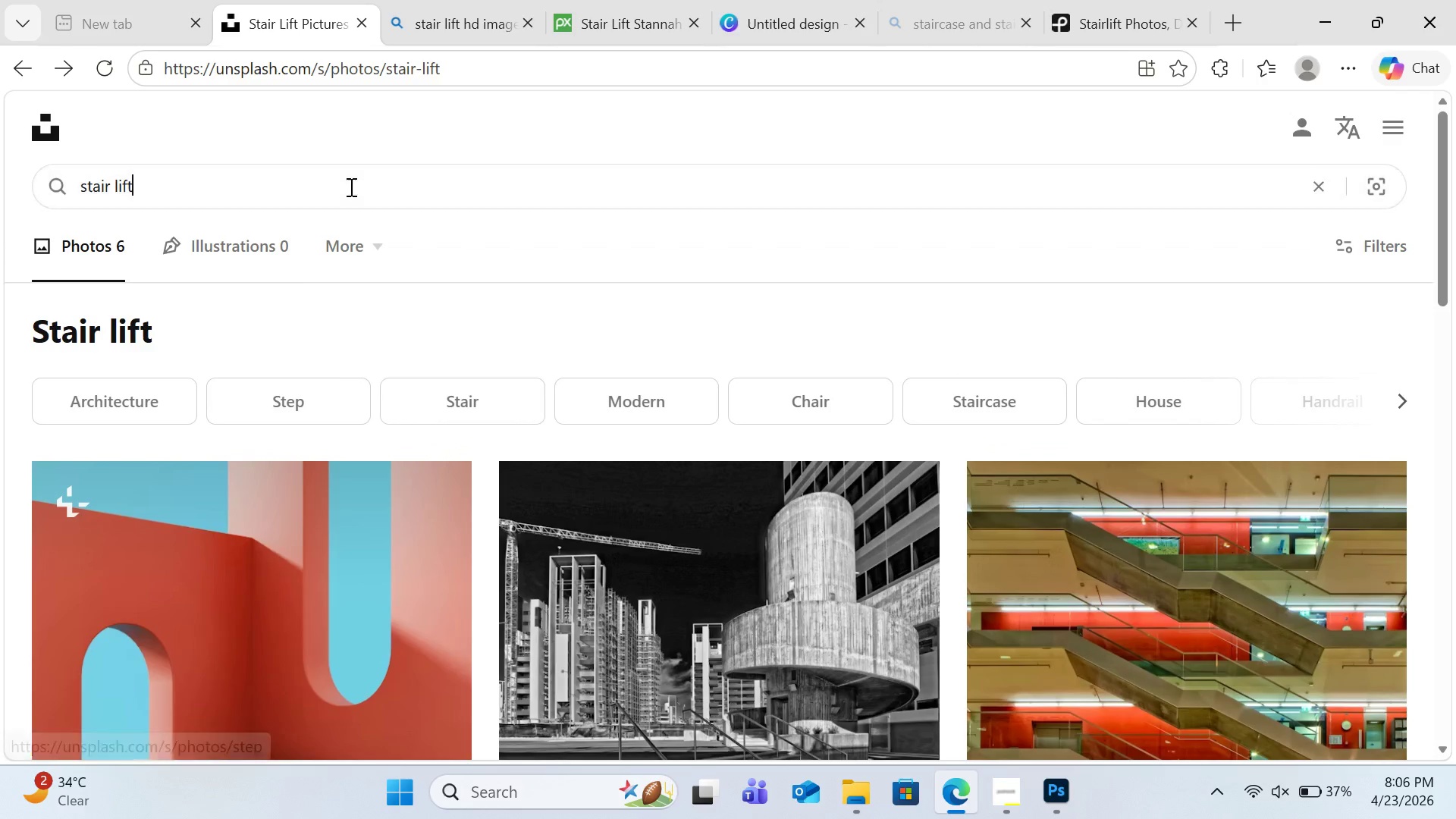 
left_click([350, 187])
 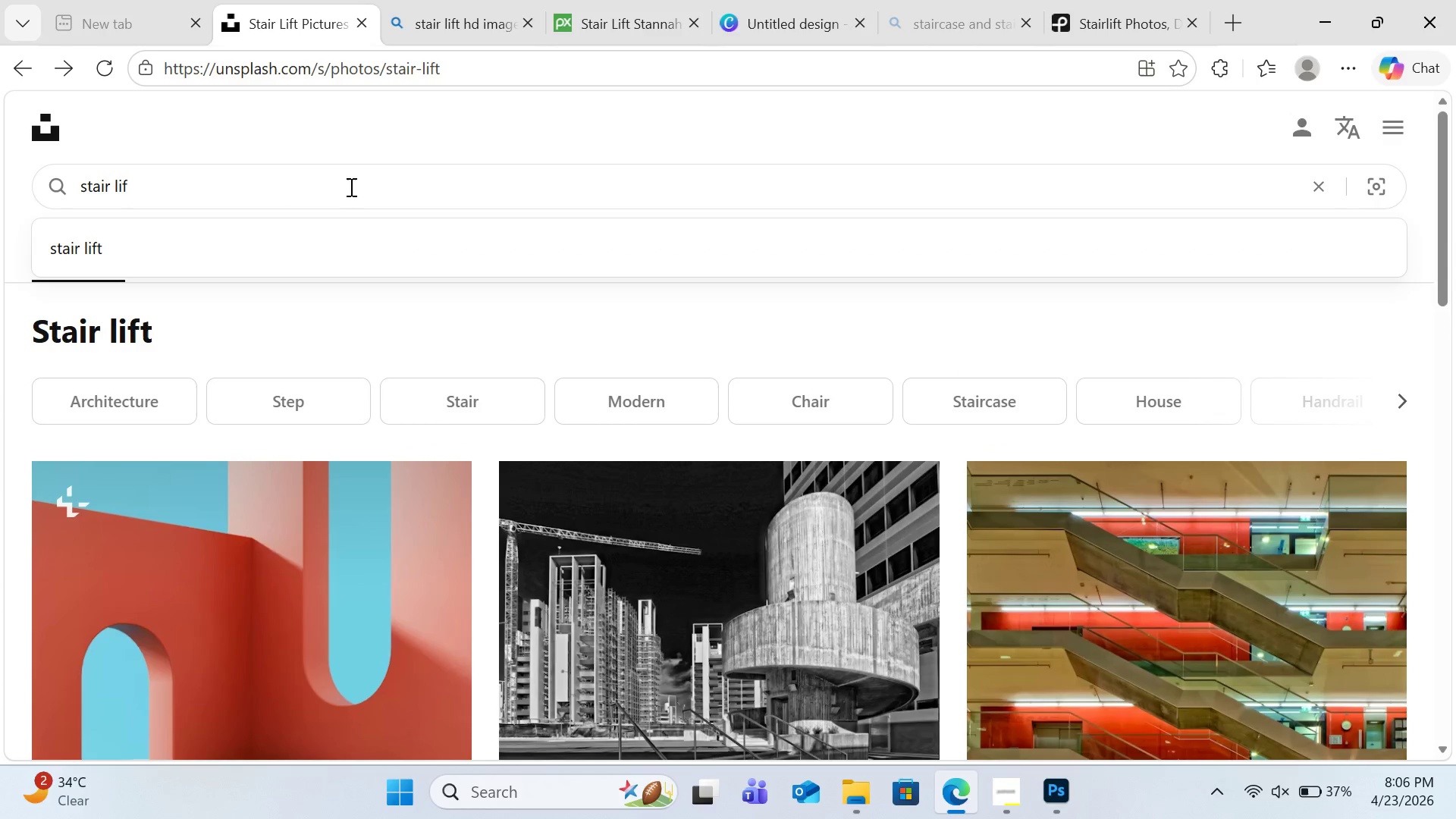 
key(Backspace)
key(Backspace)
key(Backspace)
key(Backspace)
type(case)
 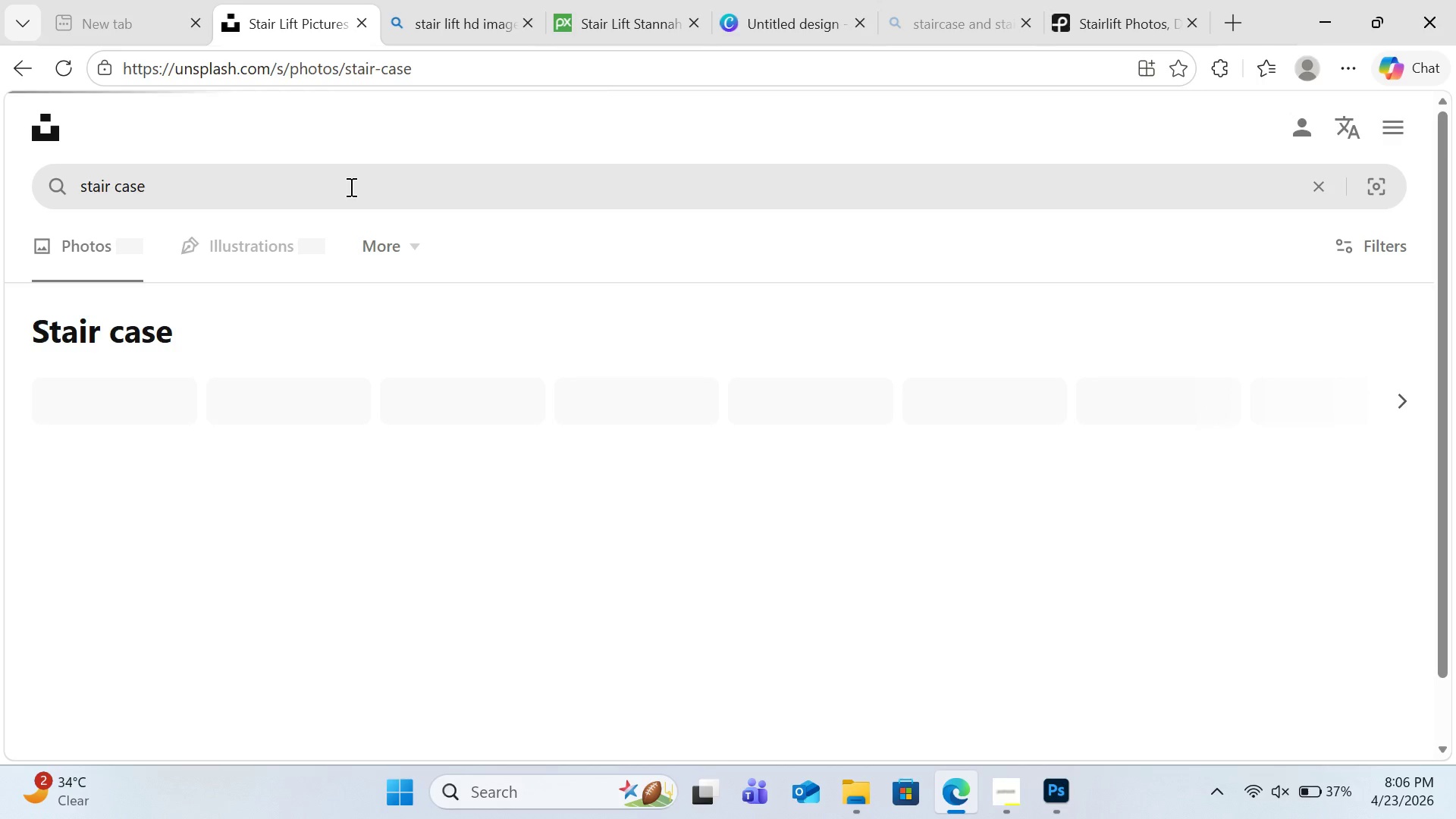 
key(Enter)
 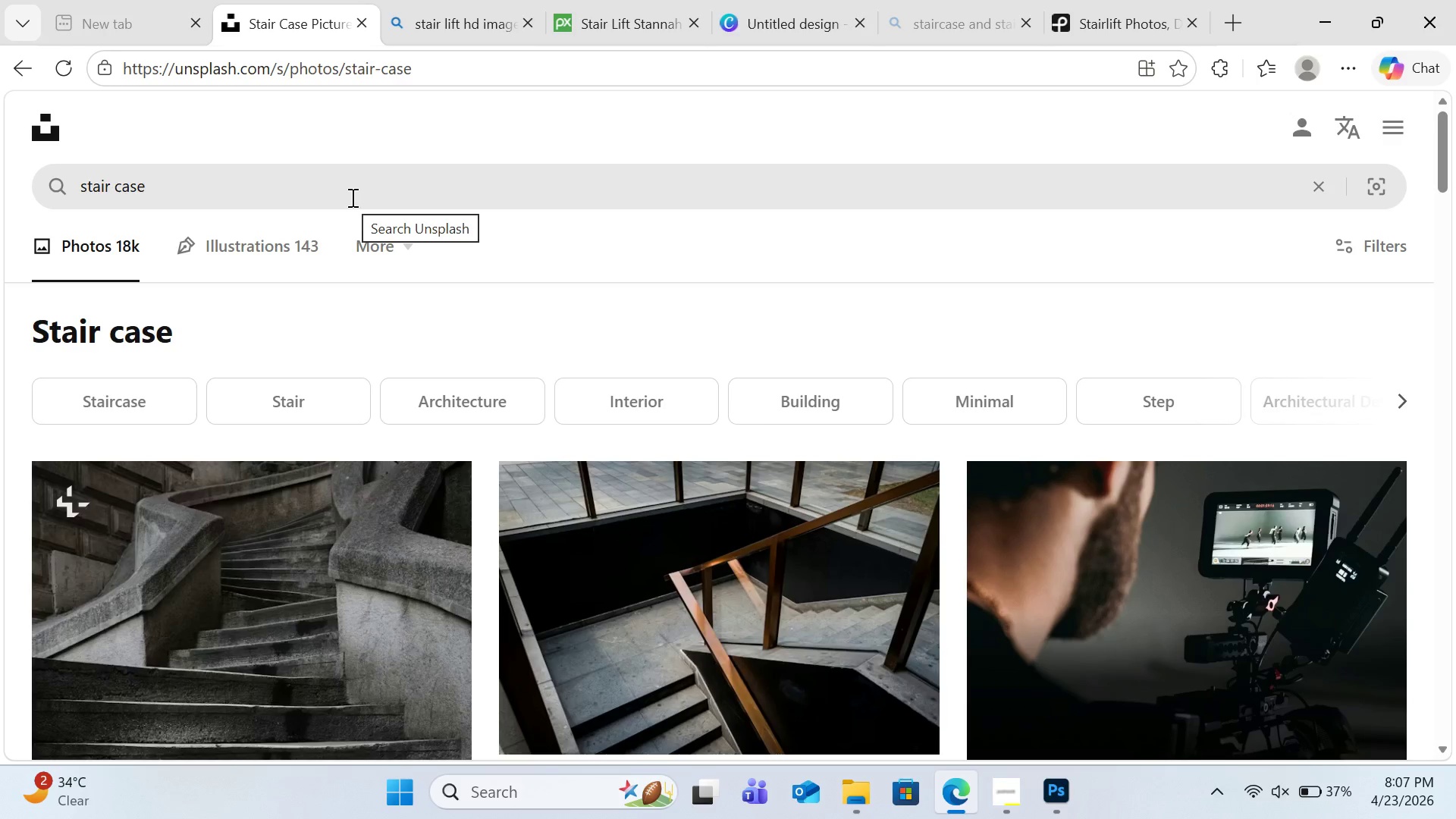 
wait(13.59)
 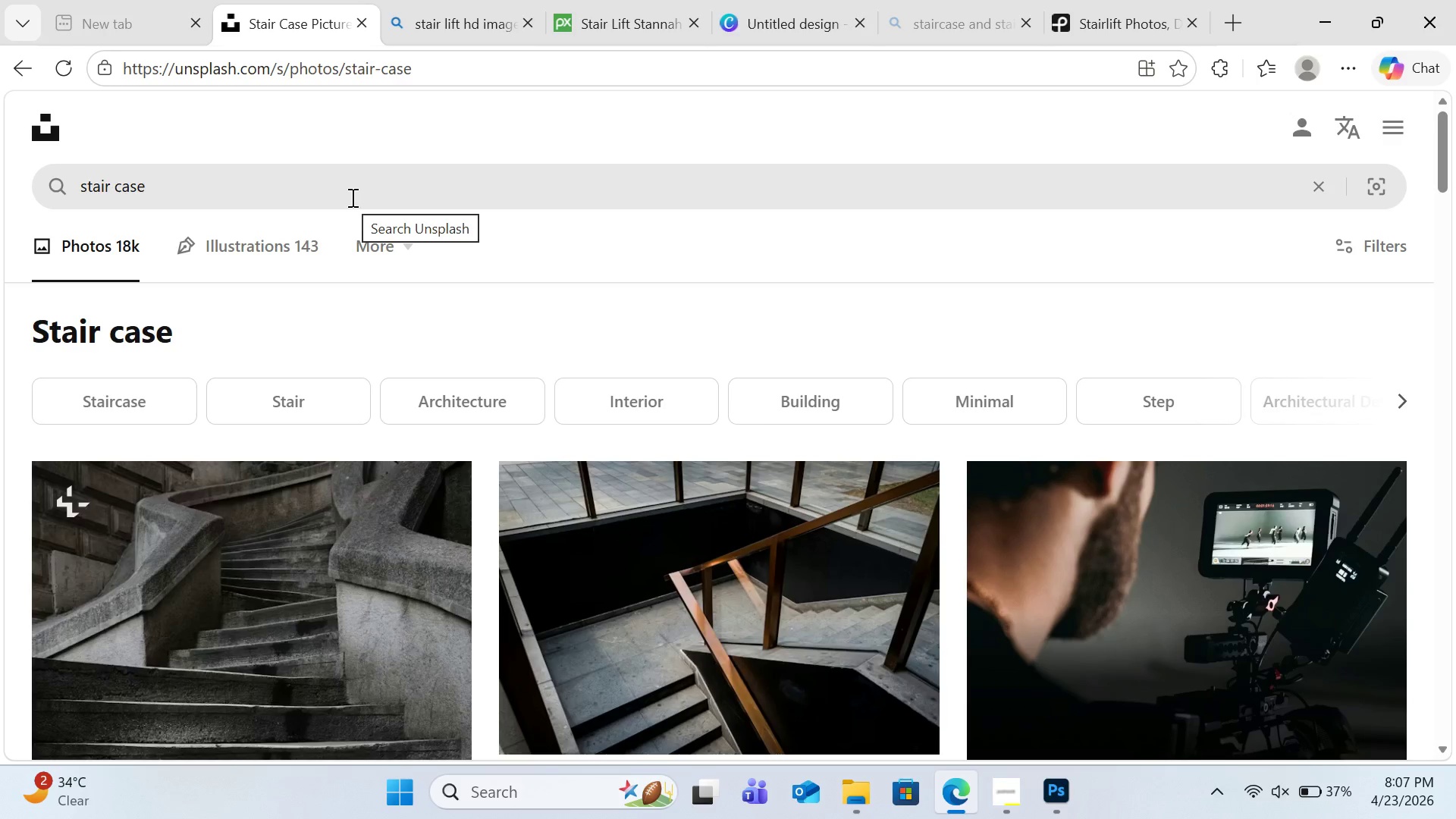 
scroll: coordinate [657, 520], scroll_direction: down, amount: 10.0
 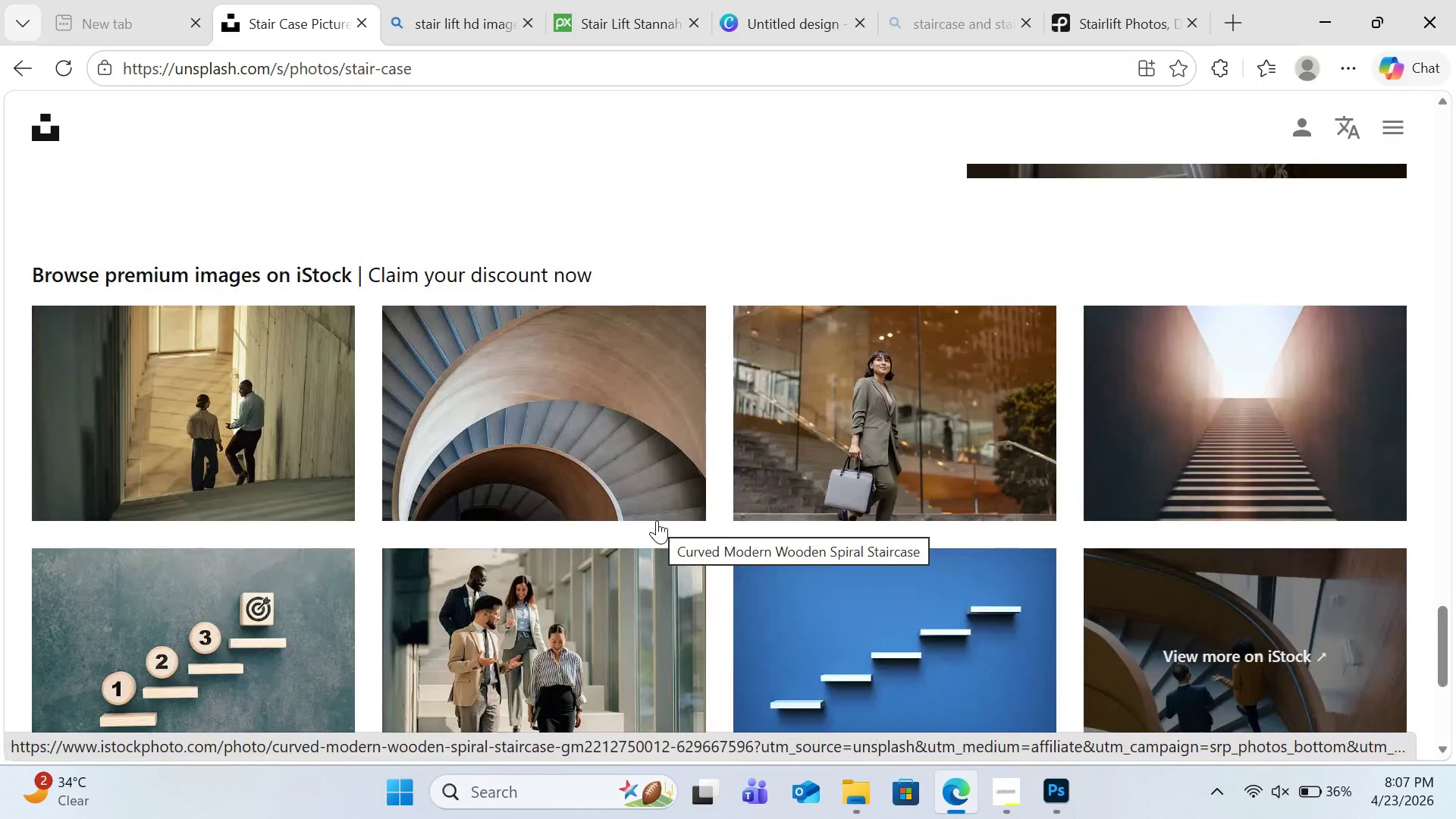 
scroll: coordinate [658, 517], scroll_direction: up, amount: 44.0
 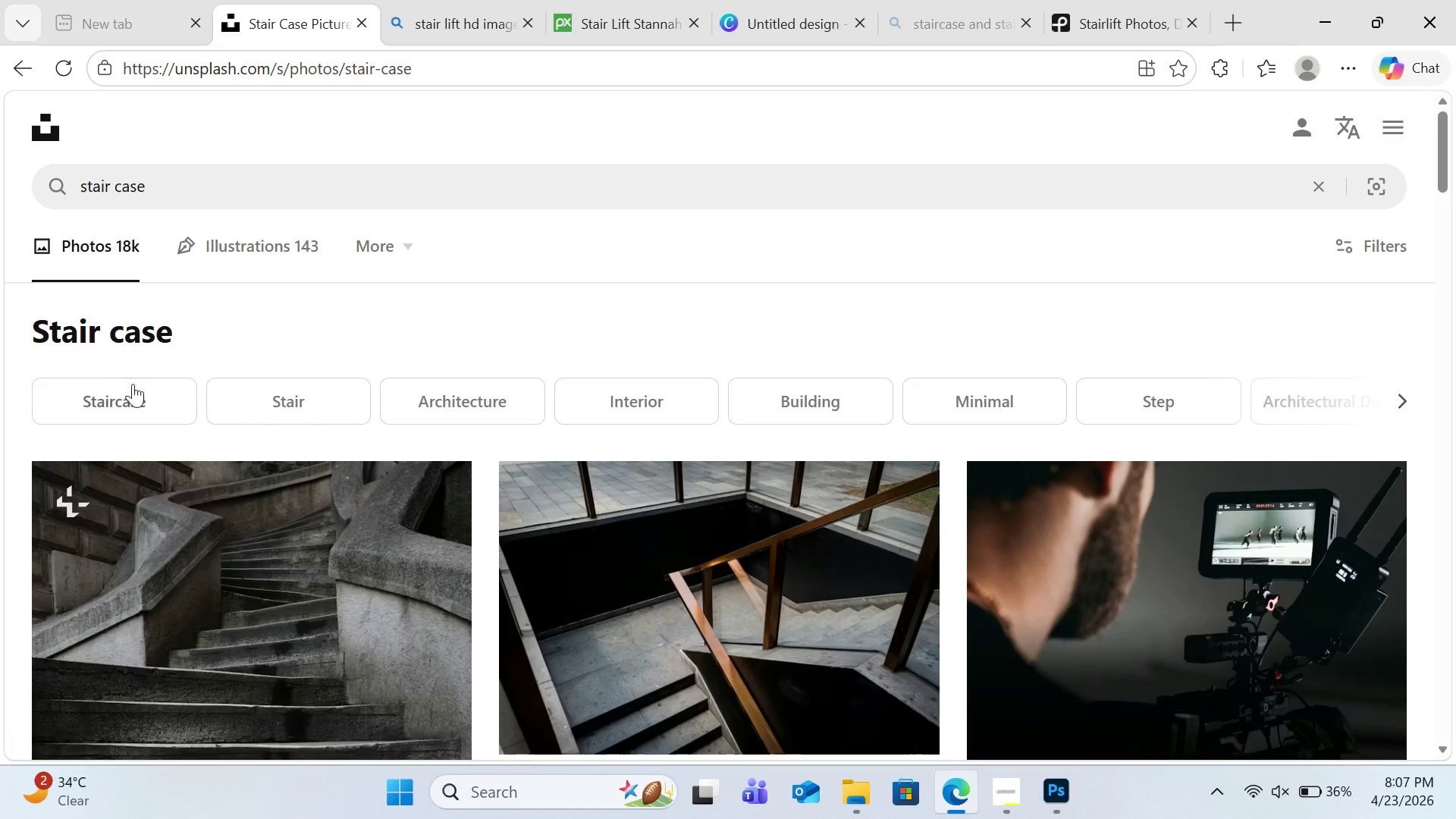 
left_click([133, 392])
 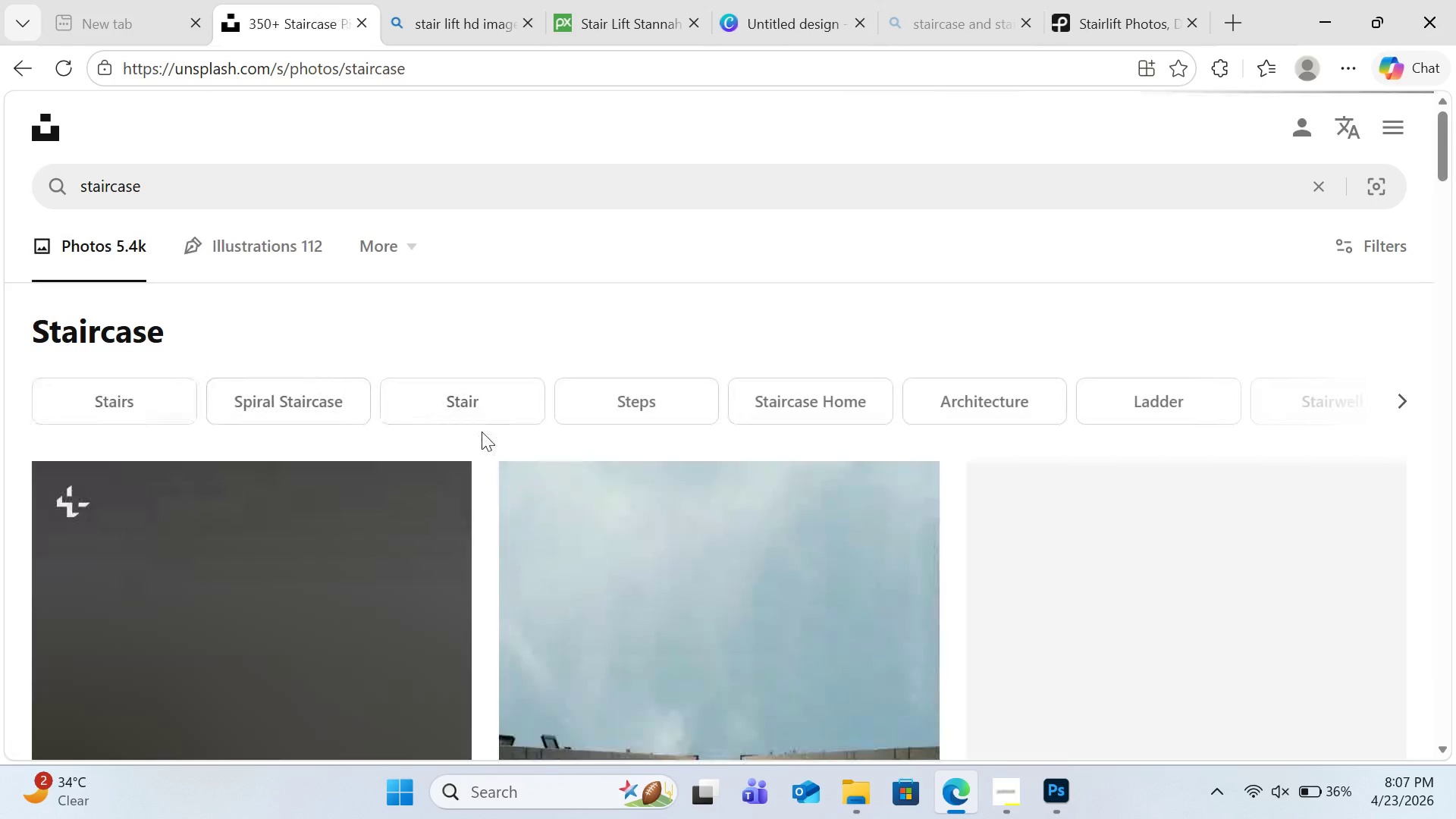 
scroll: coordinate [482, 431], scroll_direction: down, amount: 10.0
 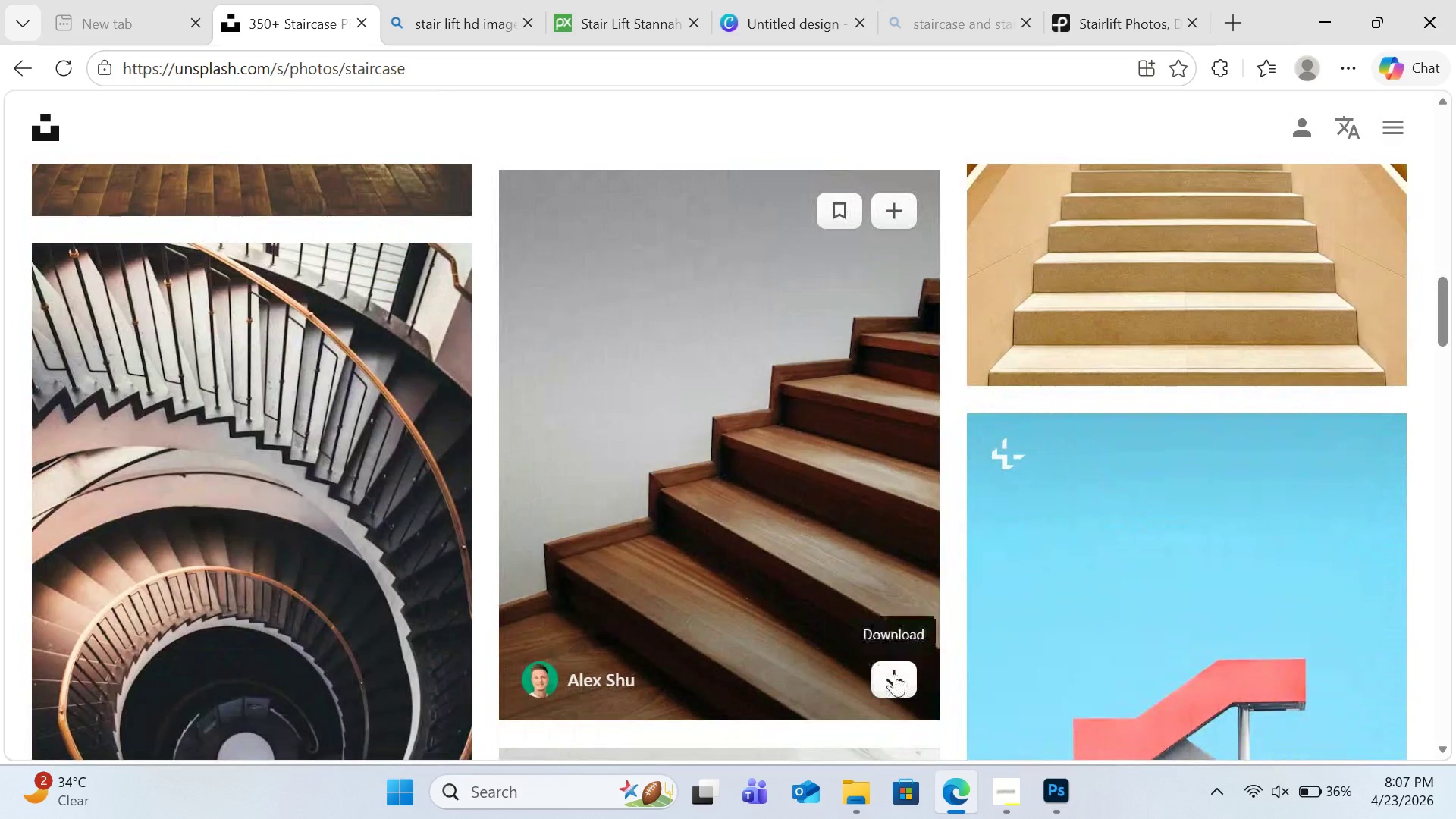 
left_click([894, 673])
 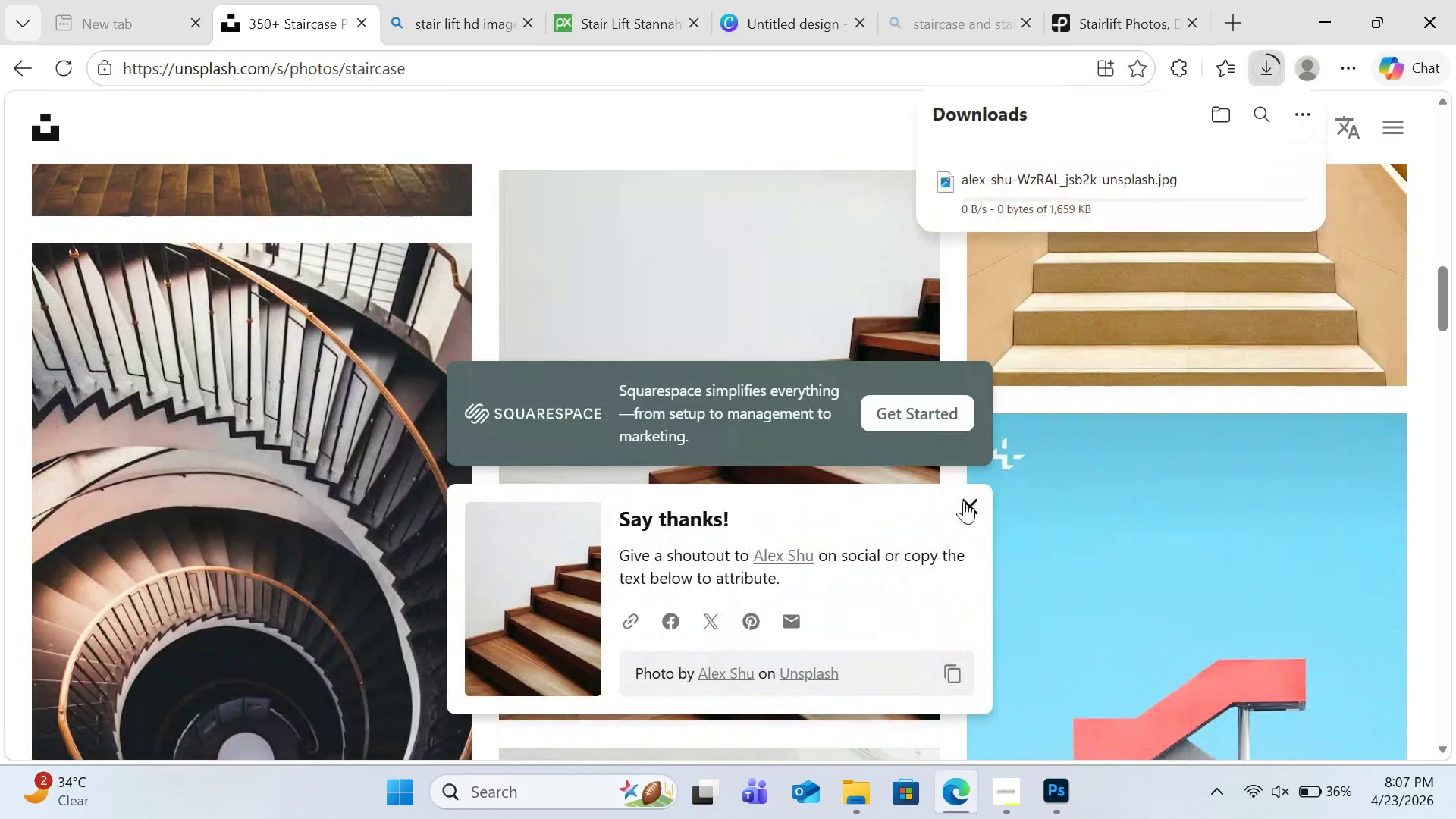 
left_click([964, 500])
 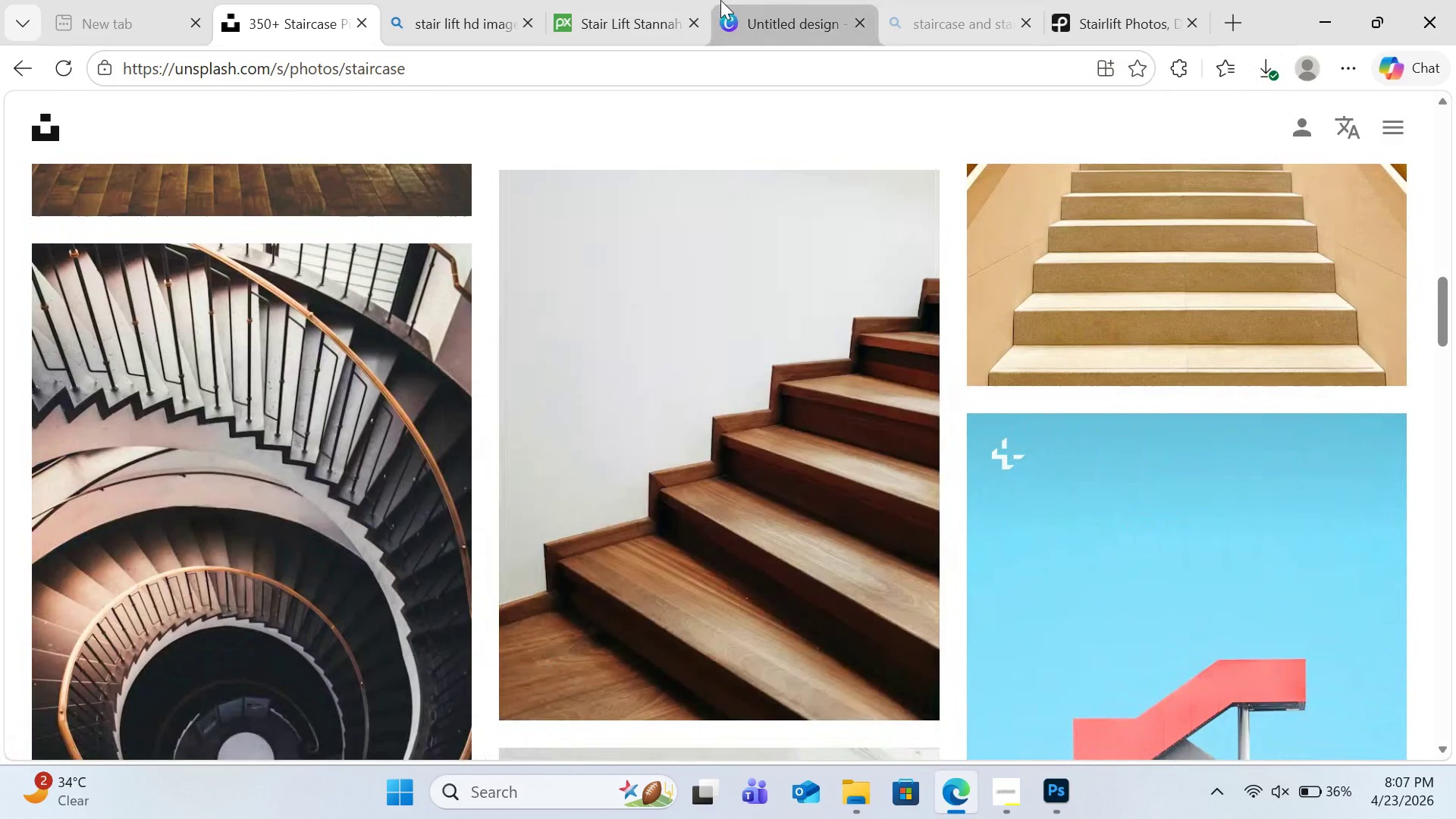 
left_click([645, 2])
 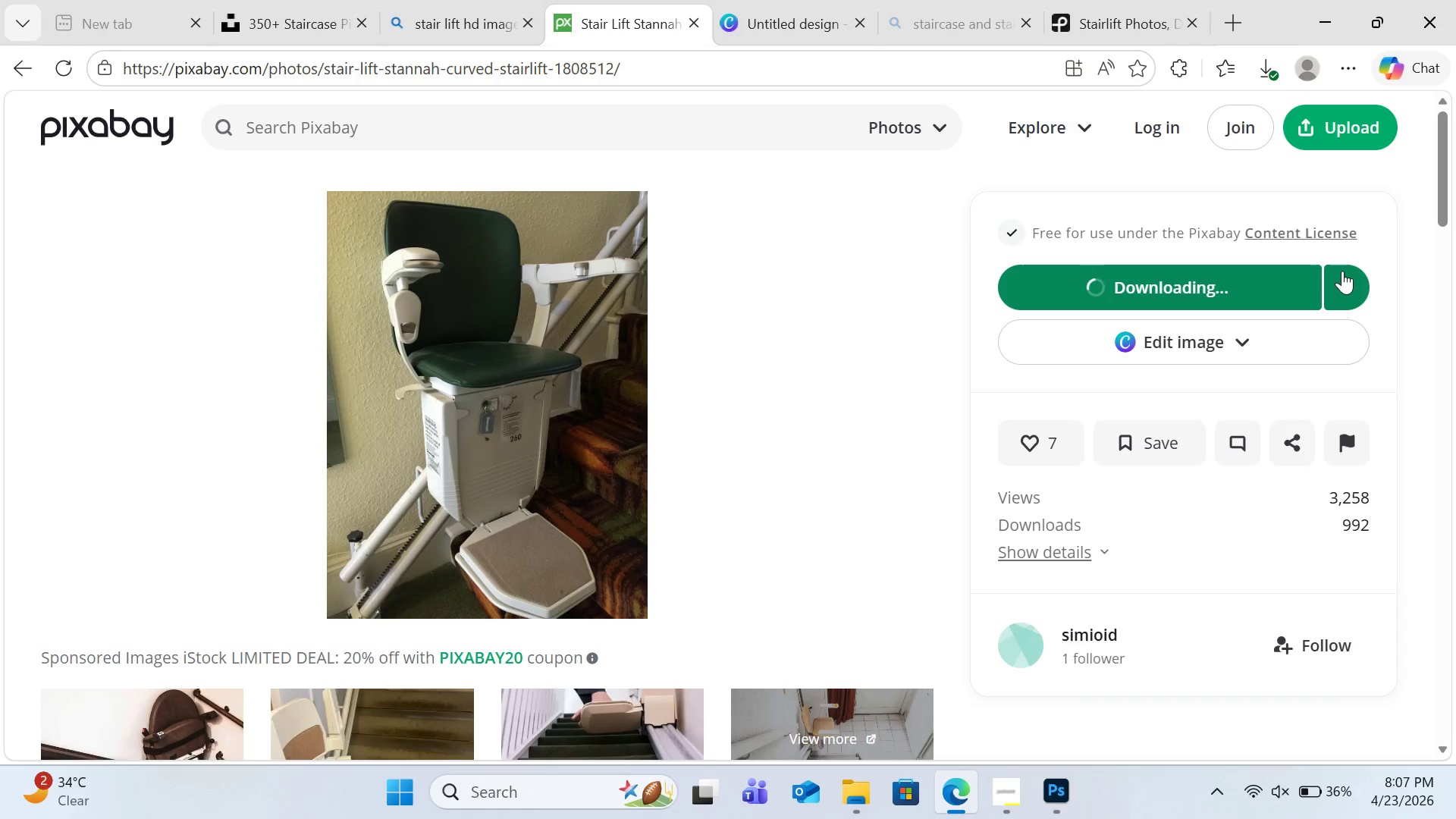 
wait(5.22)
 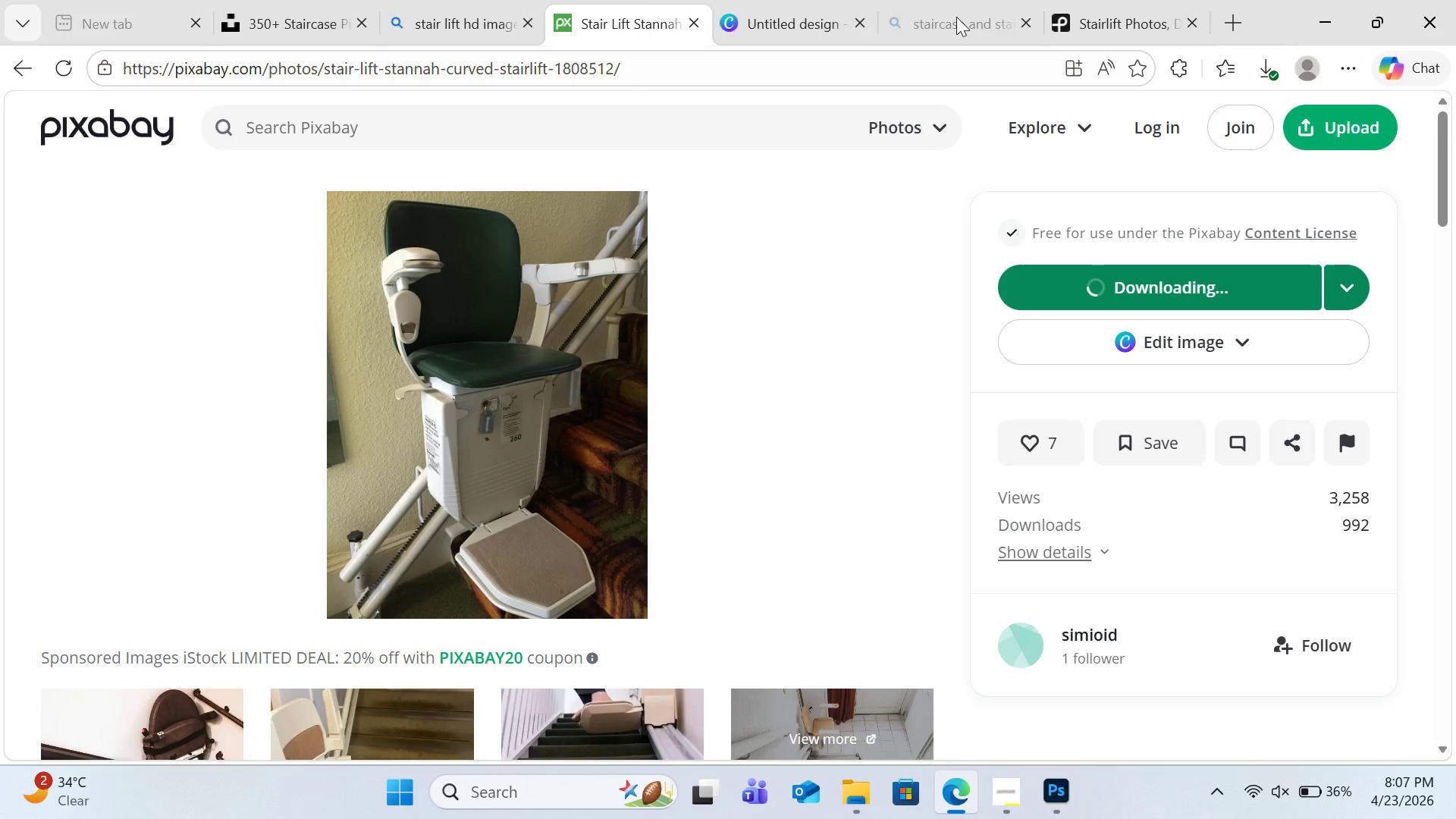 
left_click([1342, 271])
 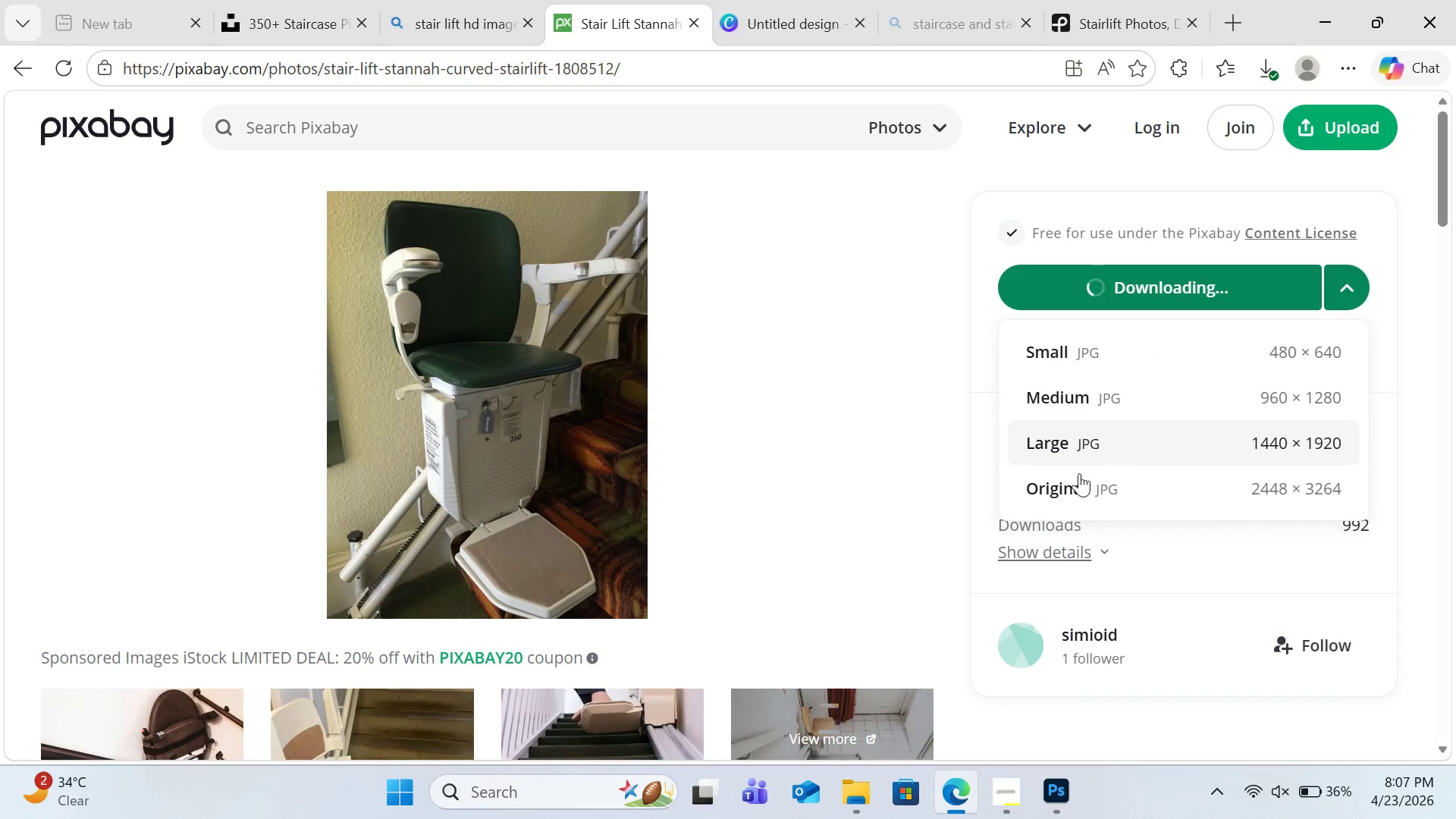 
left_click([1078, 480])
 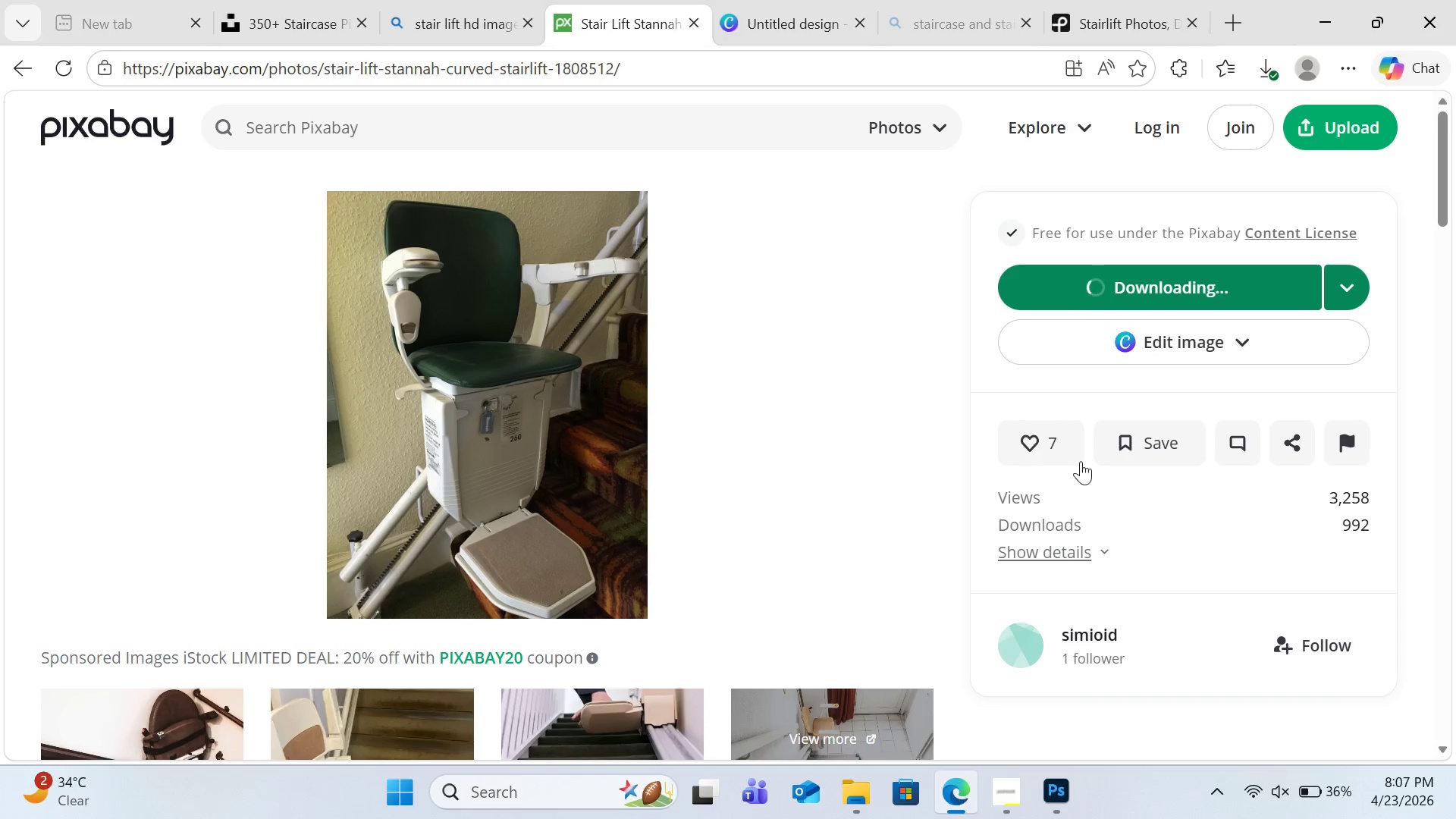 
mouse_move([1072, 323])
 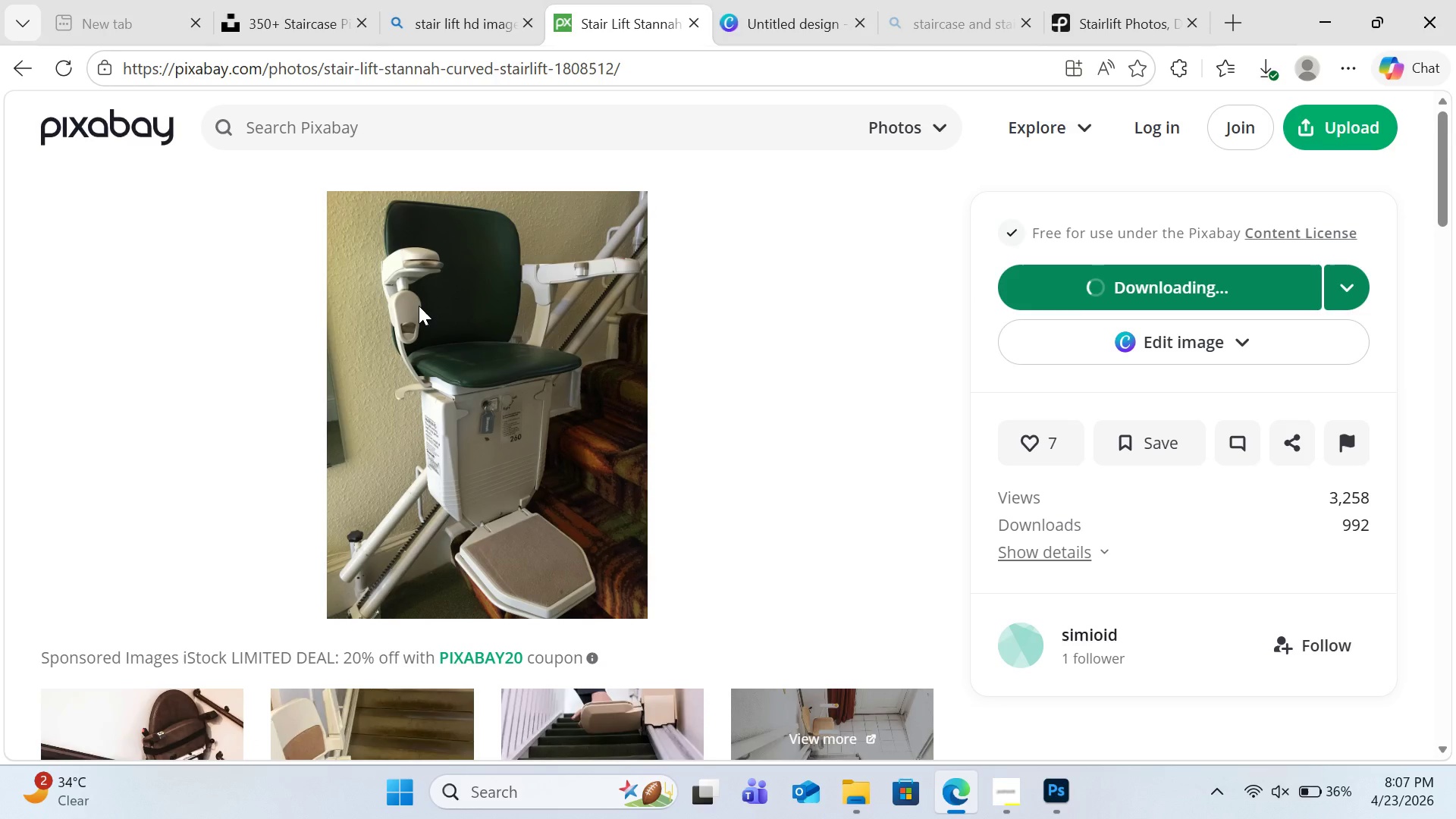 
left_click([425, 305])
 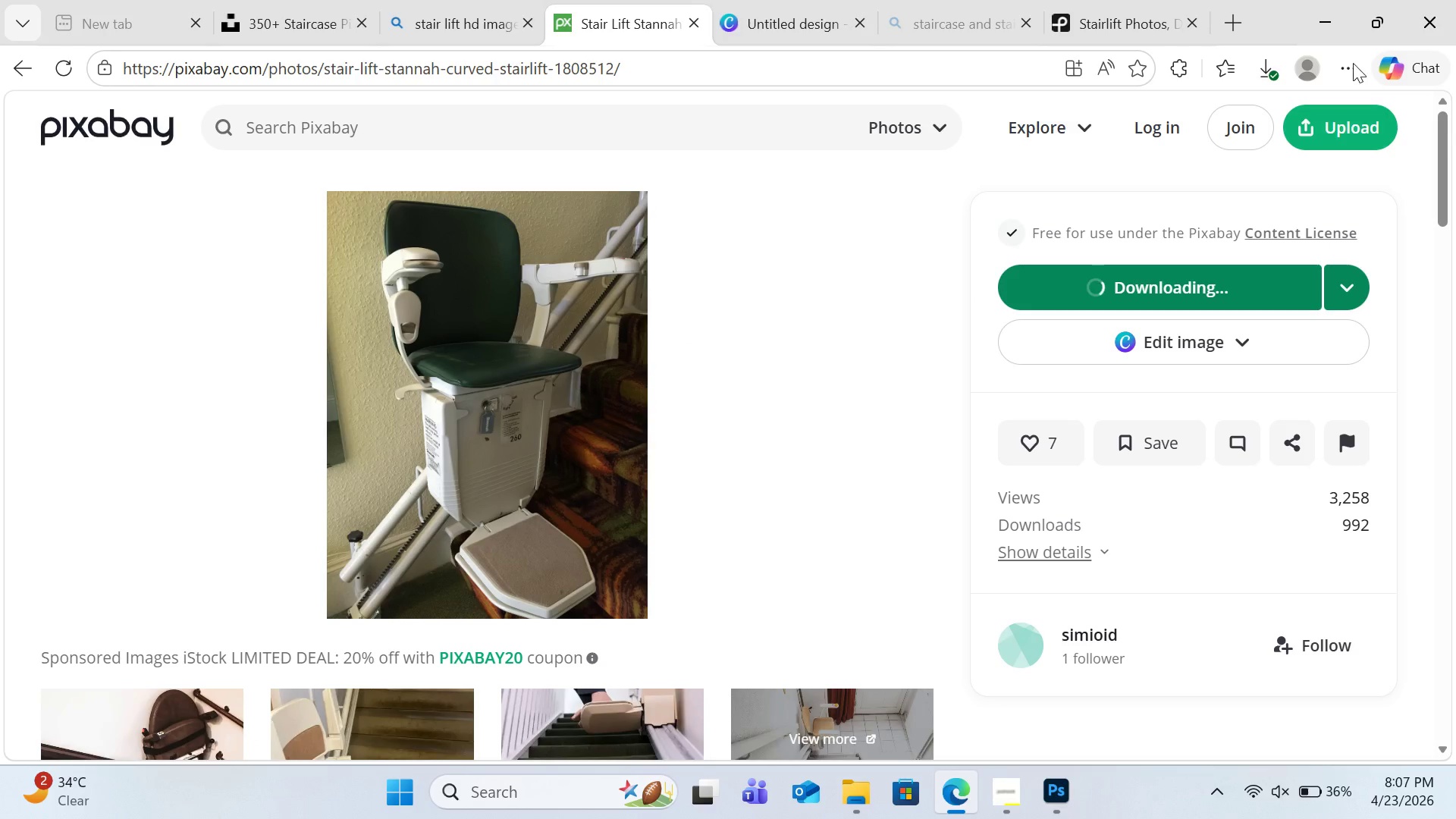 
left_click([1276, 75])
 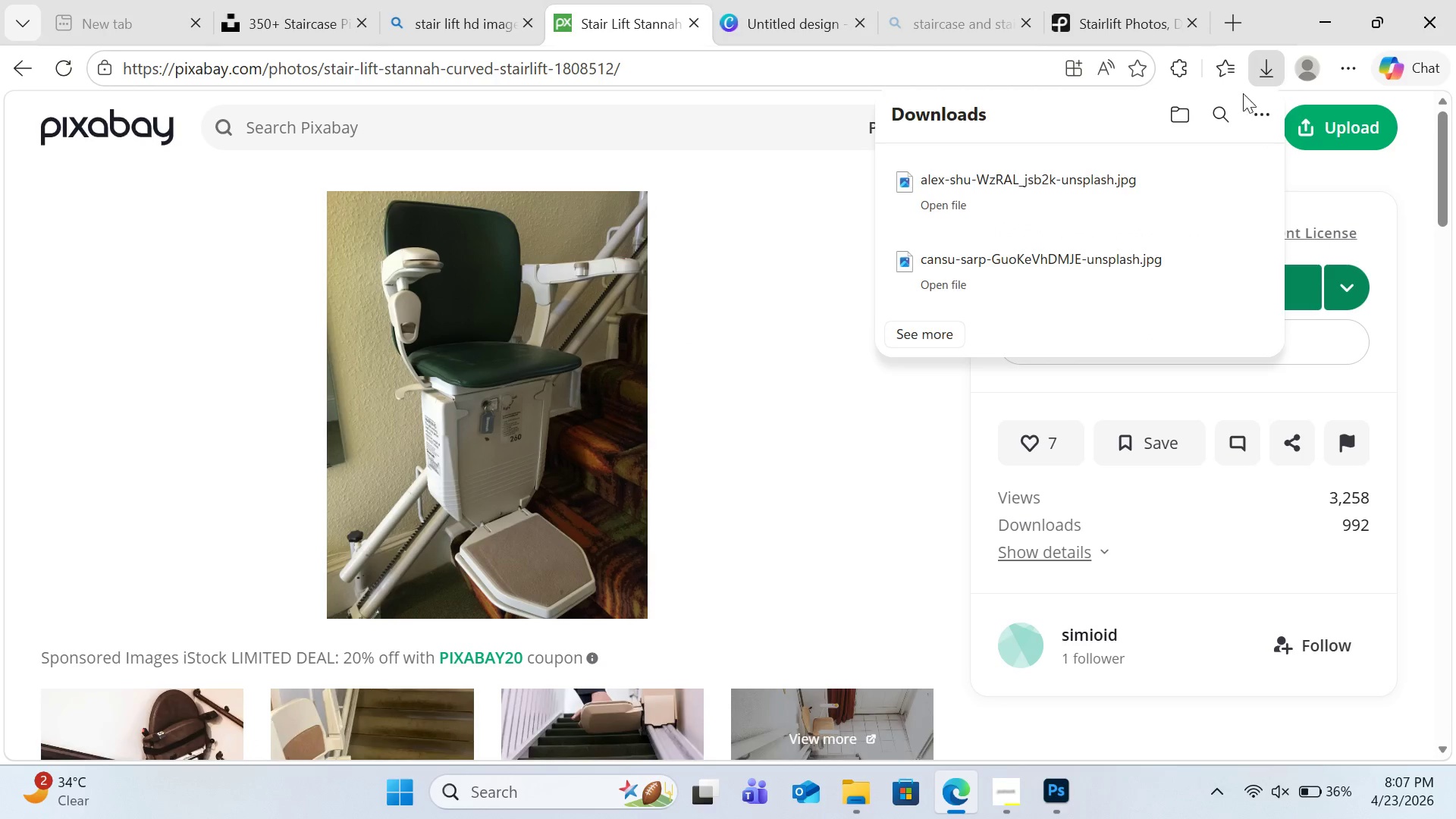 
mouse_move([1099, 177])
 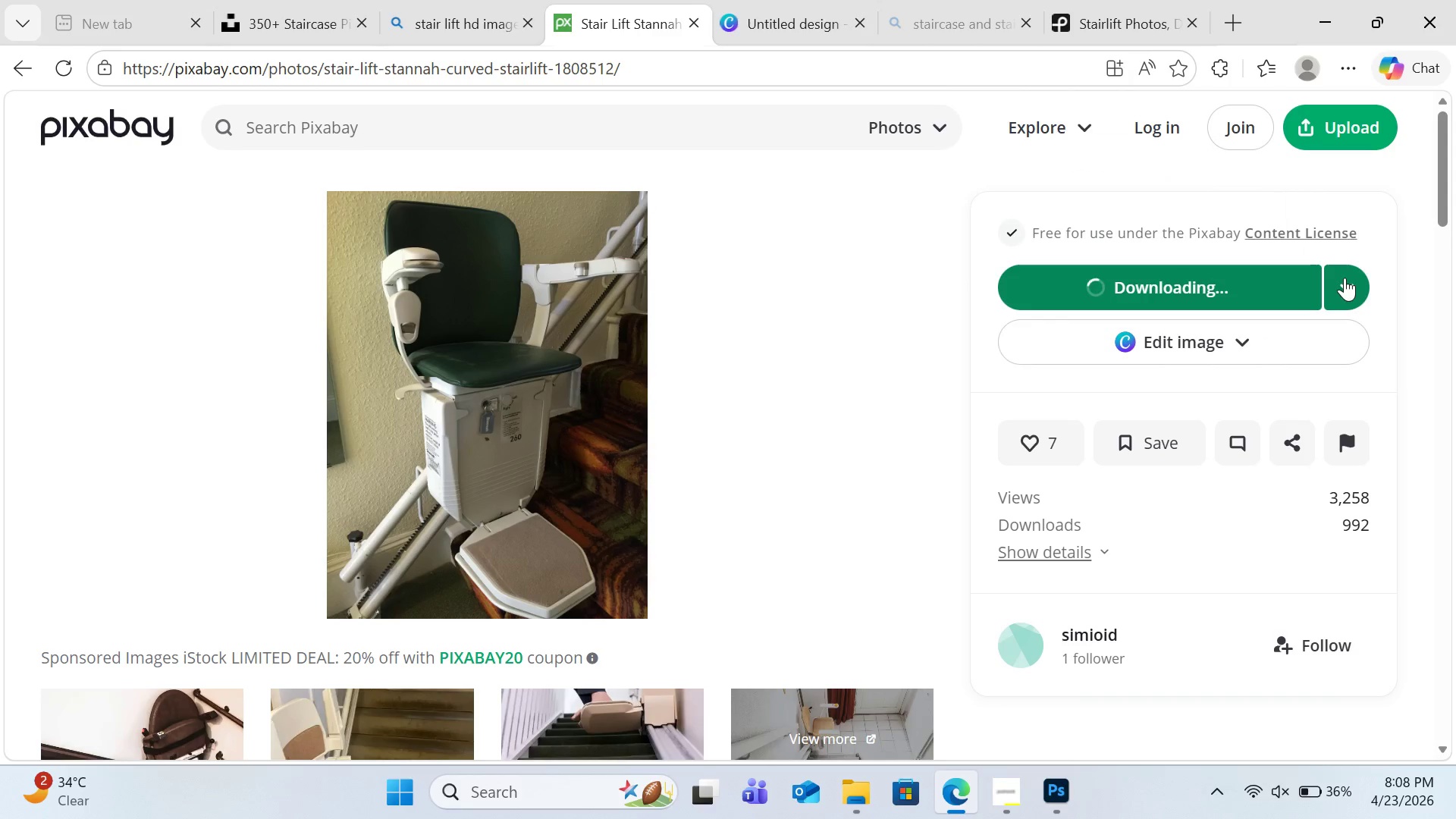 
left_click([1352, 277])
 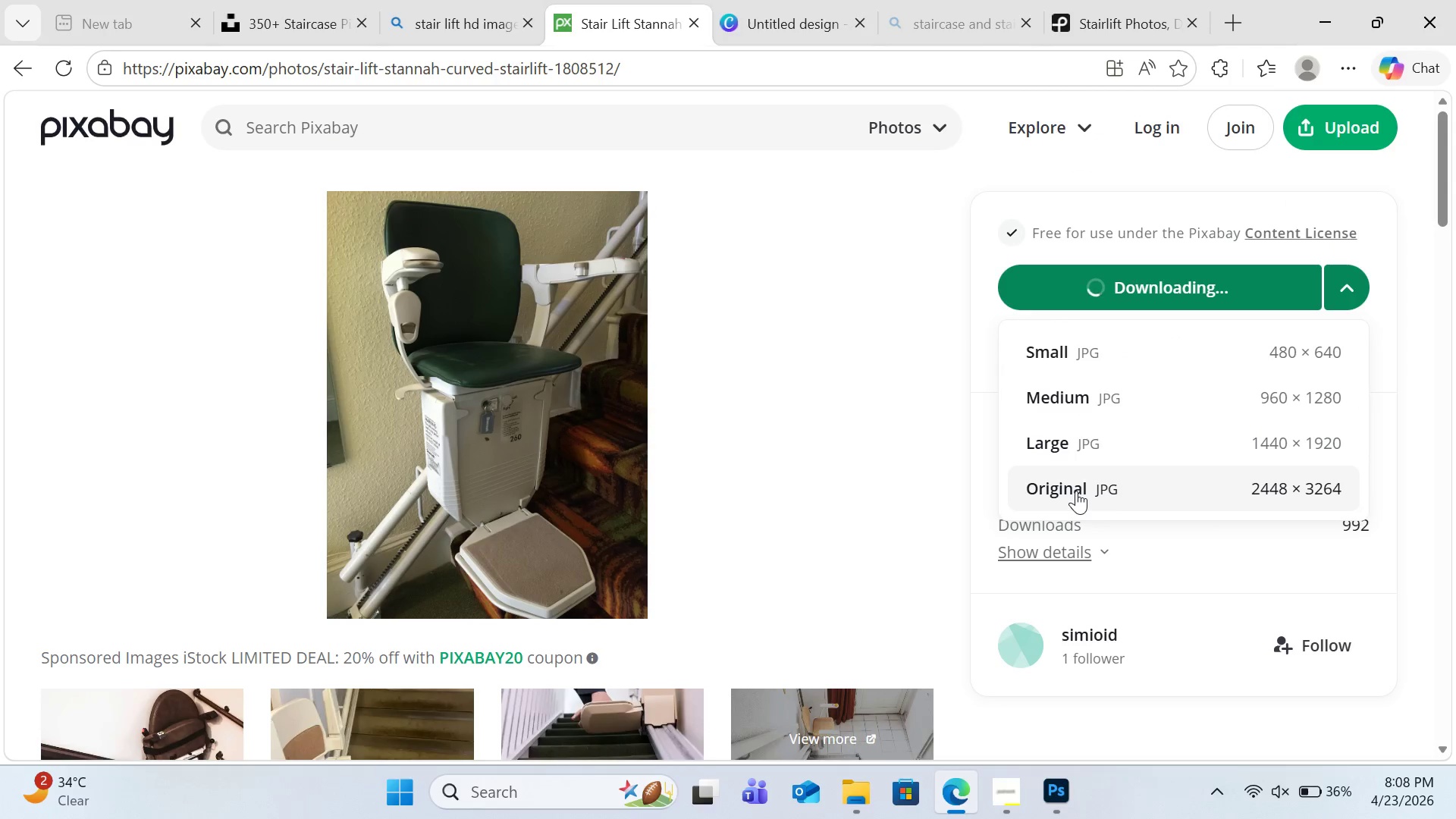 
left_click([1076, 490])
 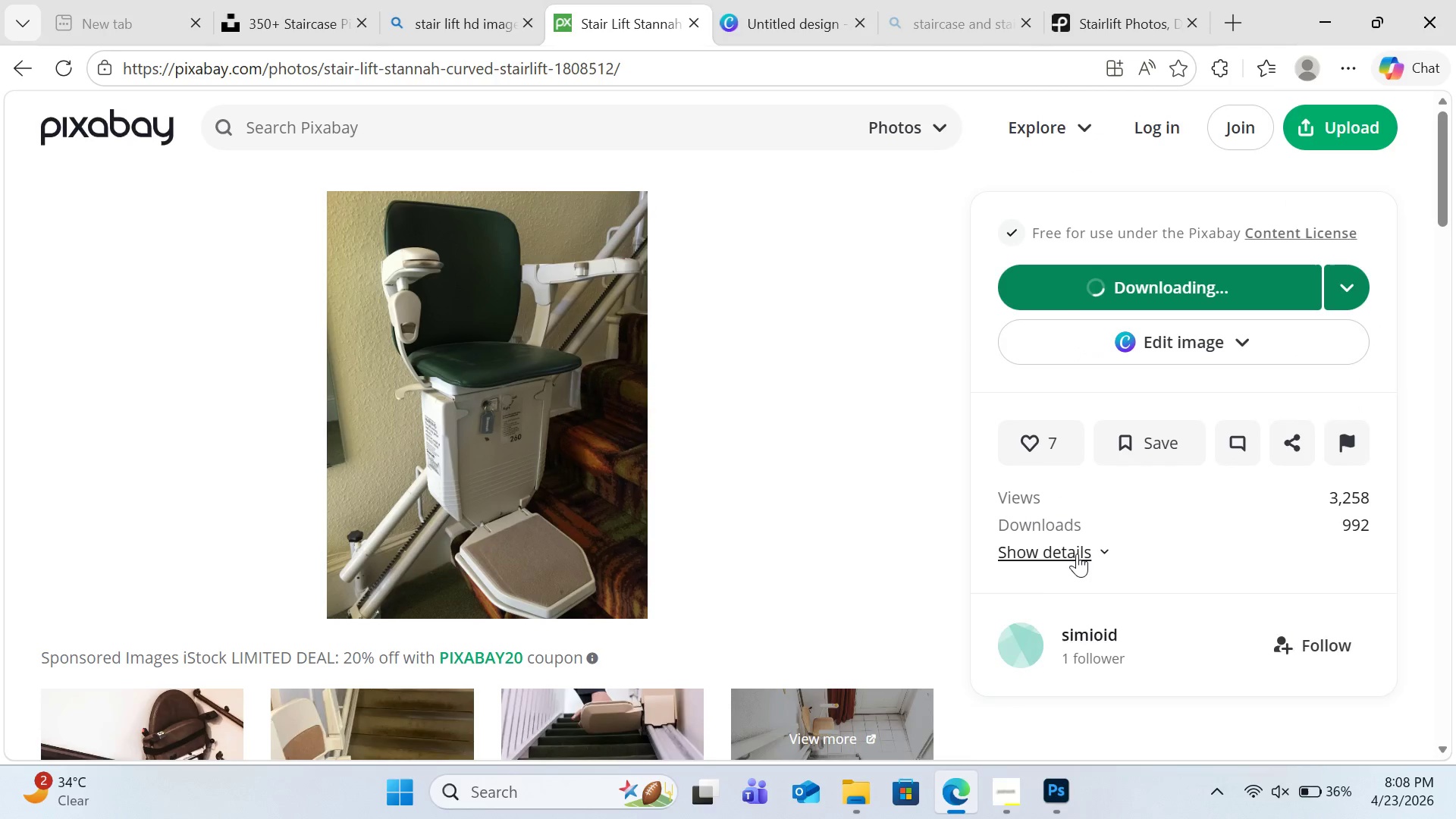 
left_click([1077, 554])
 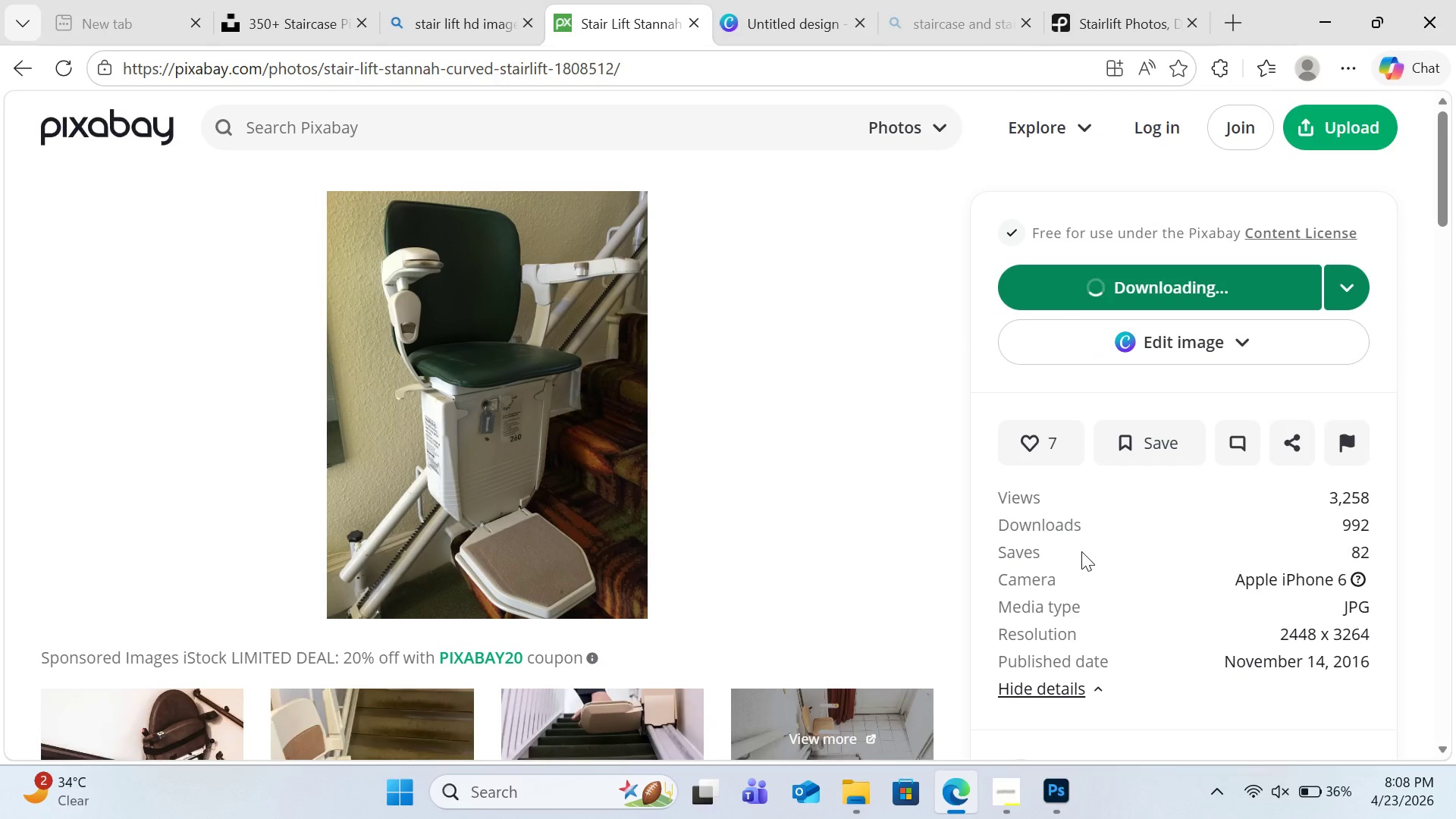 
mouse_move([1142, 377])
 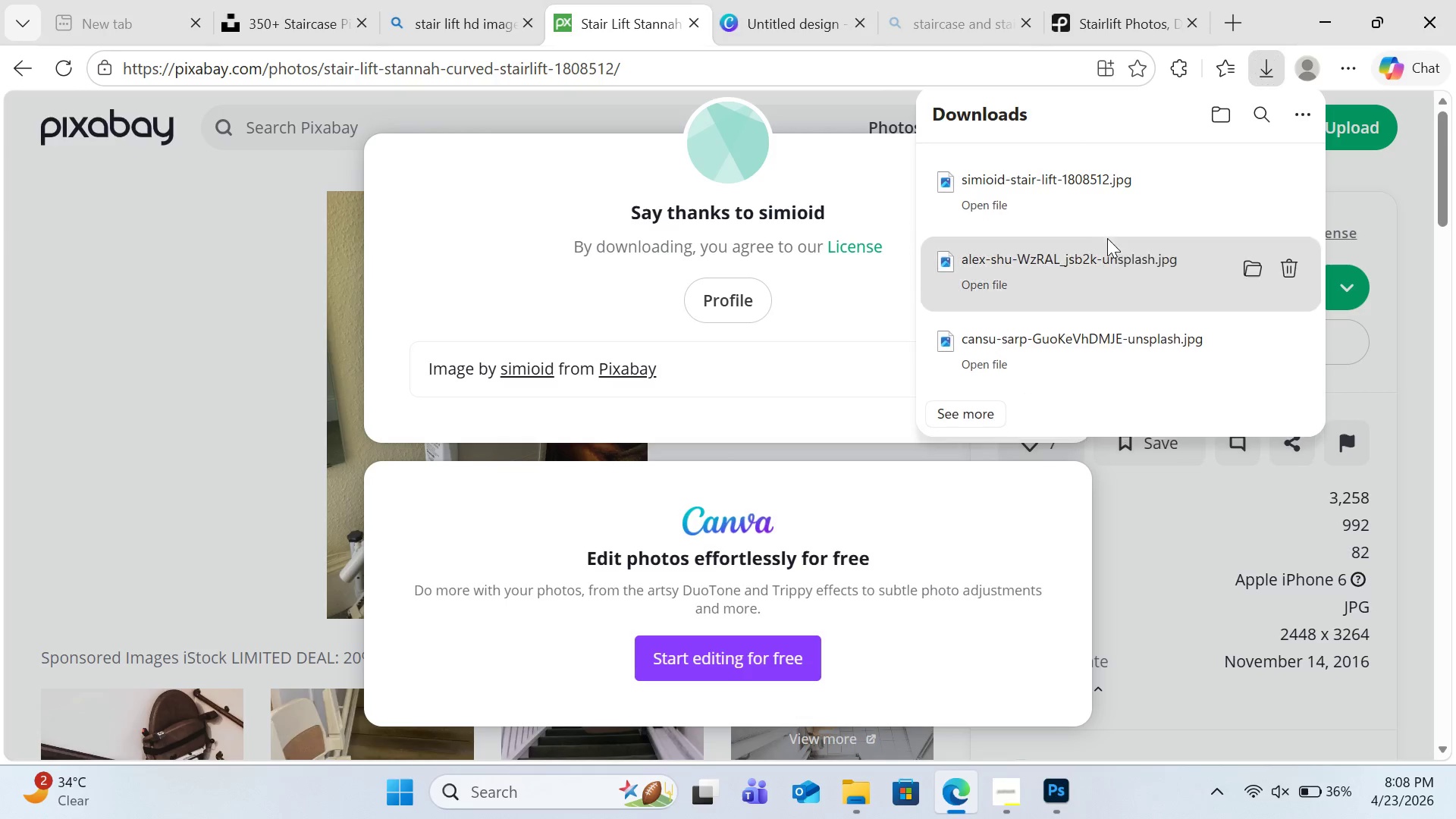 
wait(10.16)
 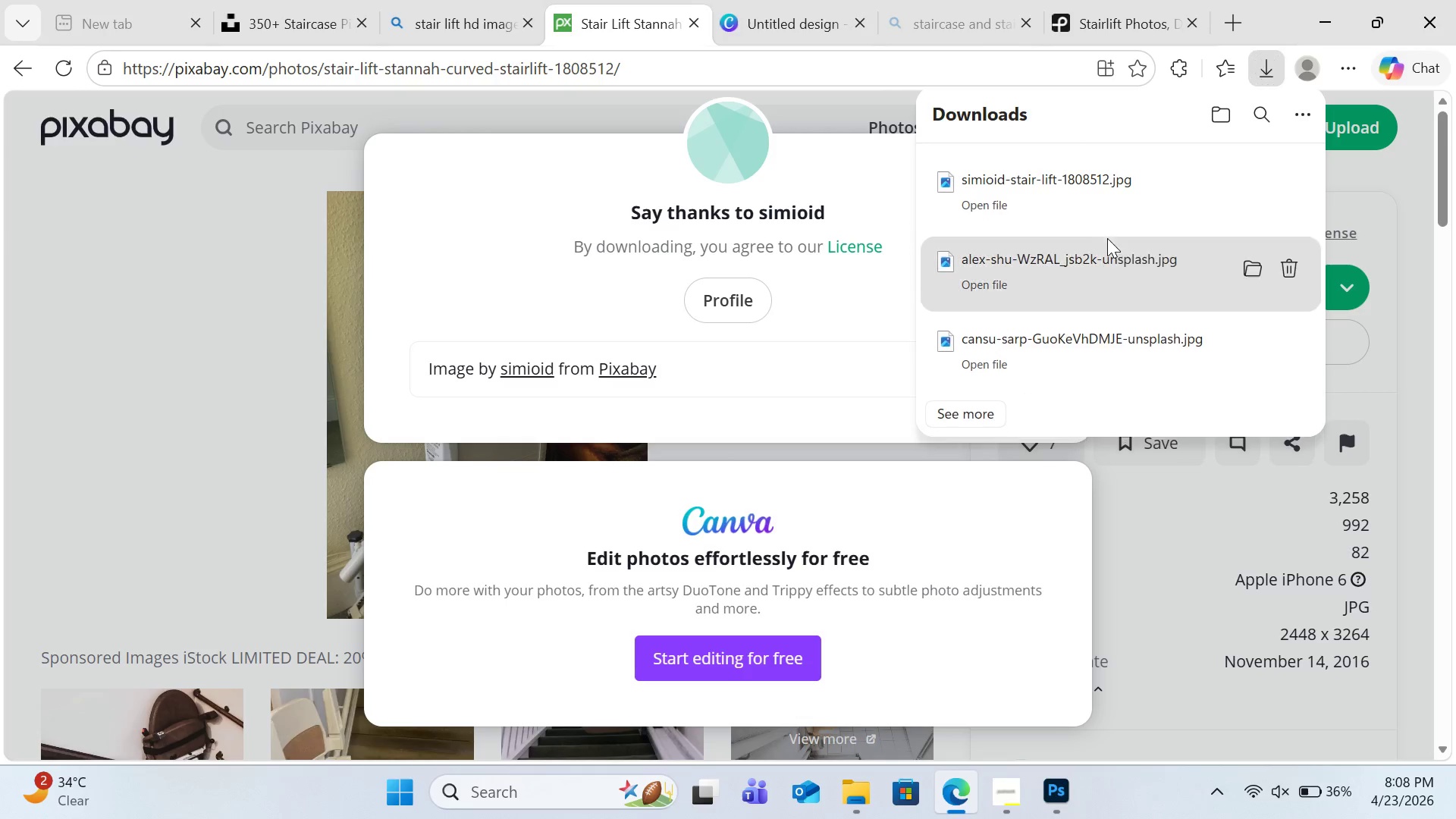 
left_click([1275, 754])
 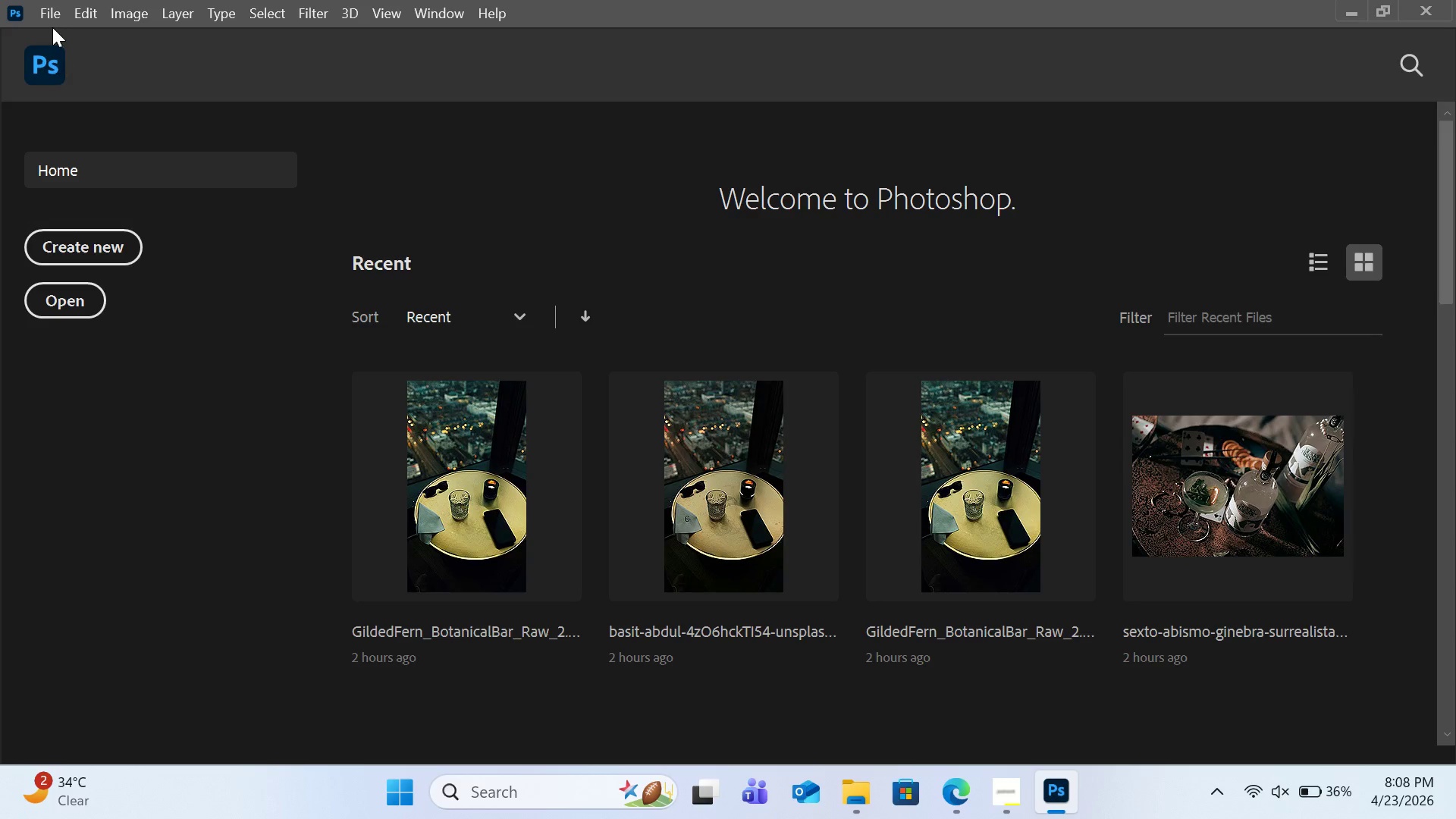 
left_click([50, 17])
 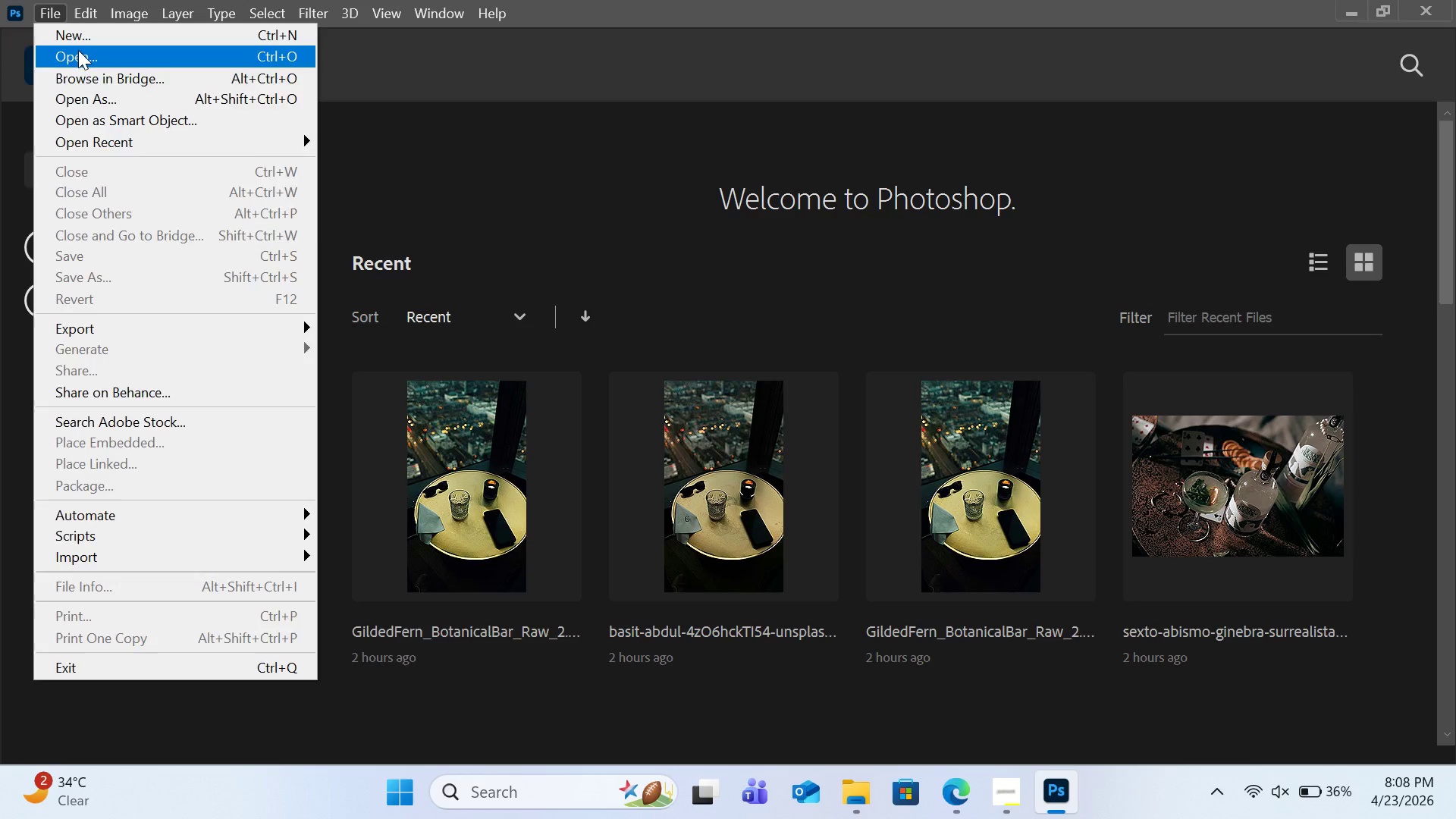 
left_click([78, 52])
 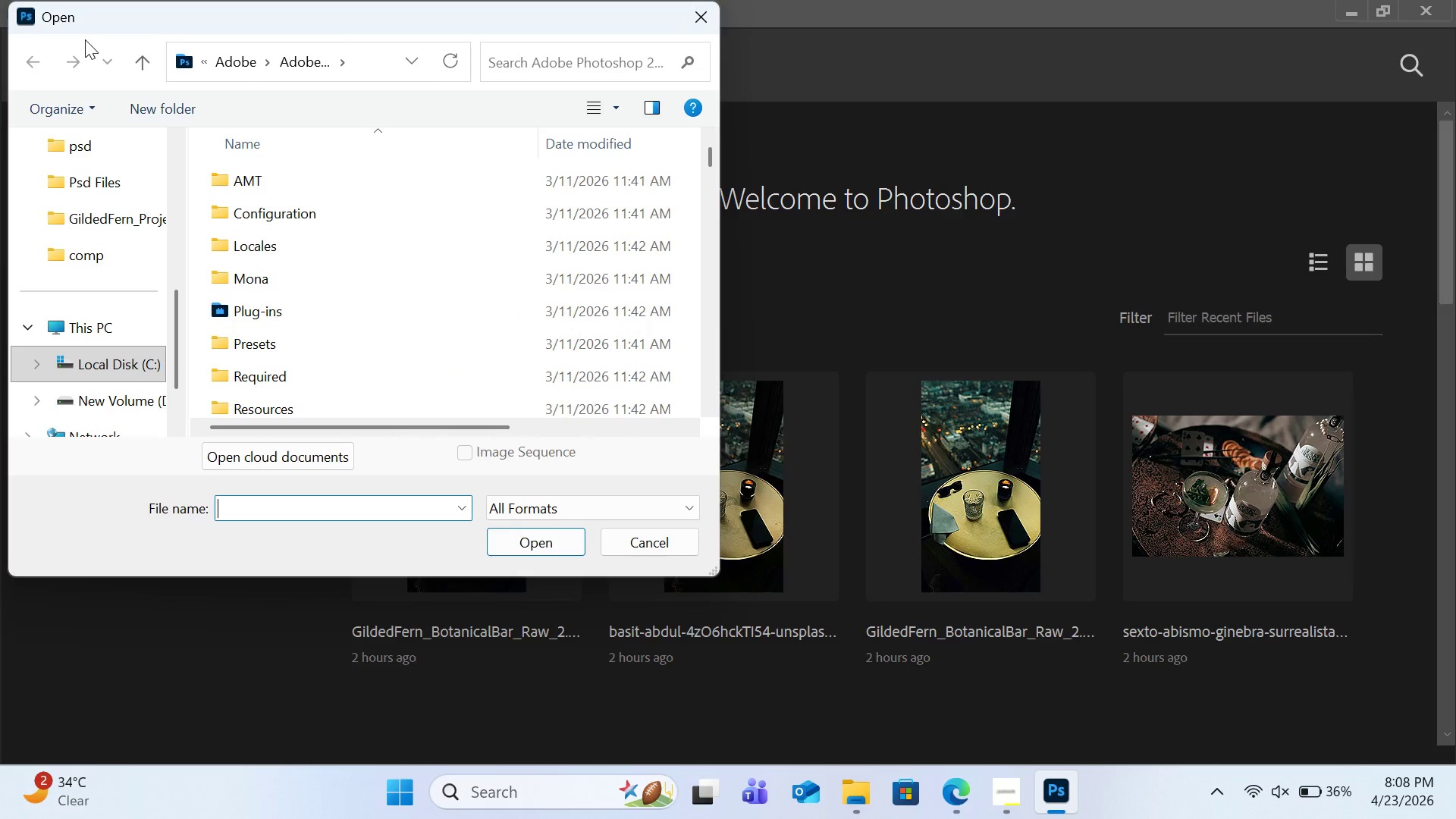 
wait(9.19)
 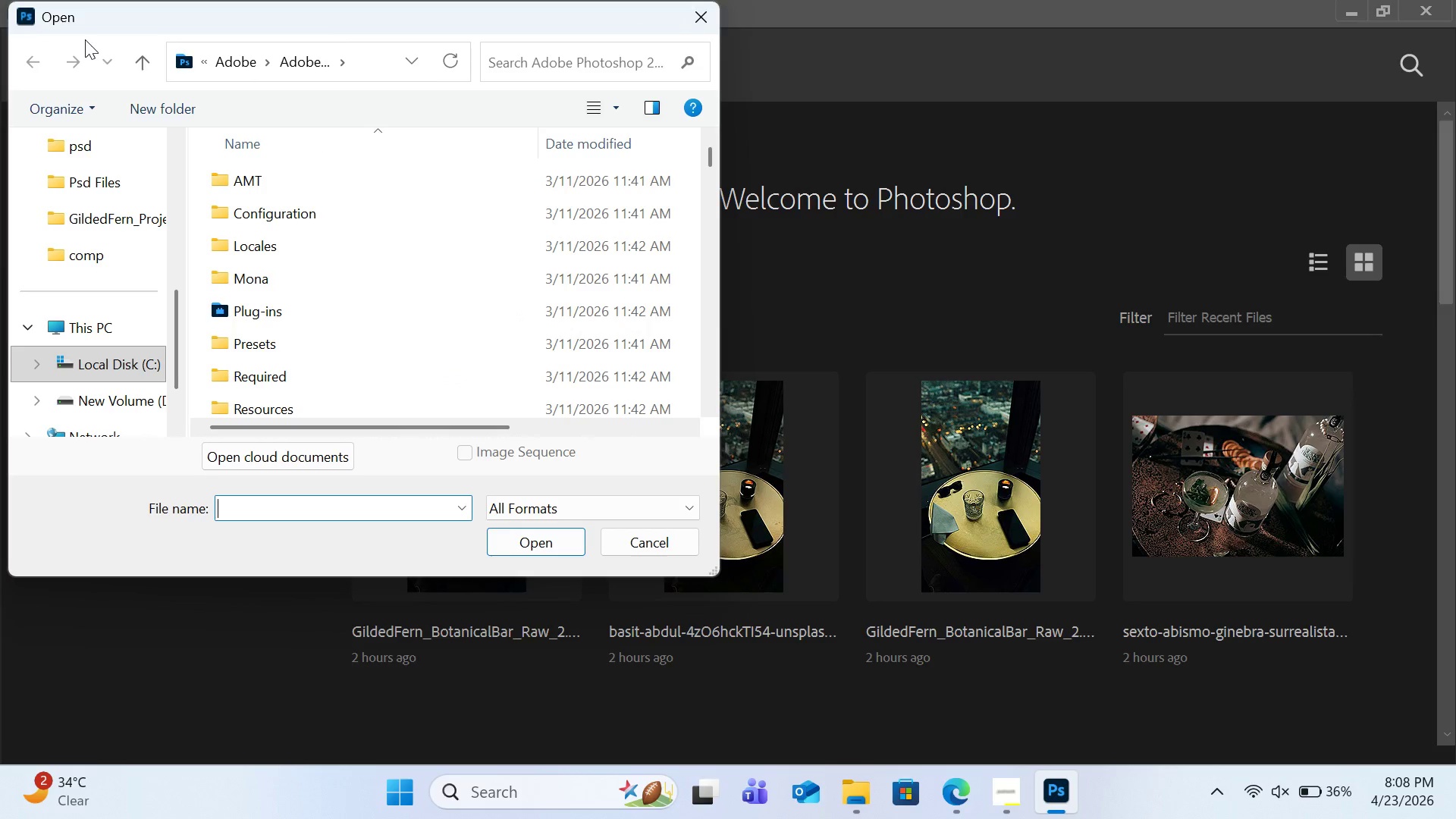 
scroll: coordinate [153, 287], scroll_direction: up, amount: 4.0
 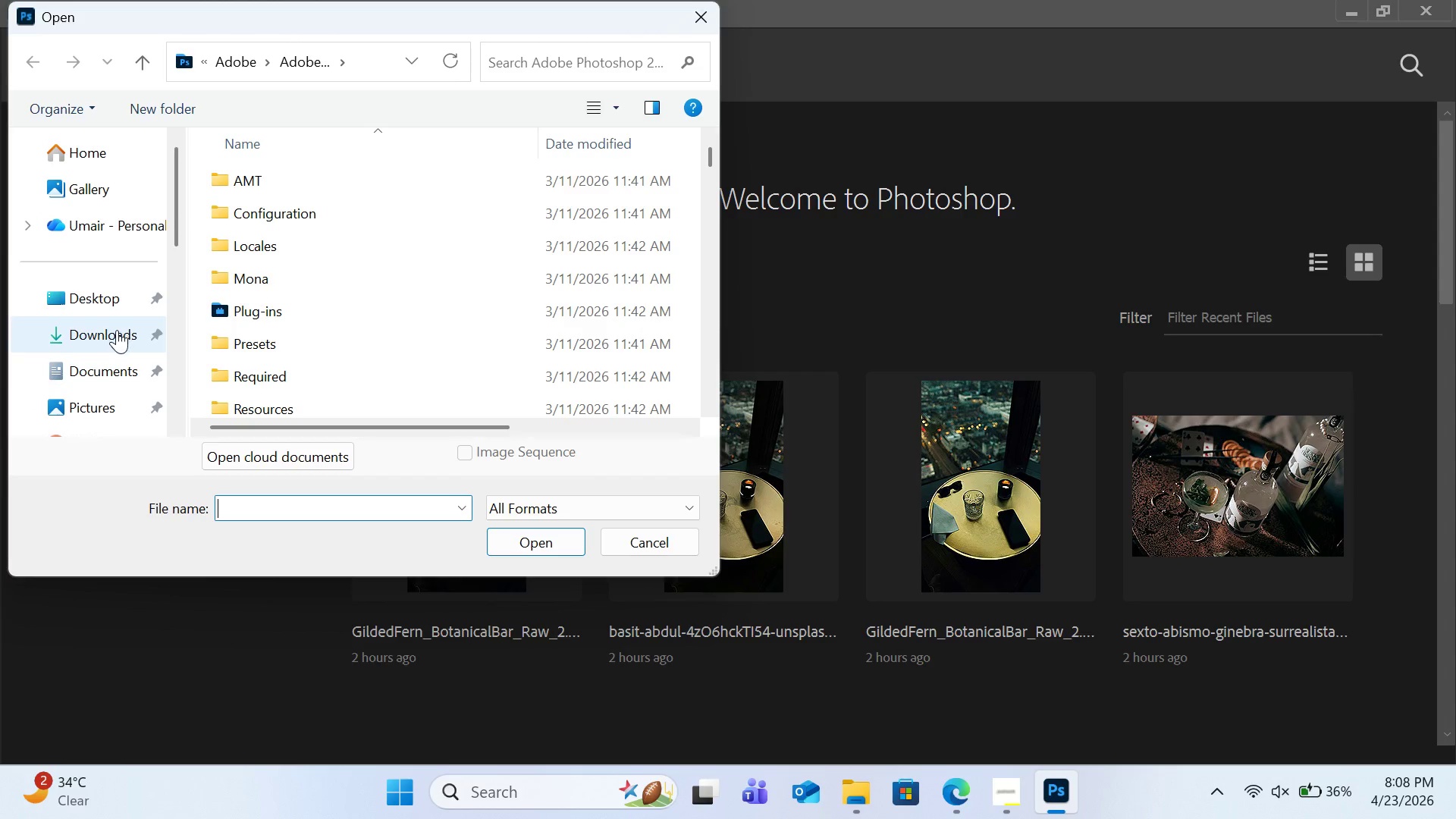 
left_click([117, 330])
 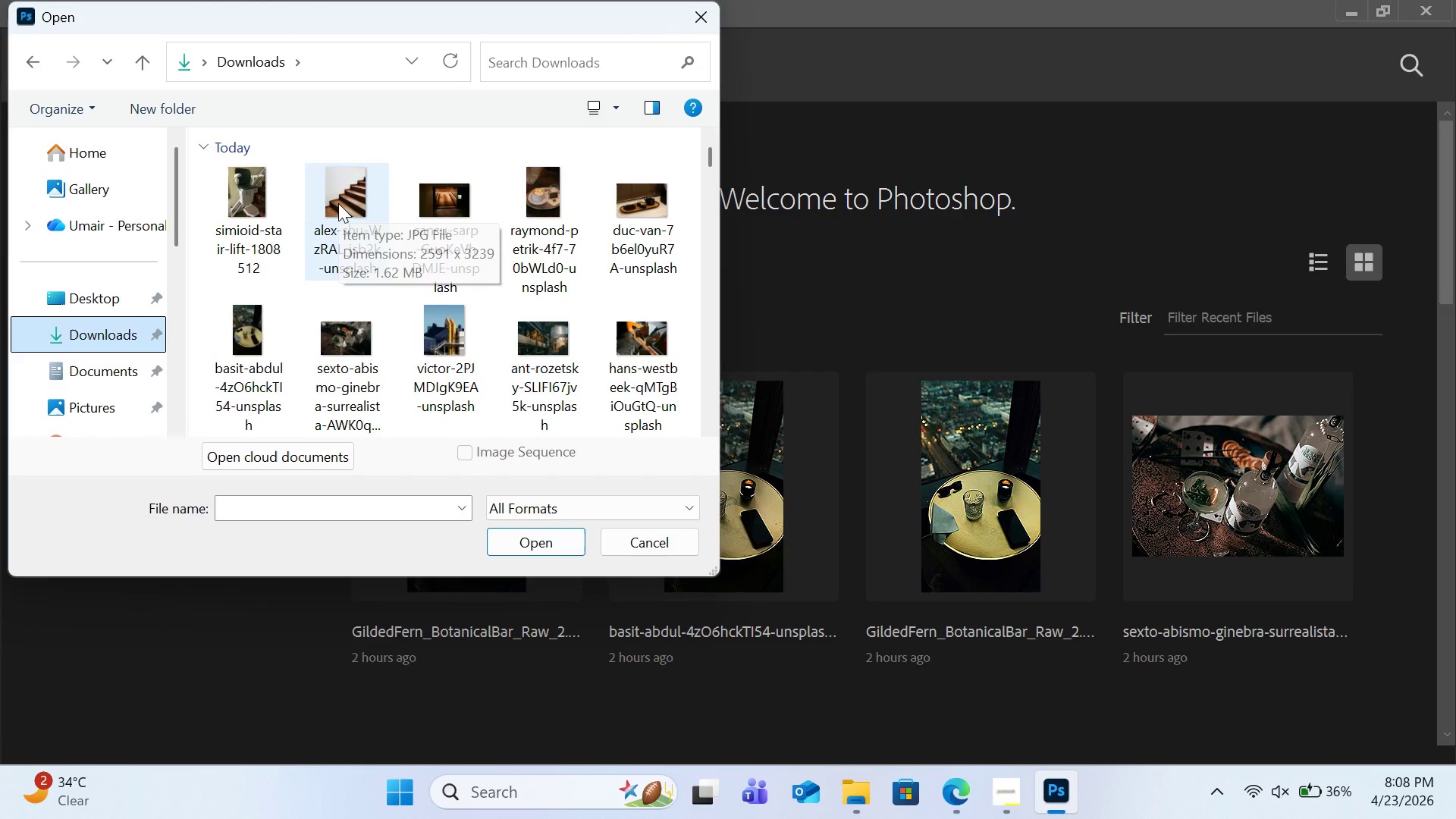 
double_click([338, 203])
 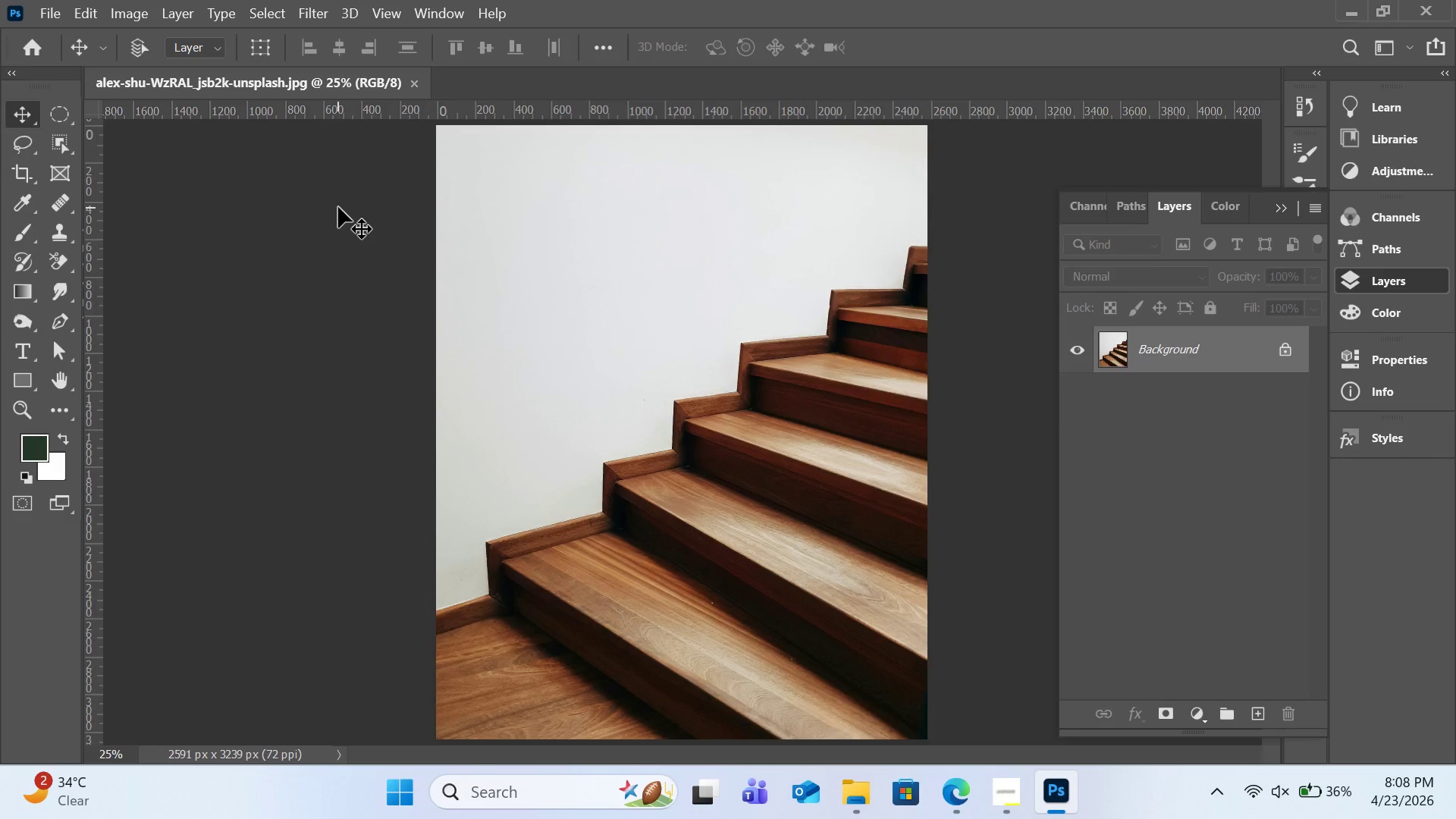 
wait(15.69)
 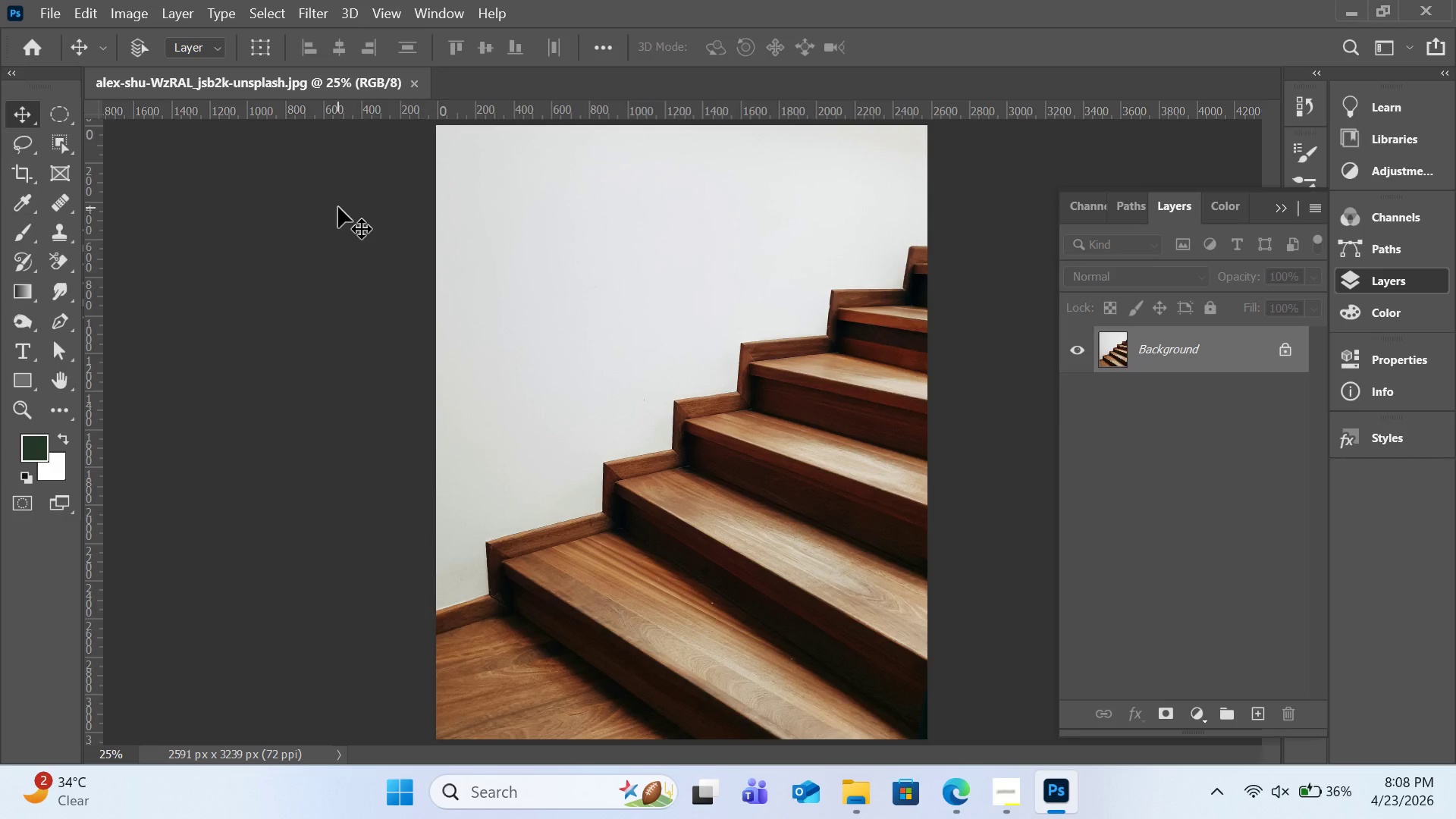 
left_click([49, 17])
 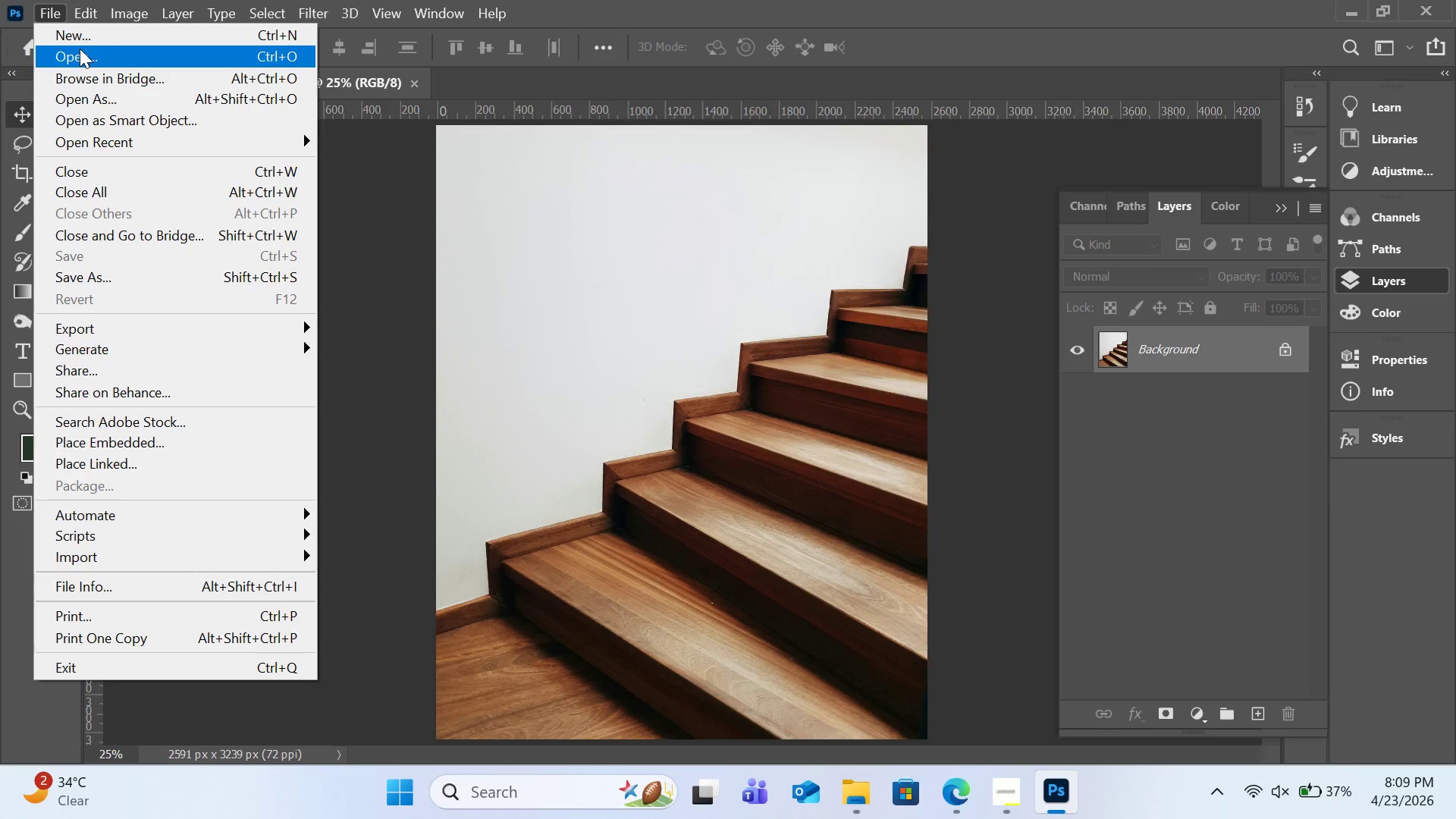 
wait(40.84)
 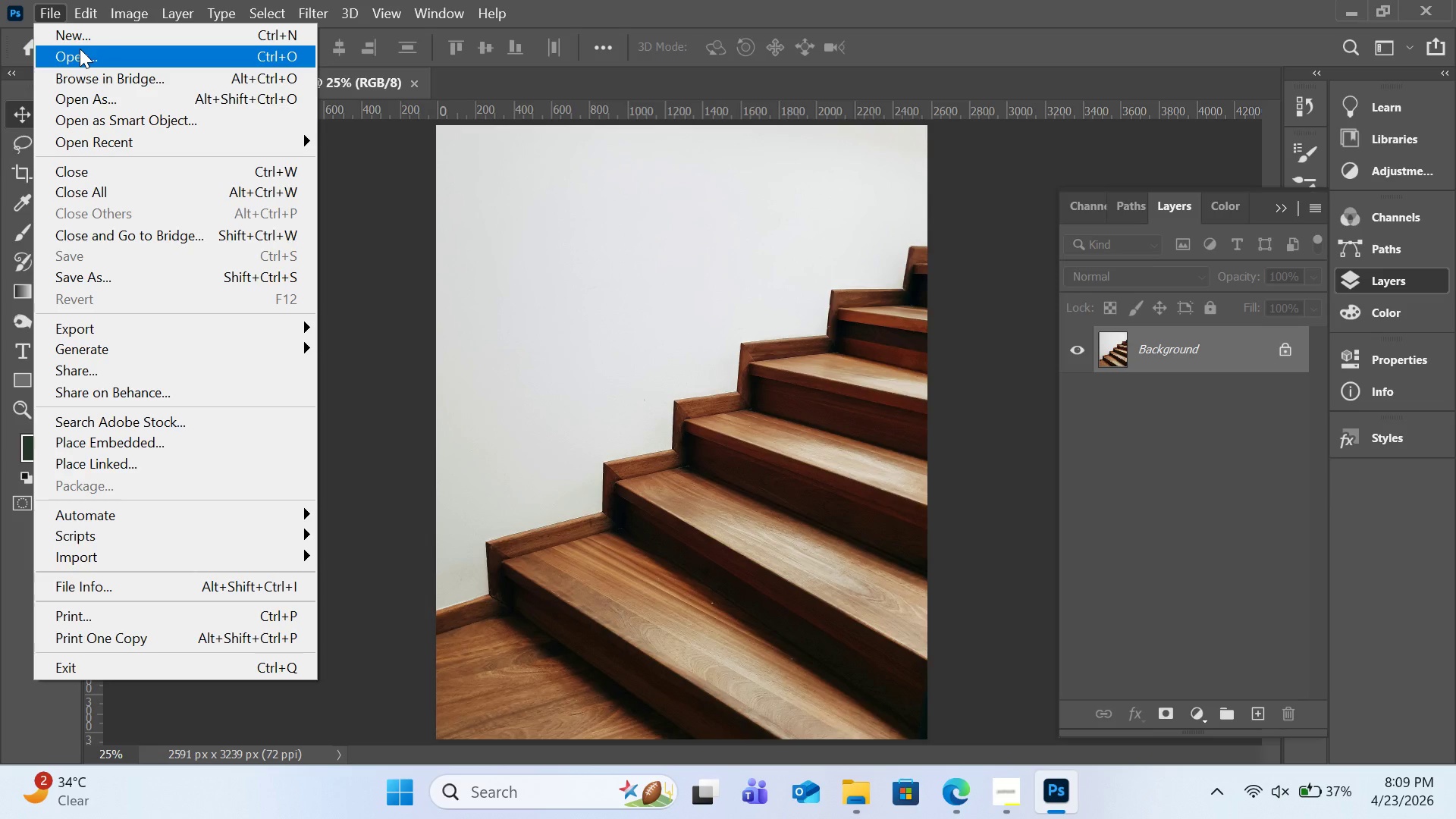 
left_click([953, 790])
 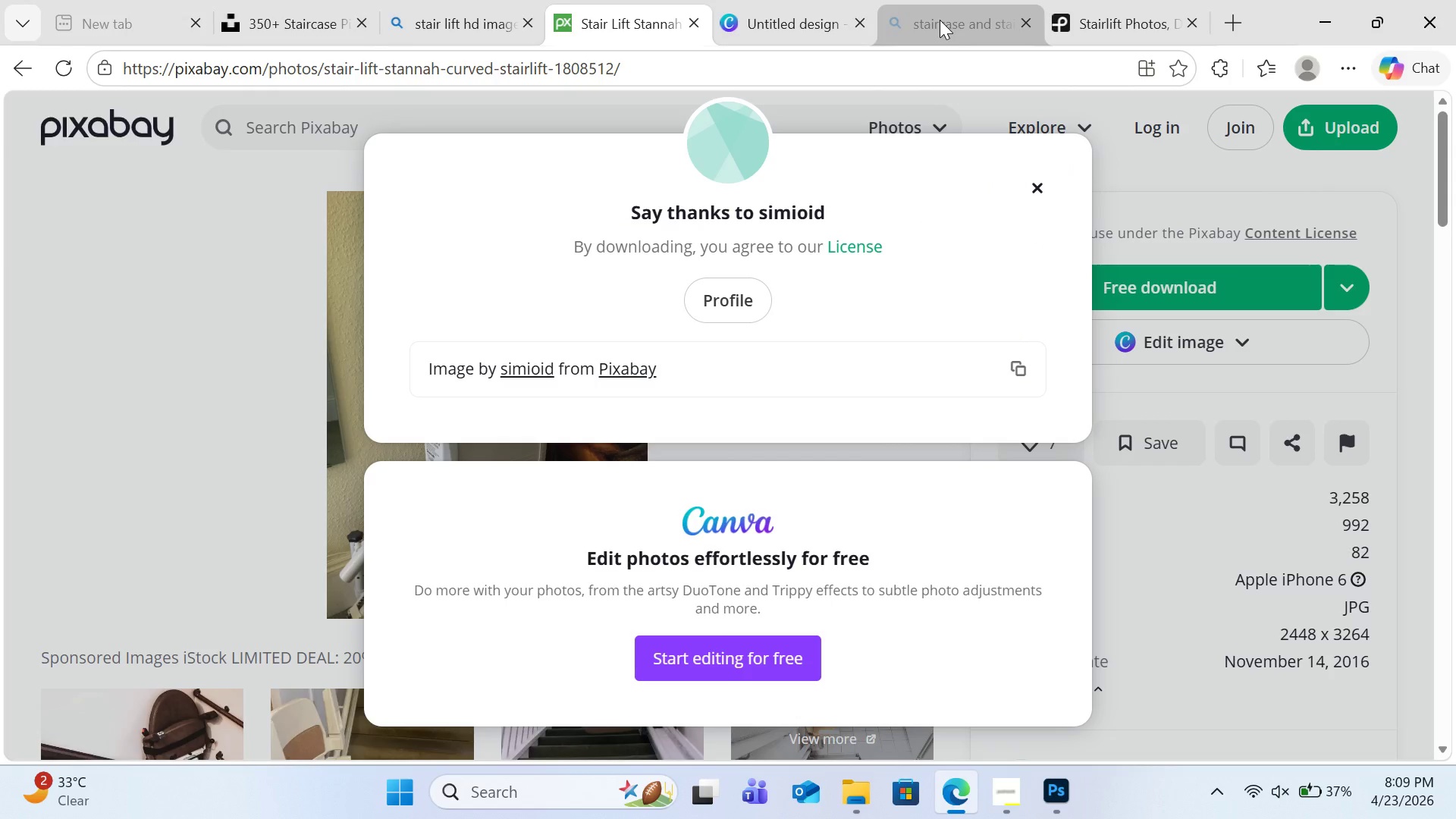 
left_click([940, 19])
 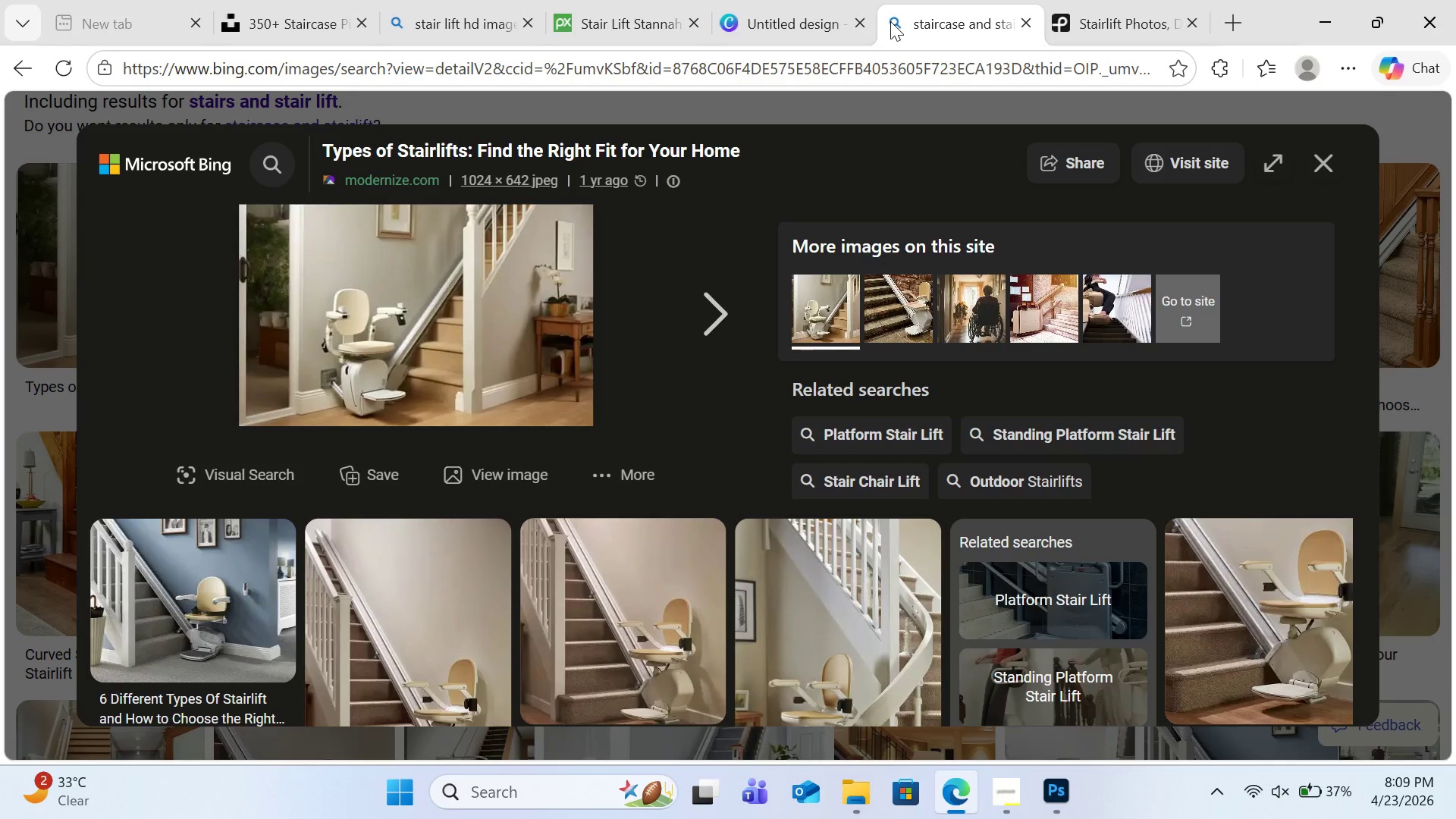 
scroll: coordinate [898, 600], scroll_direction: down, amount: 11.0
 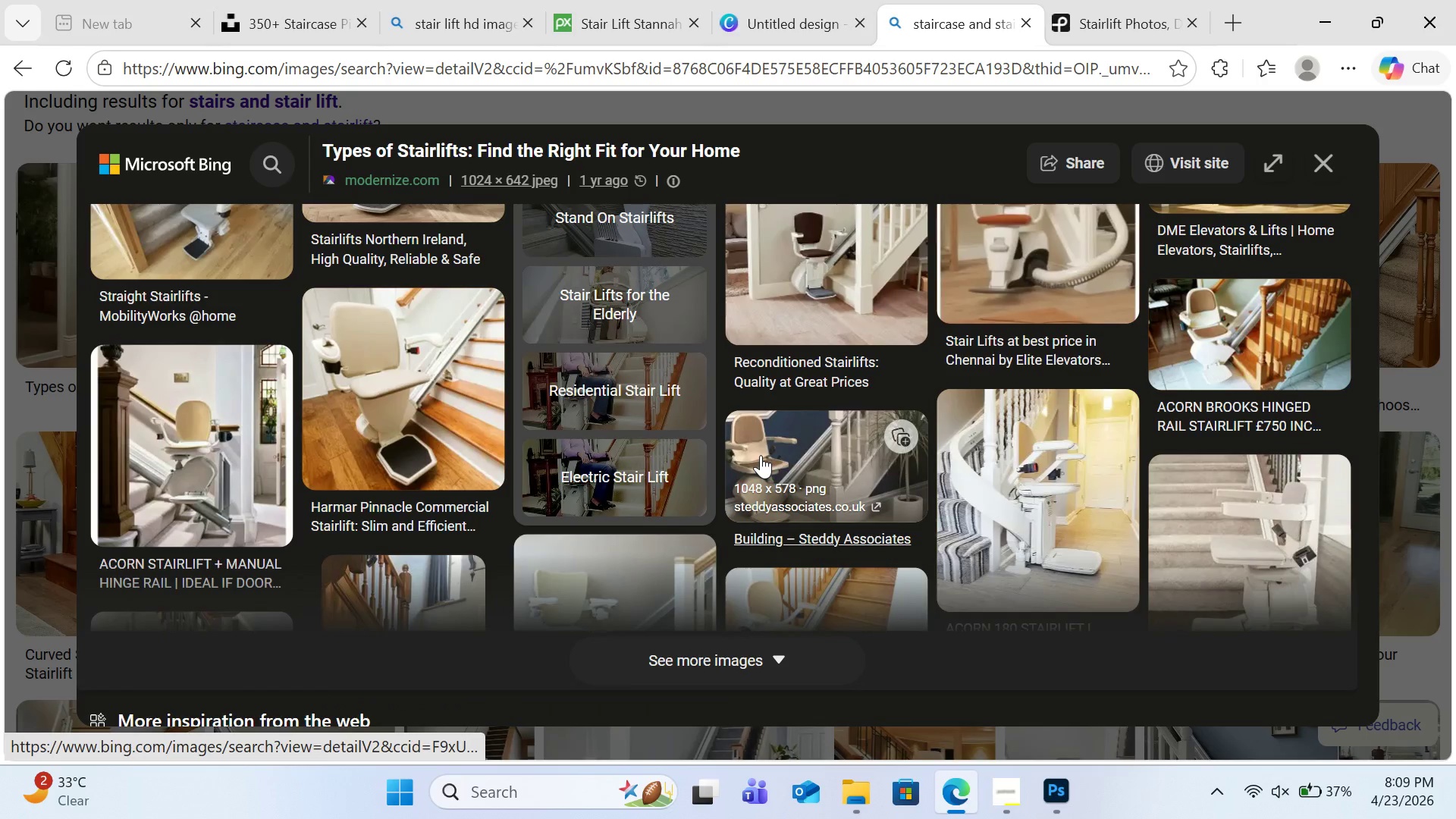 
scroll: coordinate [761, 455], scroll_direction: up, amount: 1.0
 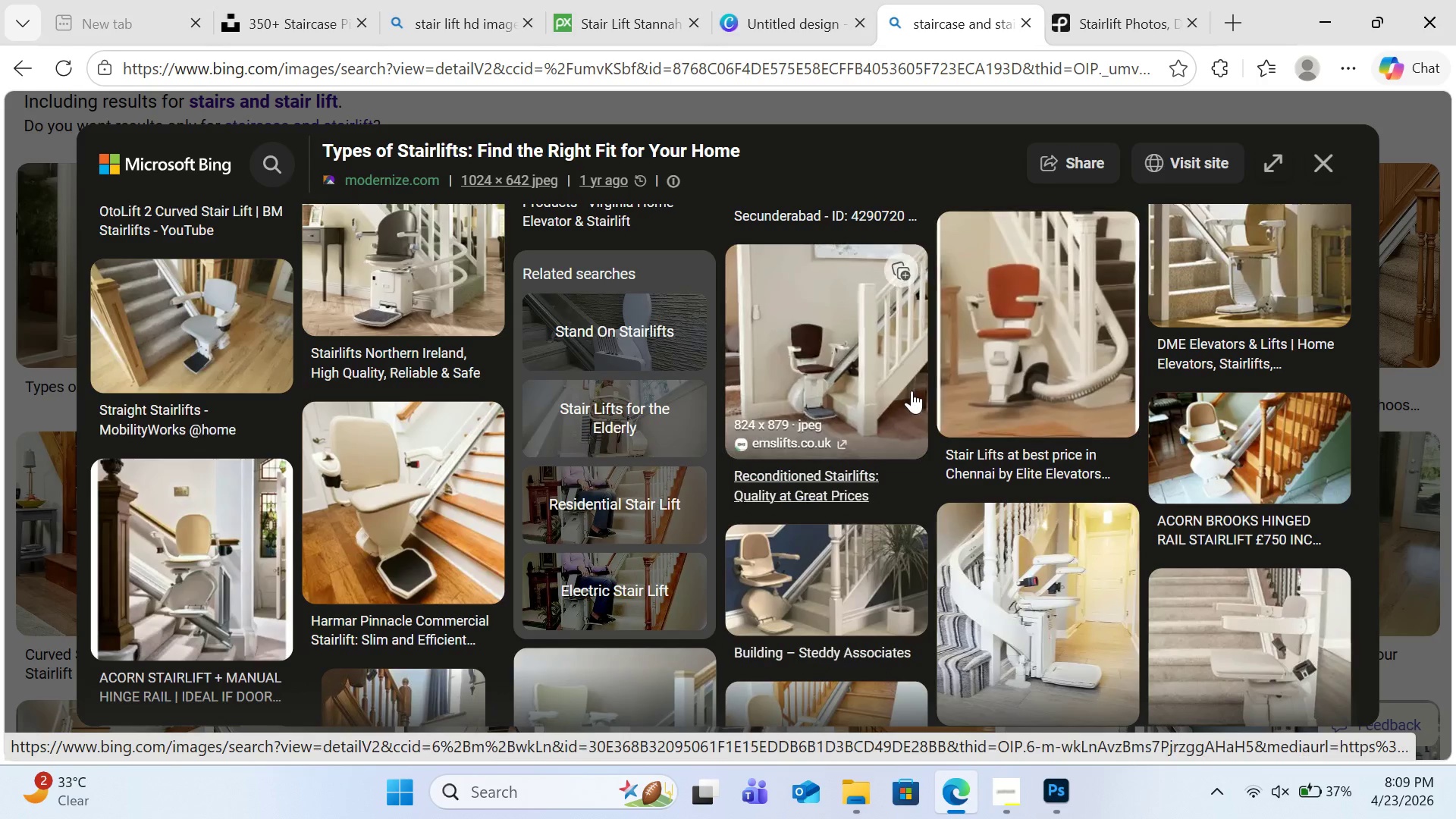 
wait(6.09)
 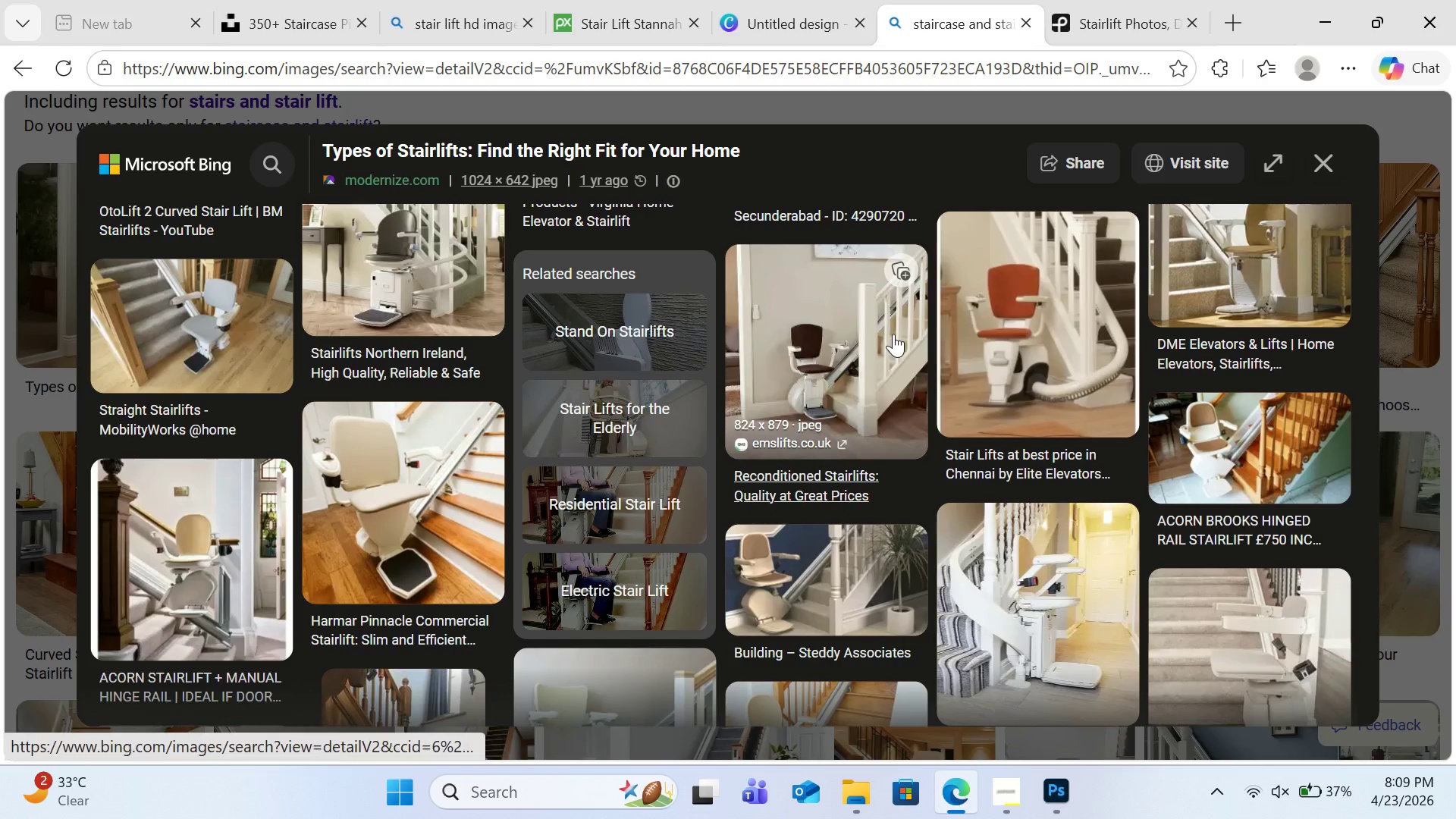 
scroll: coordinate [1200, 294], scroll_direction: up, amount: 4.0
 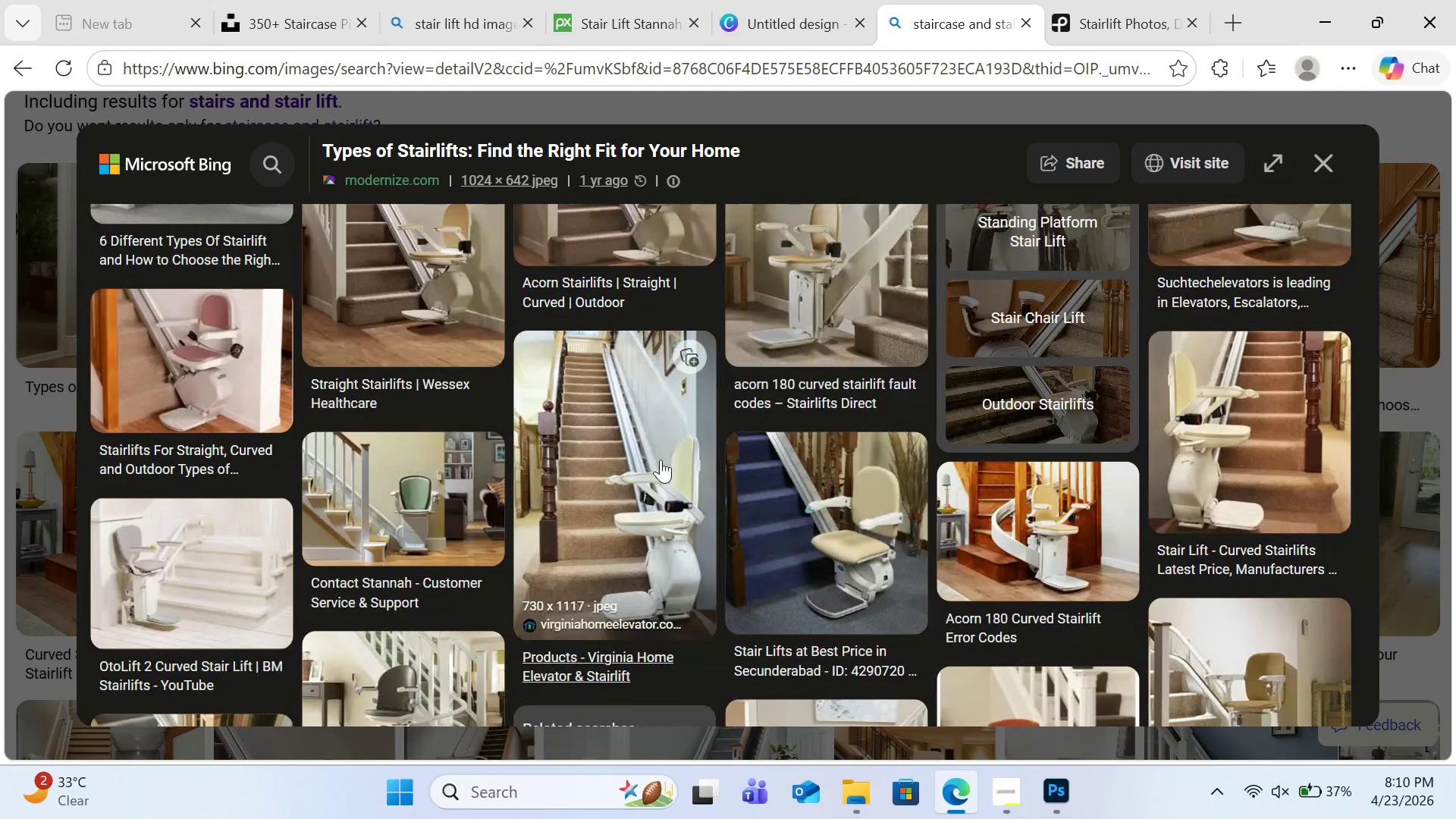 
scroll: coordinate [670, 444], scroll_direction: down, amount: 9.0
 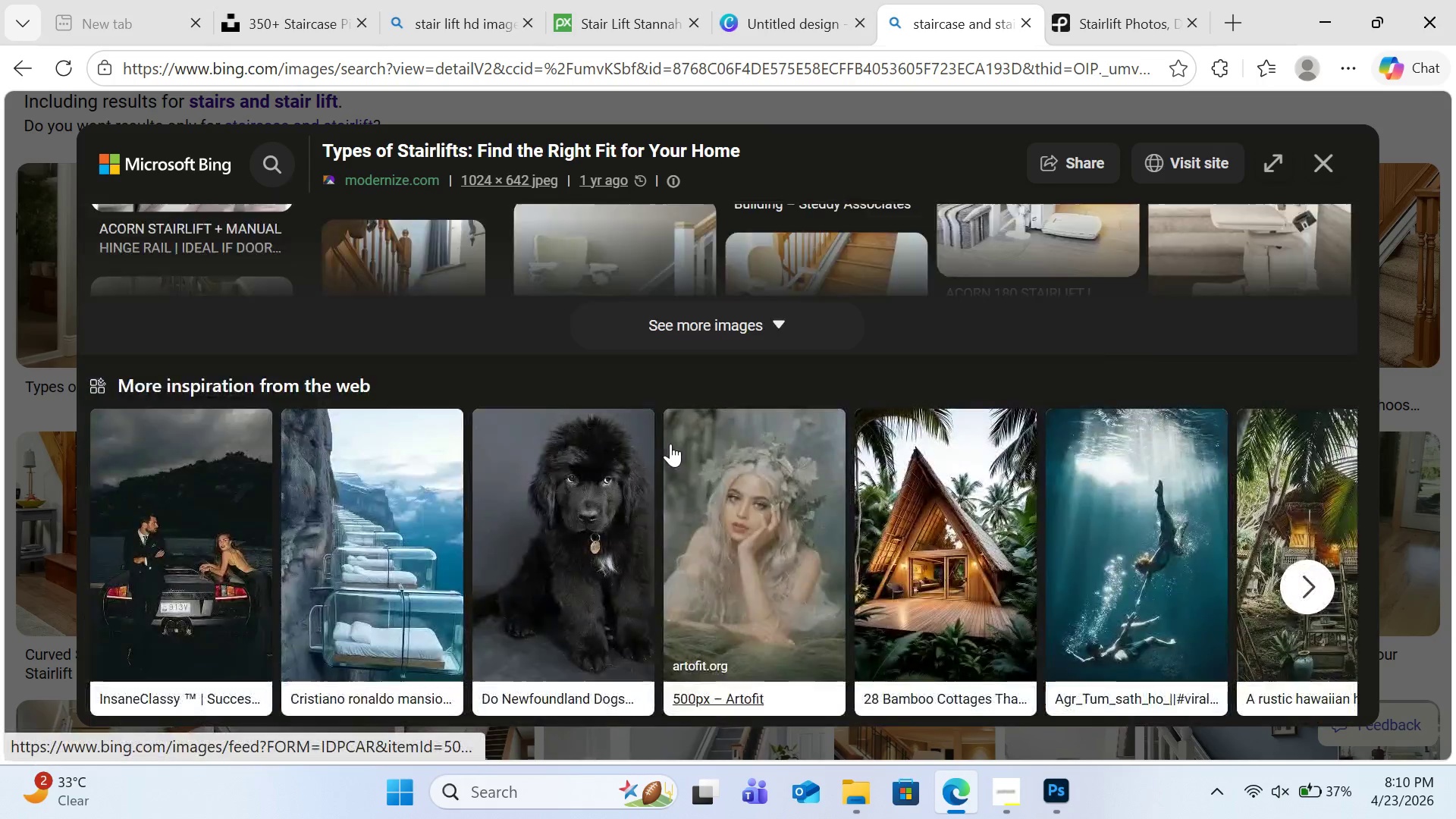 
scroll: coordinate [670, 444], scroll_direction: up, amount: 3.0
 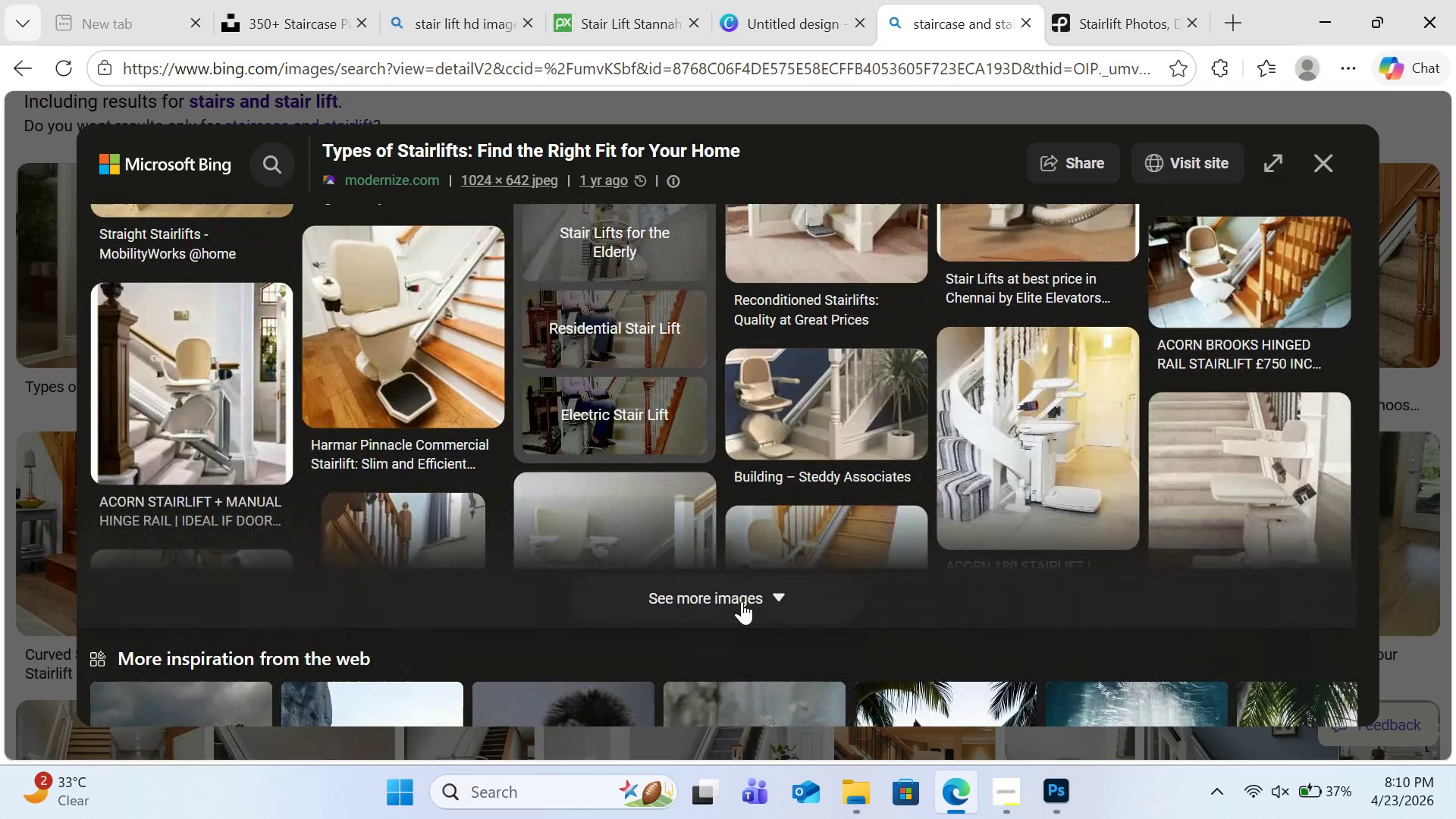 
left_click([743, 601])
 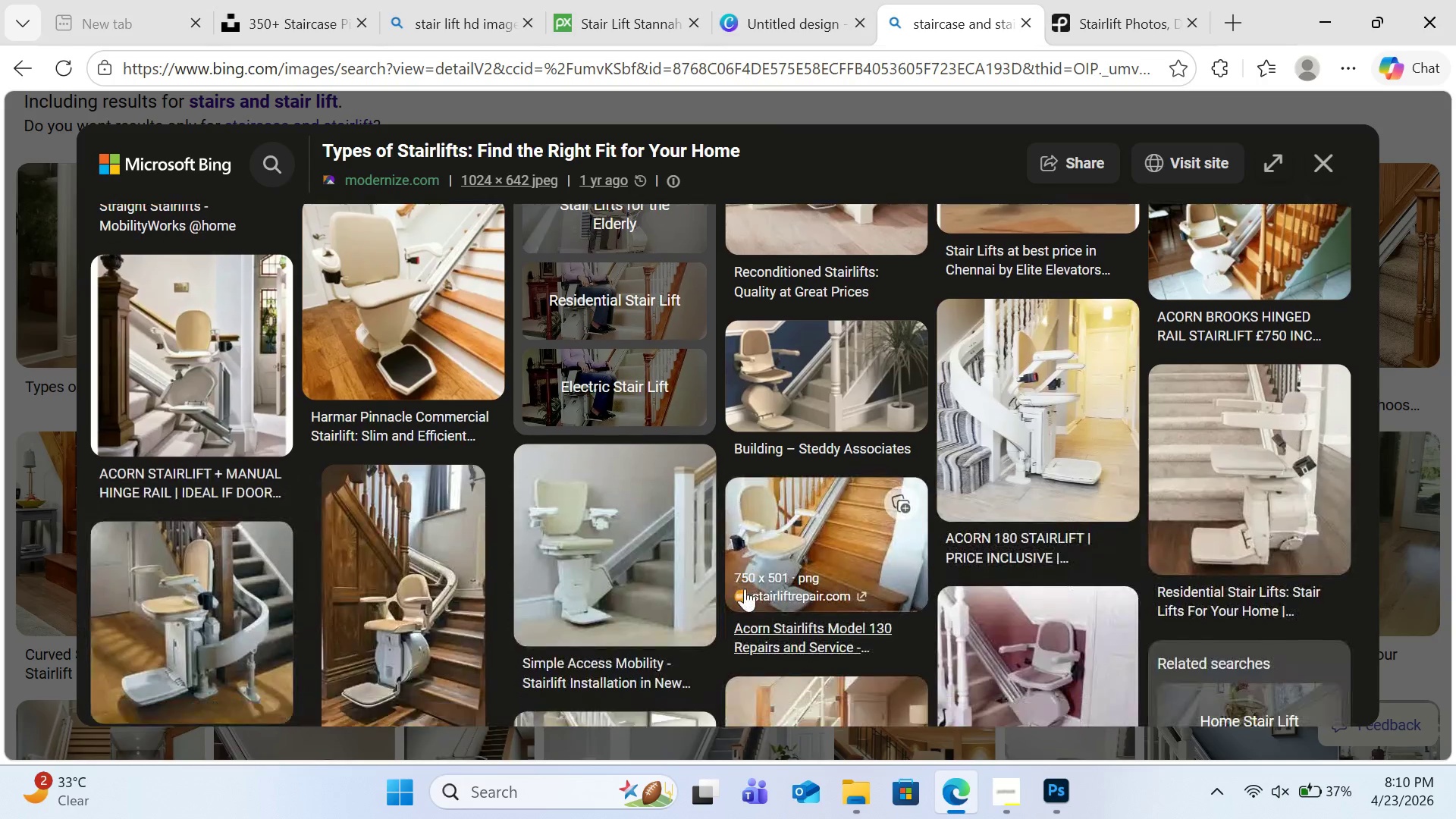 
scroll: coordinate [745, 588], scroll_direction: down, amount: 3.0
 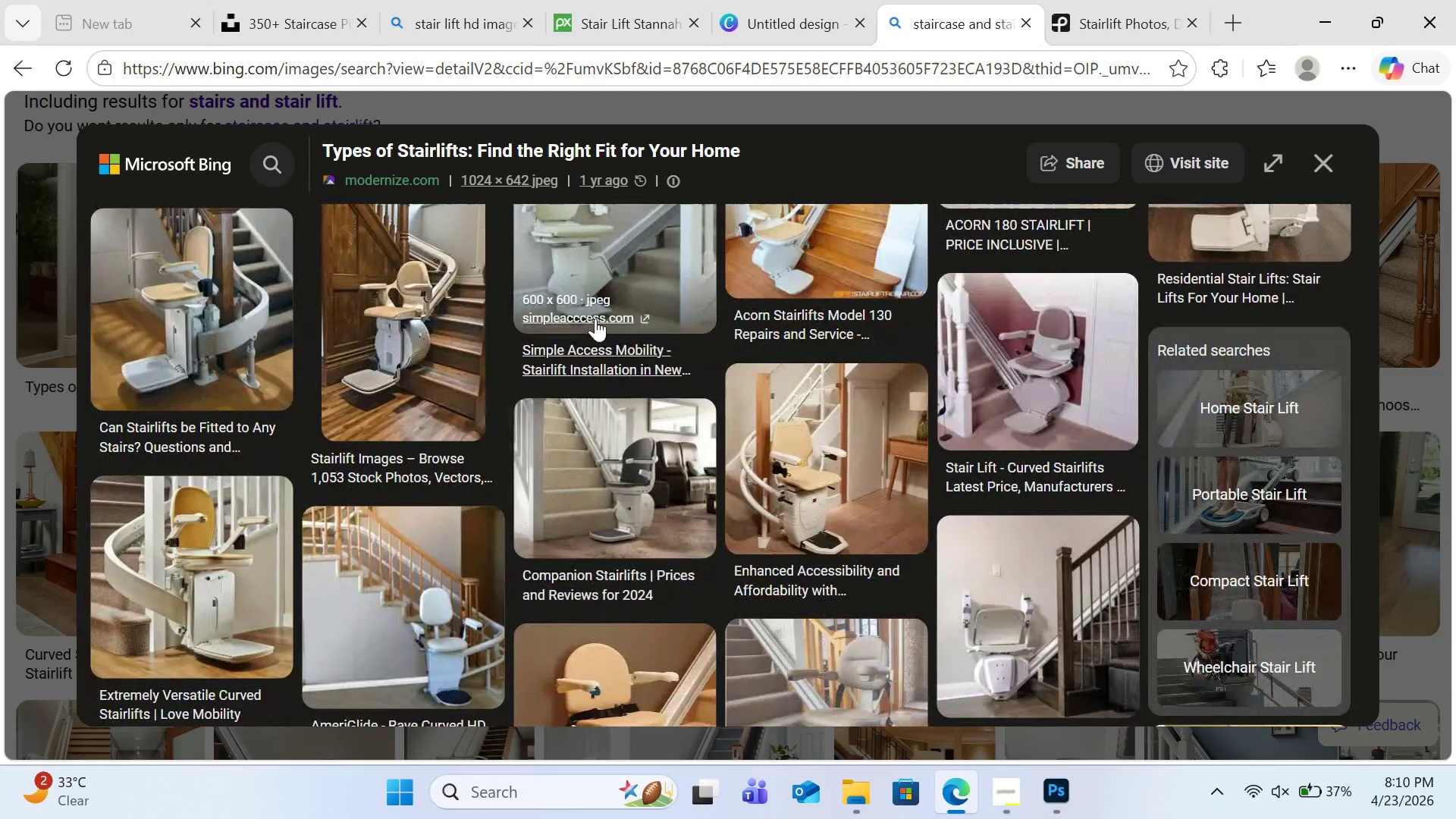 
scroll: coordinate [595, 318], scroll_direction: up, amount: 2.0
 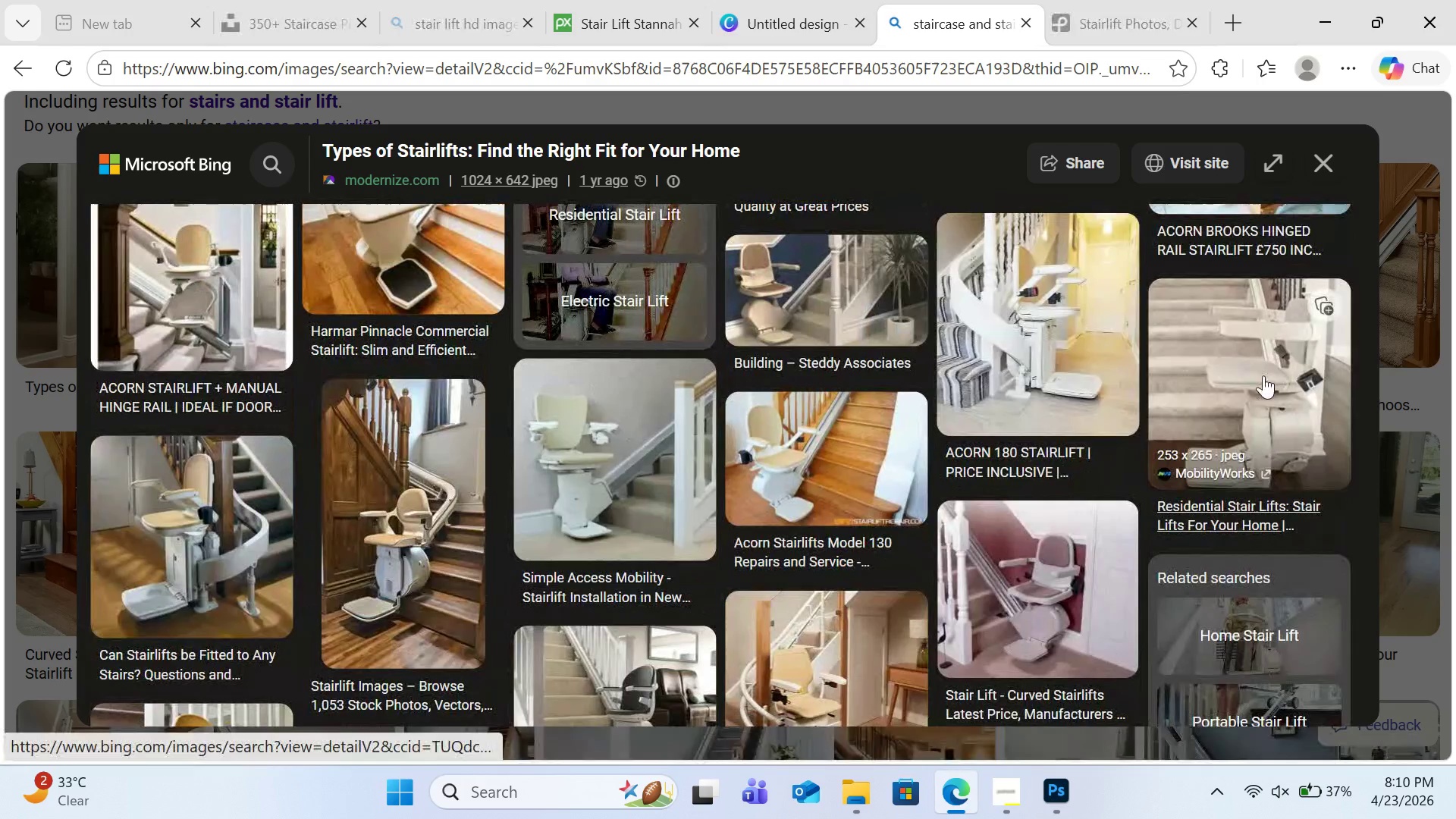 
wait(6.82)
 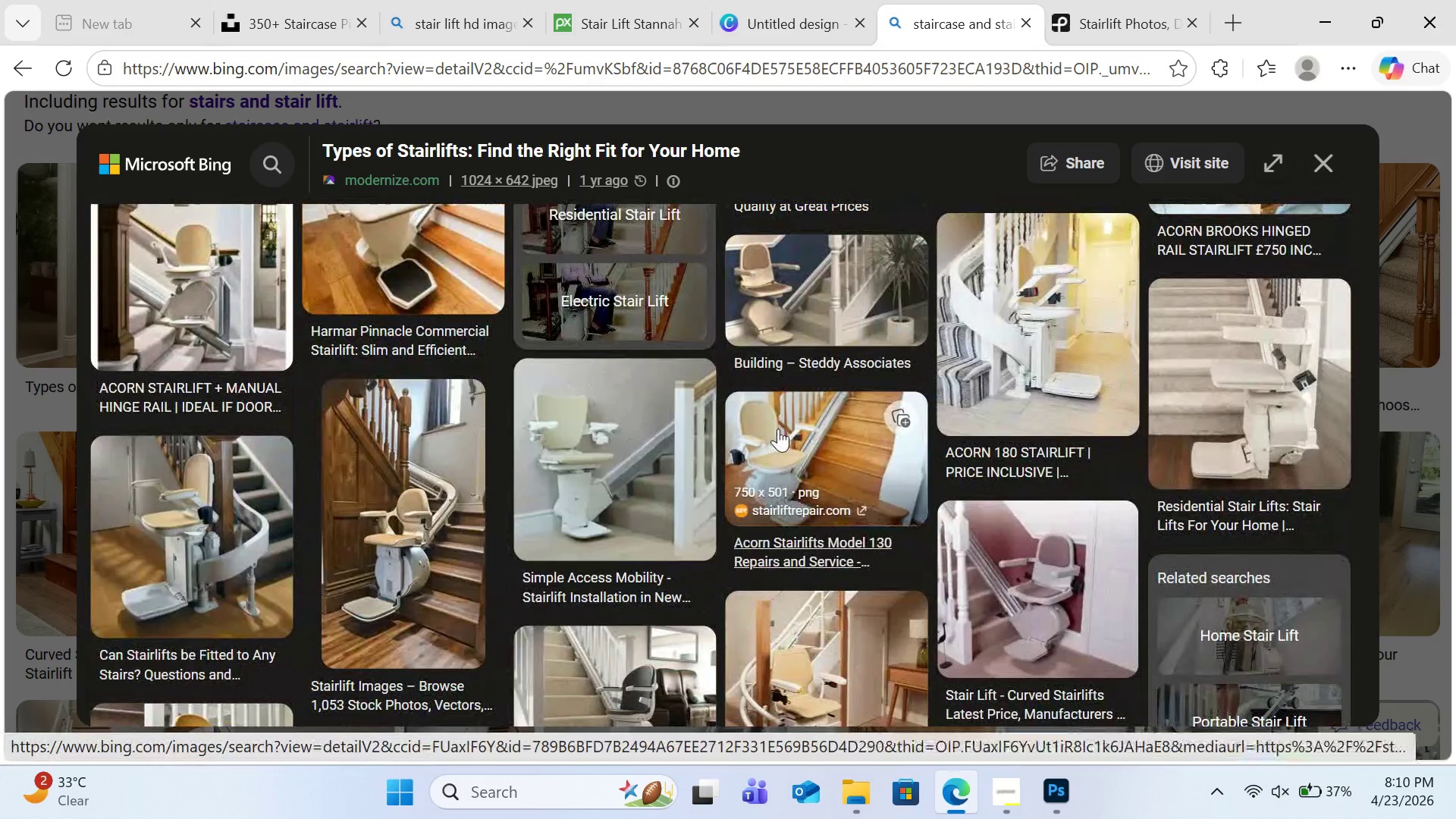 
scroll: coordinate [1263, 378], scroll_direction: down, amount: 1.0
 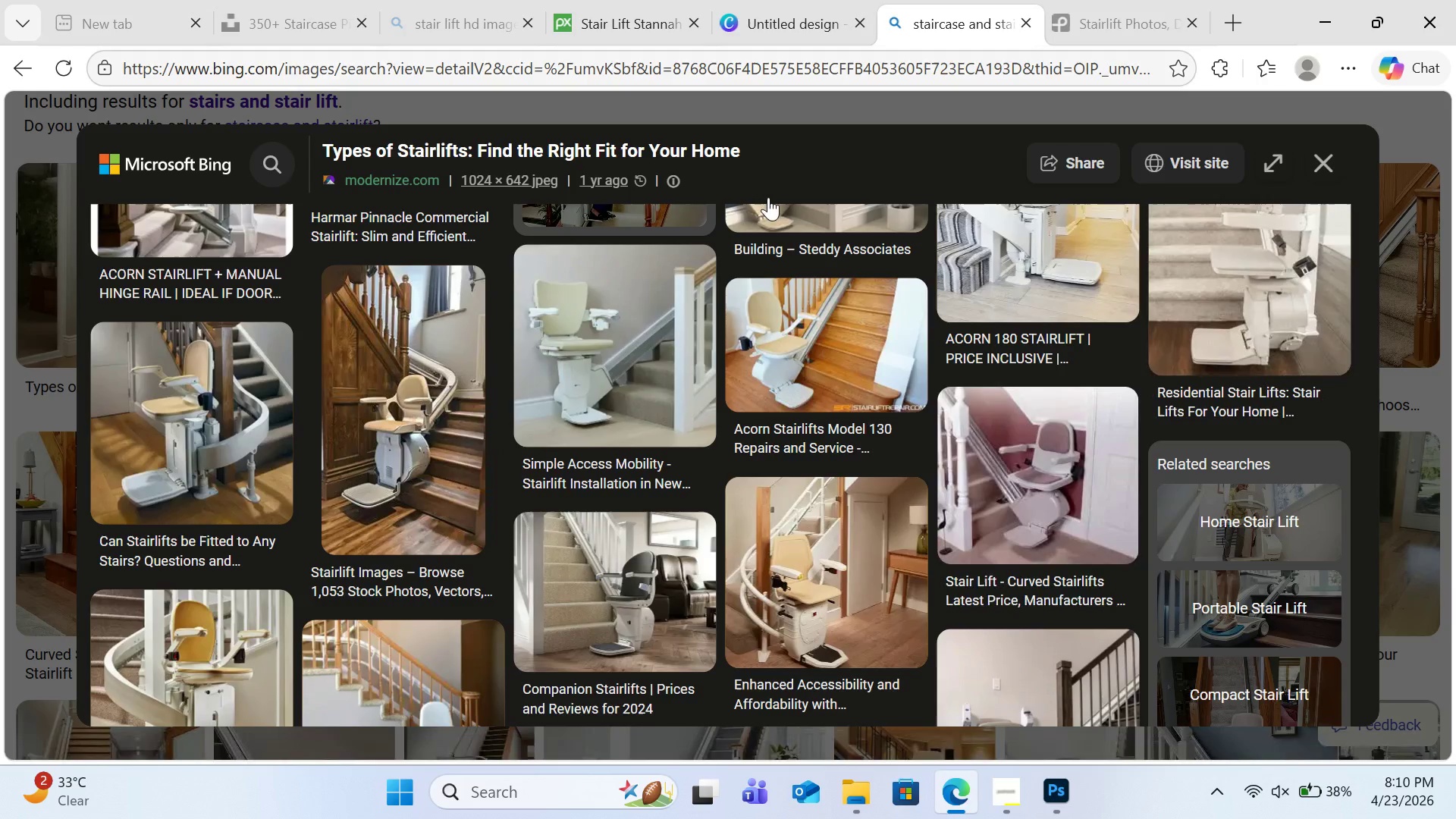 
left_click([1059, 796])
 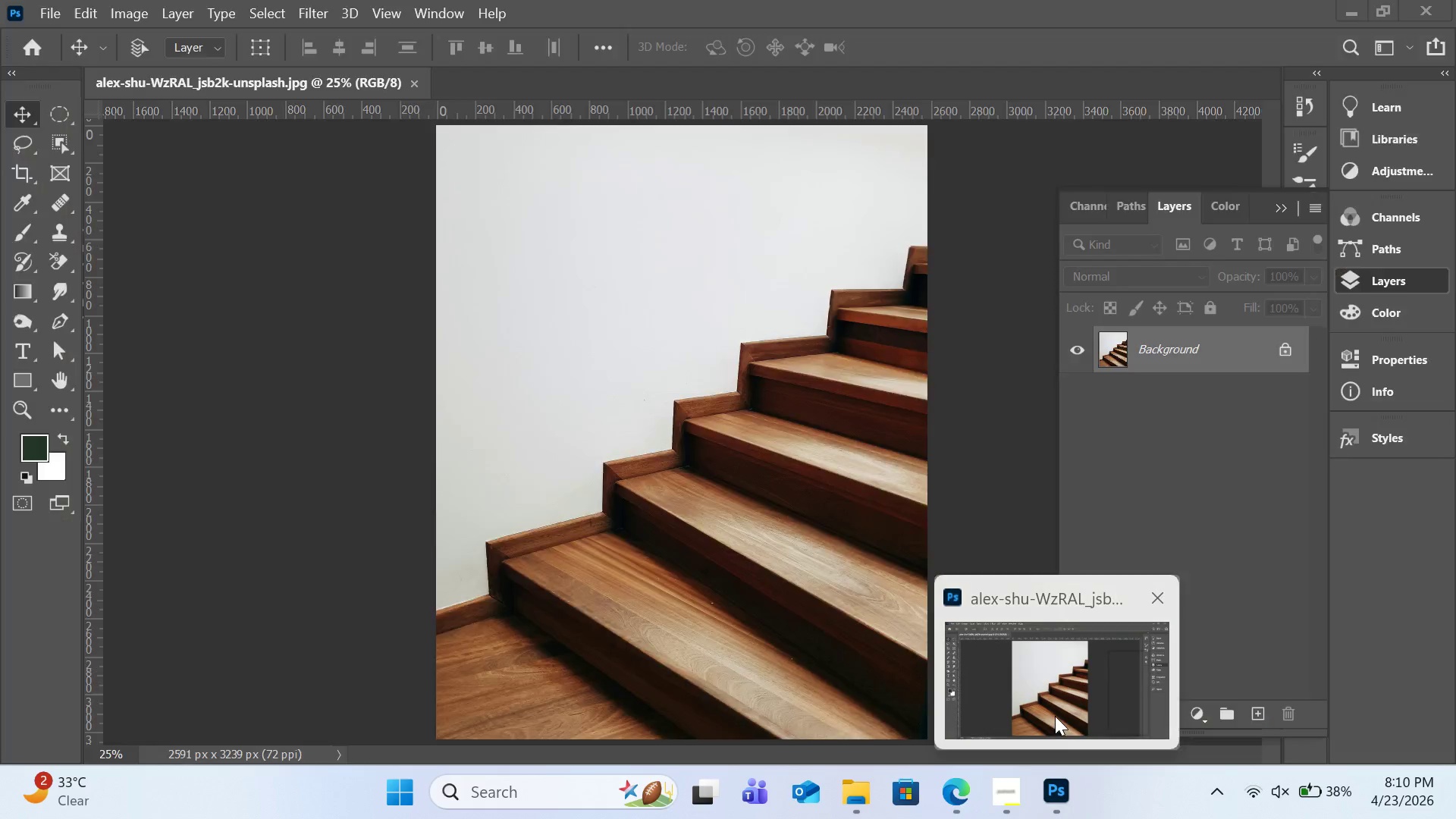 
left_click([1055, 716])
 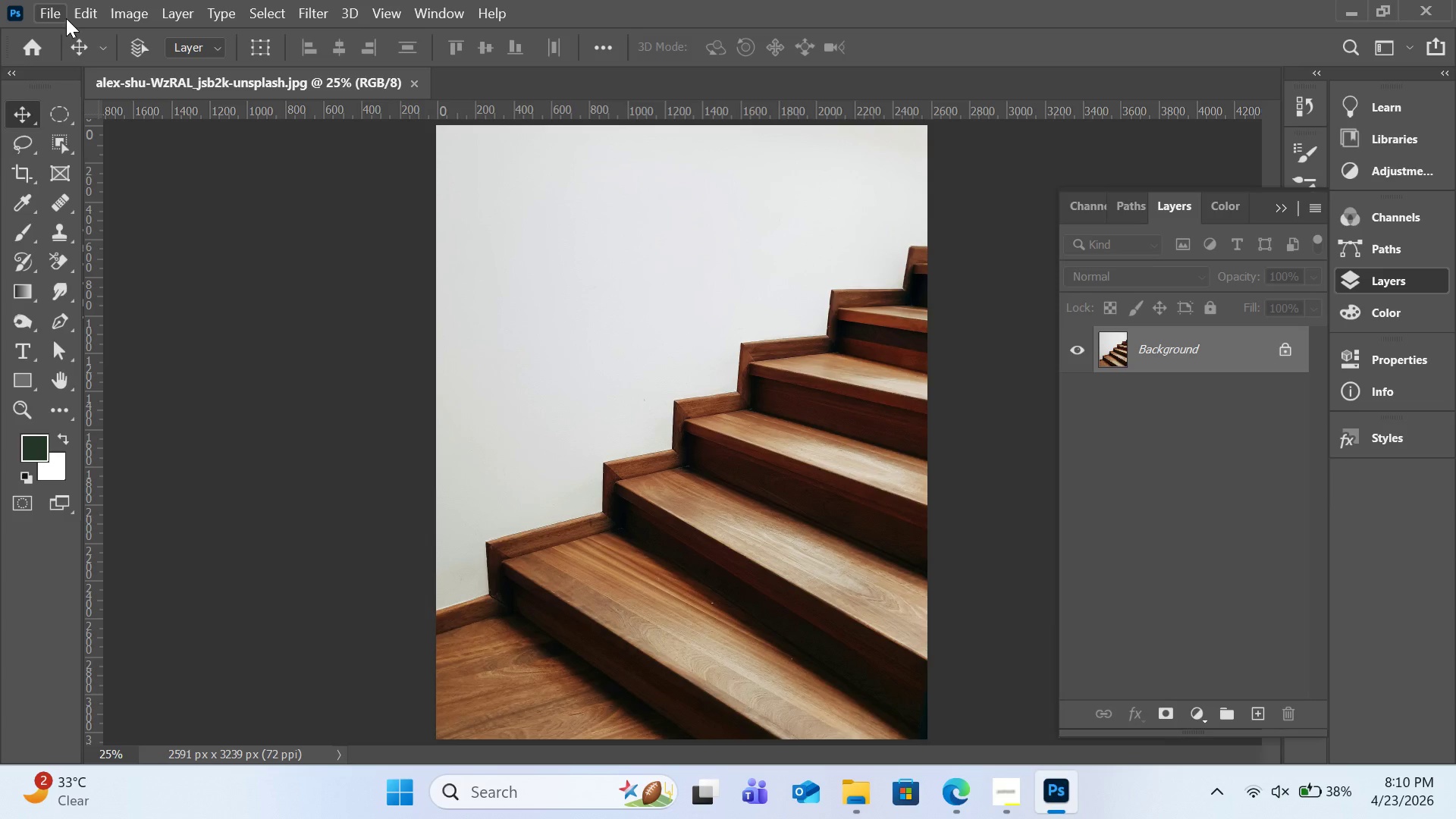 
left_click_drag(start_coordinate=[66, 18], to_coordinate=[193, 441])
 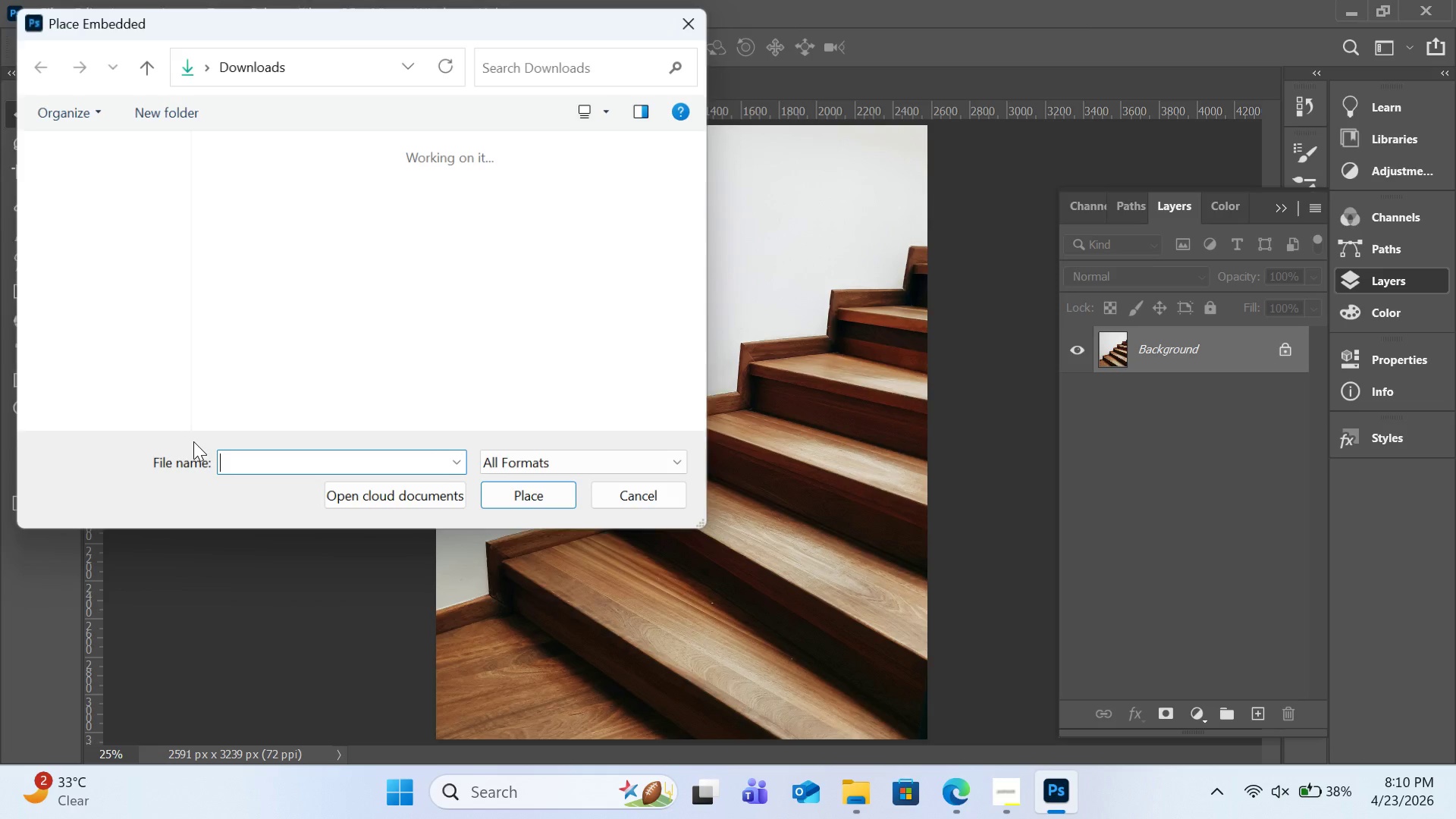 
left_click([193, 441])
 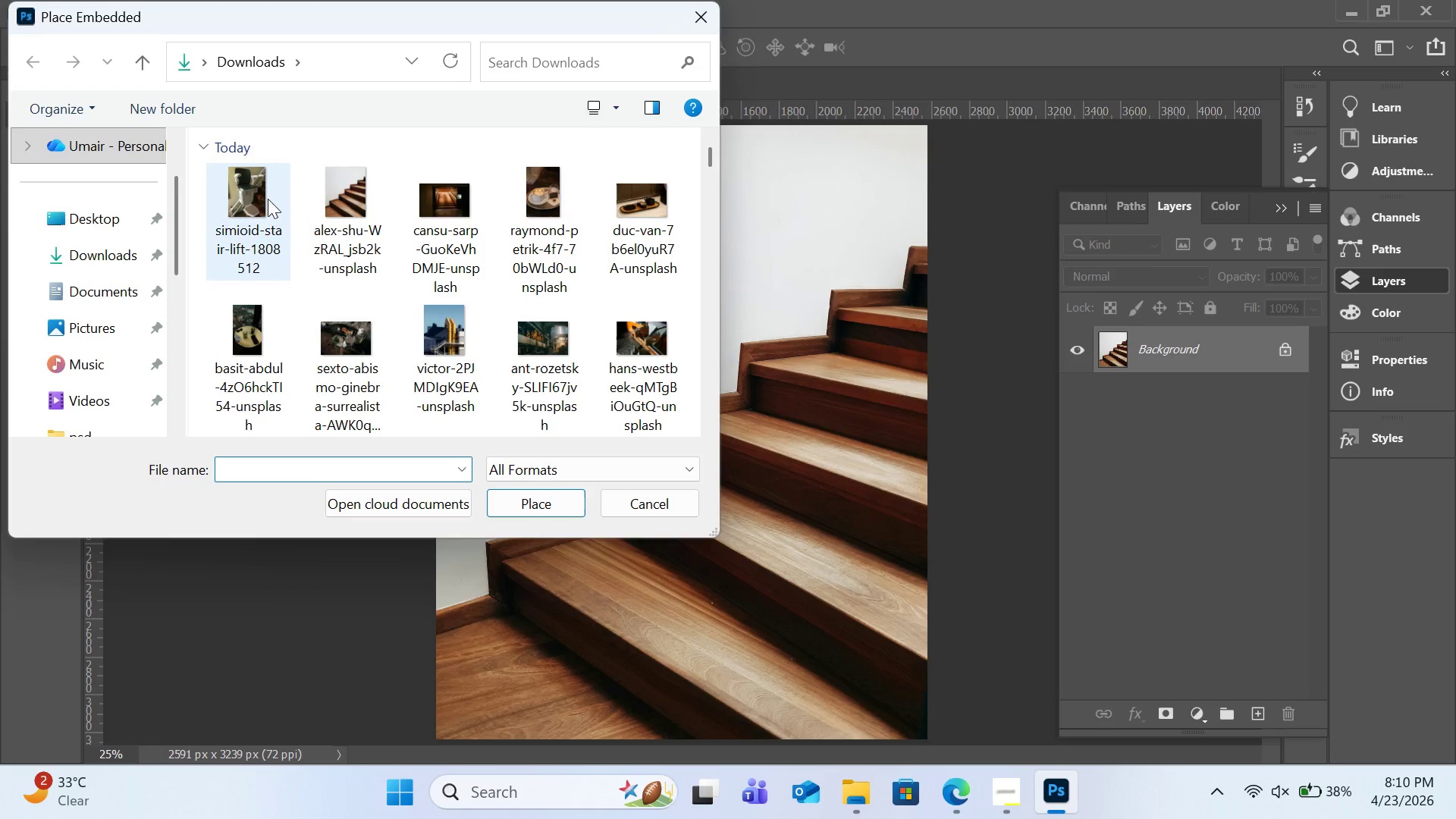 
double_click([251, 204])
 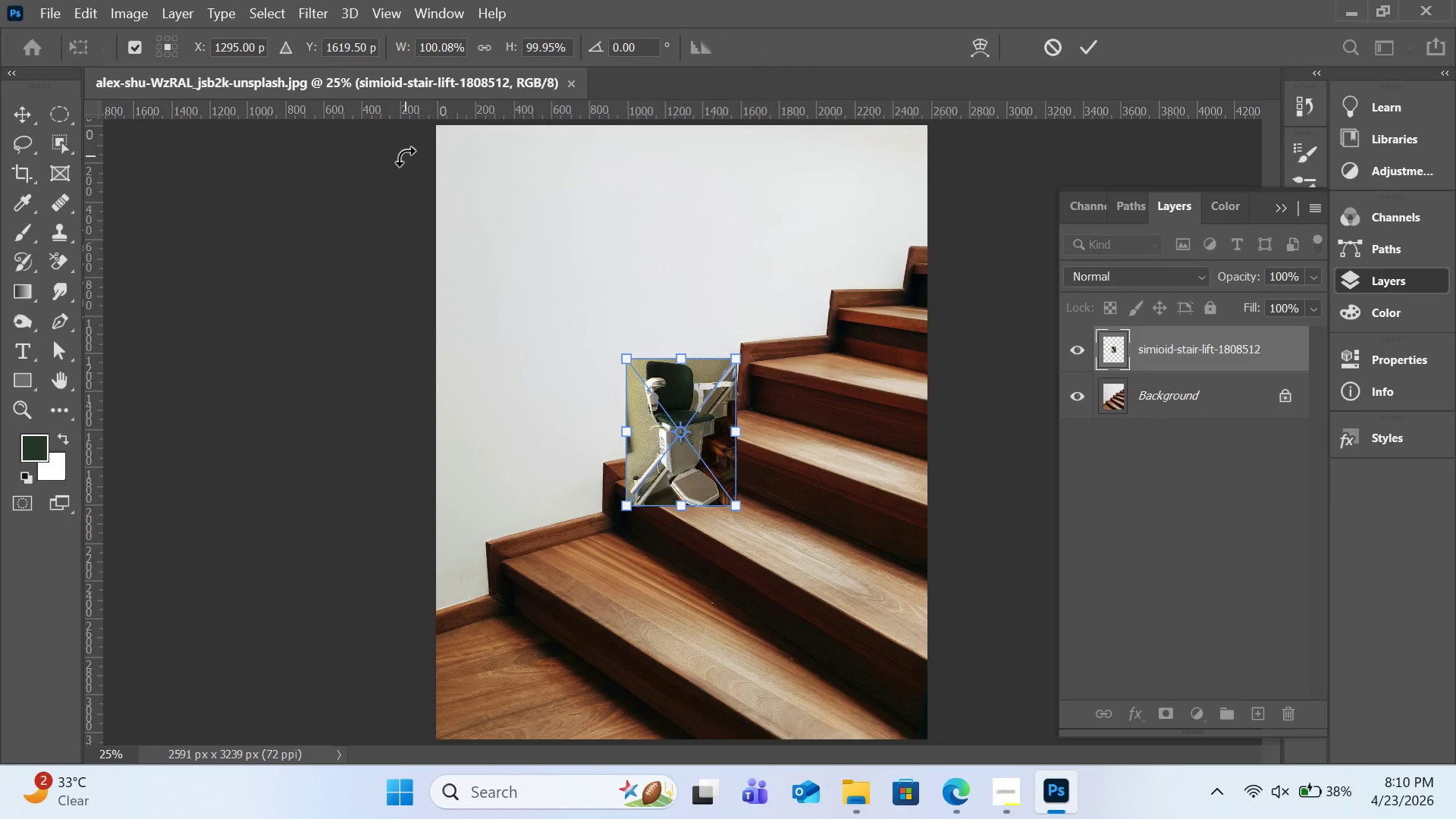 
wait(10.2)
 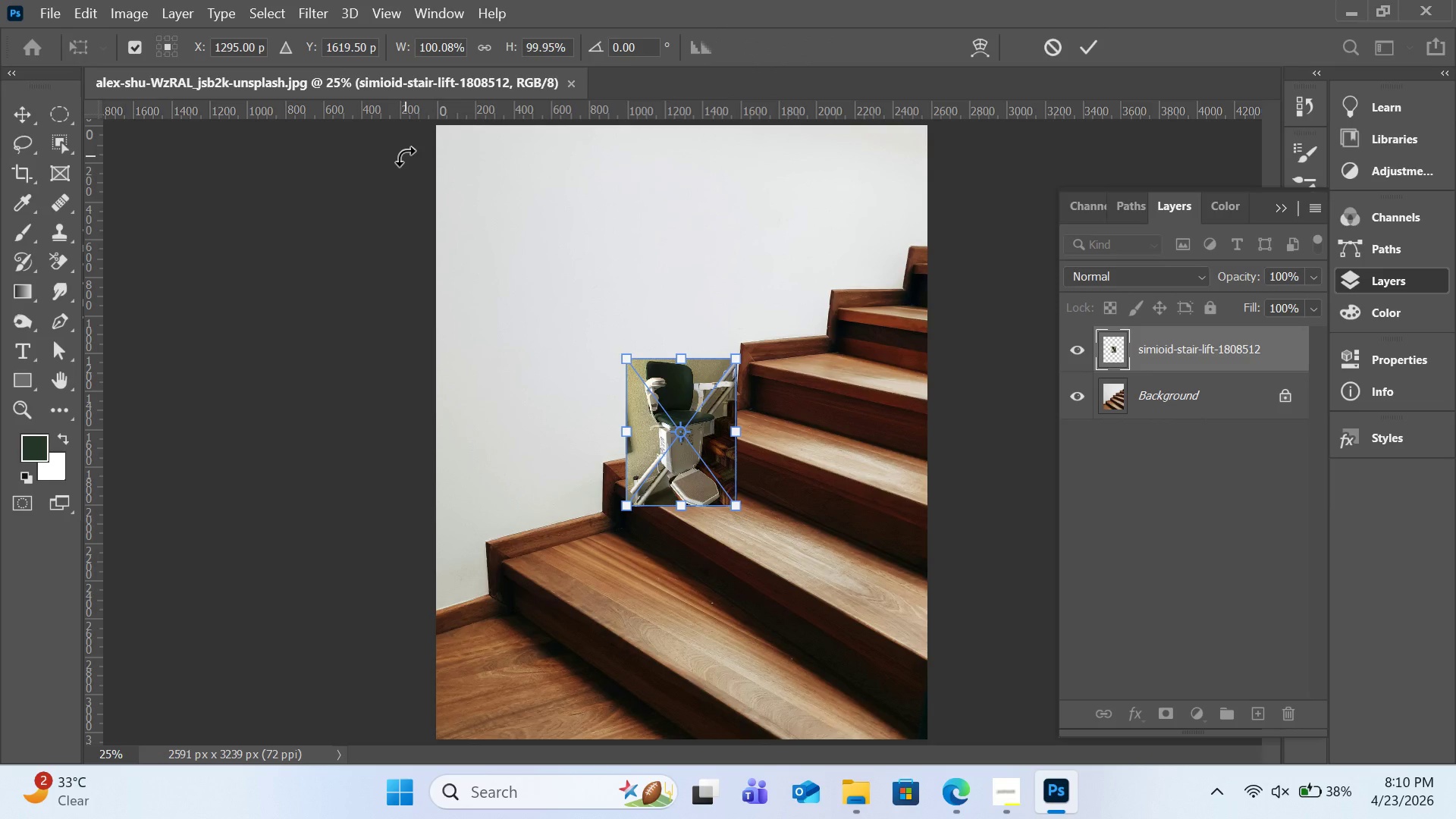 
right_click([1222, 345])
 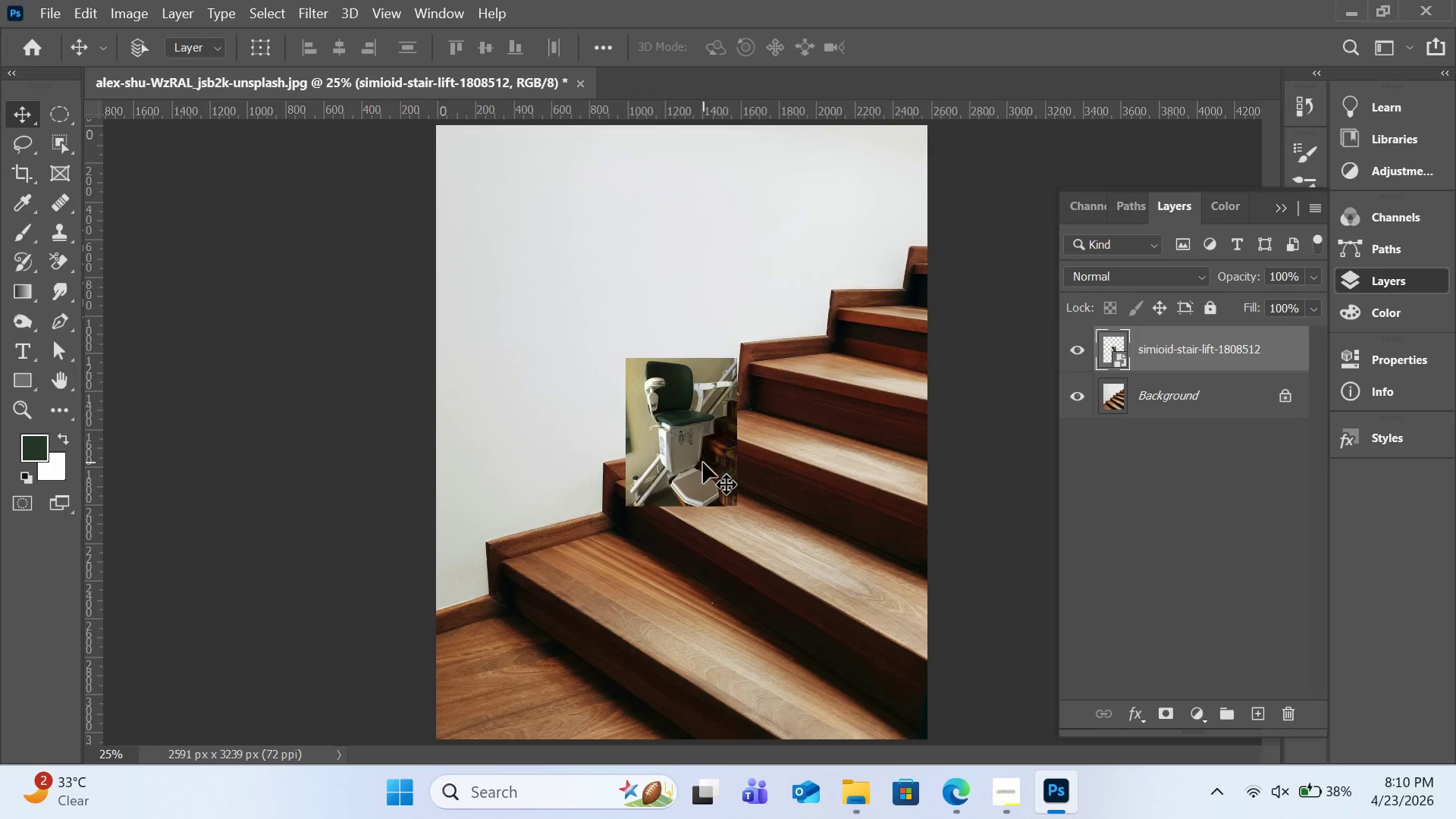 
key(Control+T)
 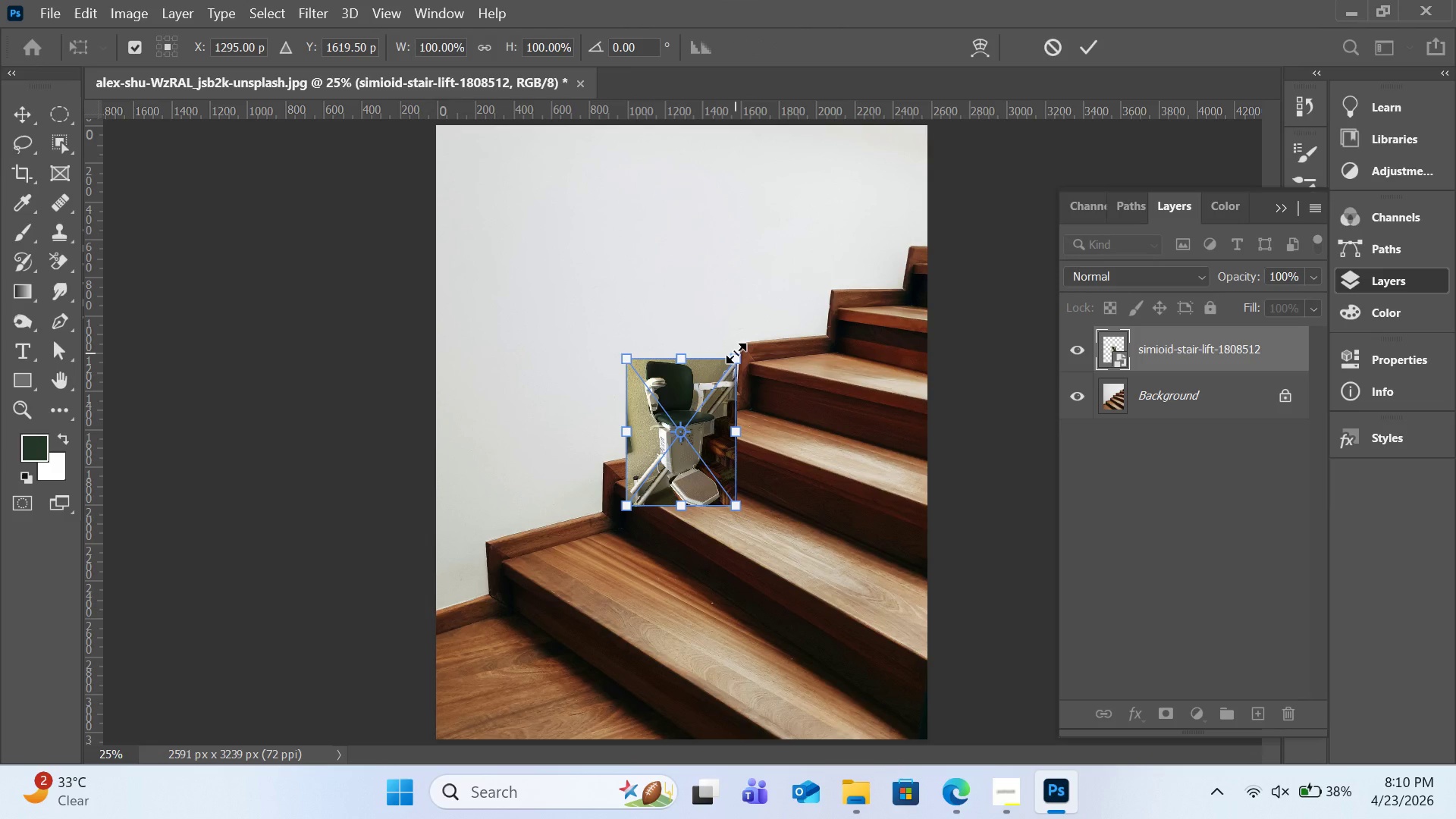 
hold_key(key=ShiftLeft, duration=2.55)
left_click_drag(start_coordinate=[739, 361], to_coordinate=[796, 275])
 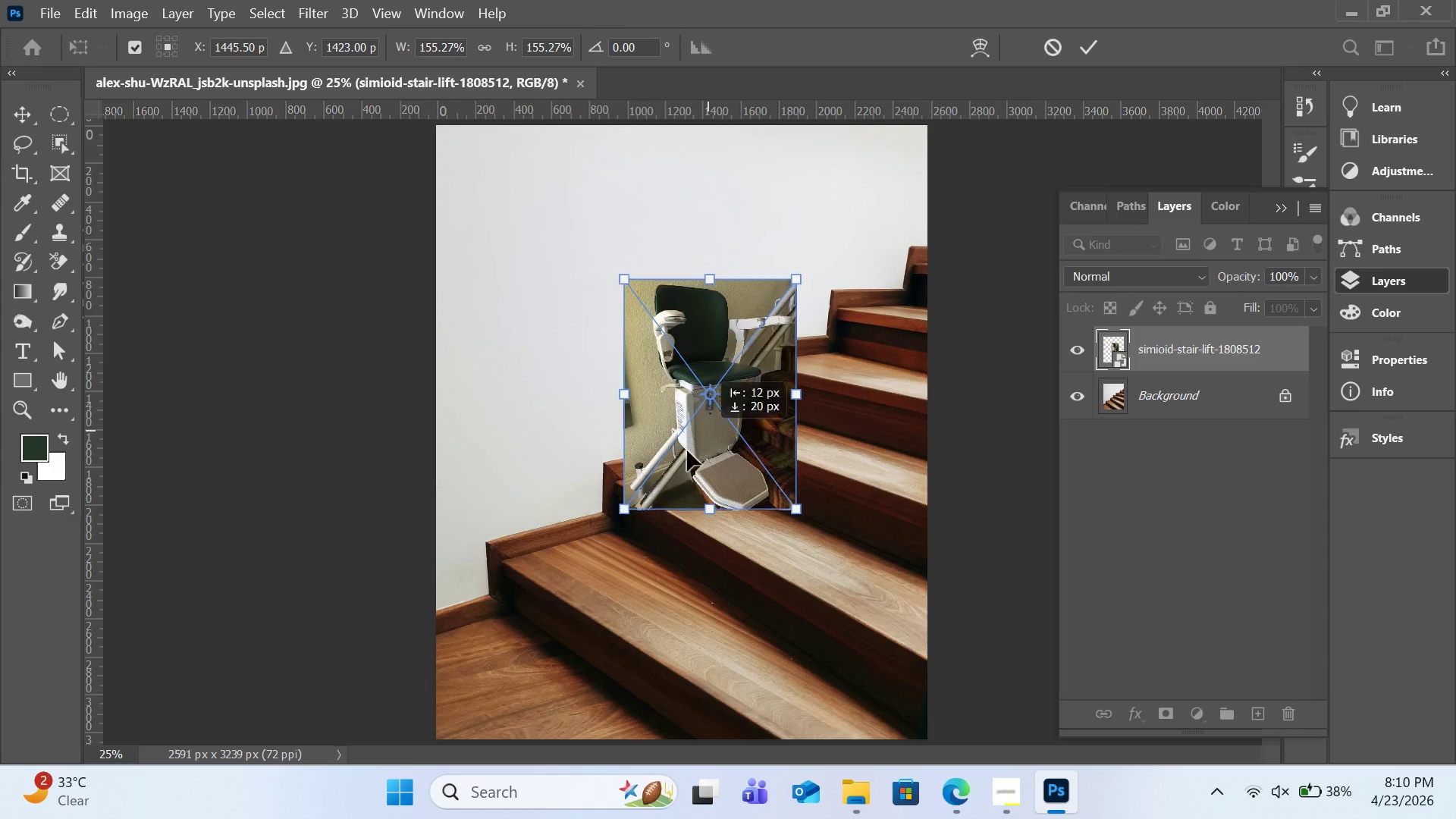 
left_click_drag(start_coordinate=[708, 430], to_coordinate=[563, 528])
 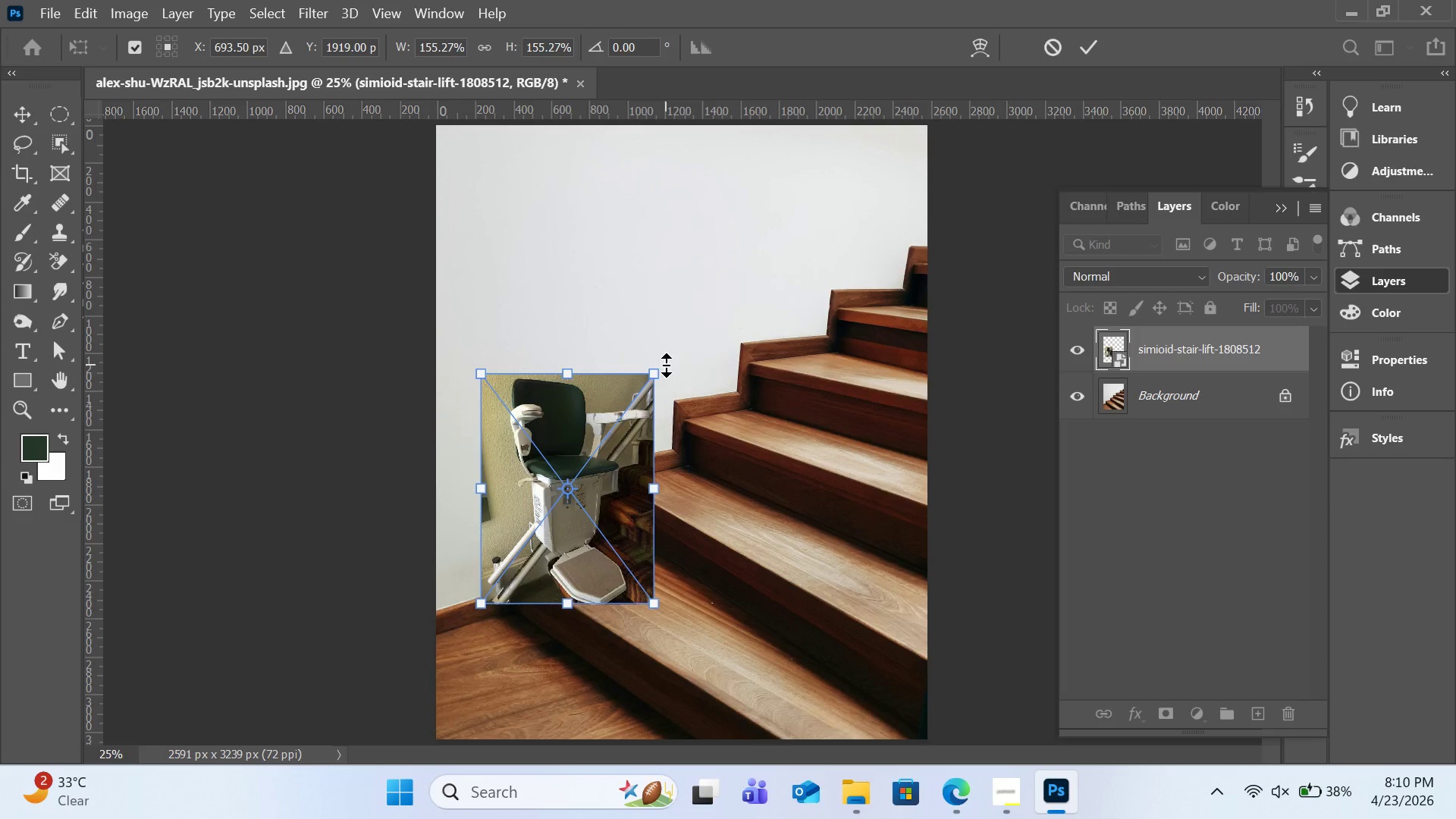 
hold_key(key=ShiftLeft, duration=1.78)
left_click_drag(start_coordinate=[666, 373], to_coordinate=[721, 309])
 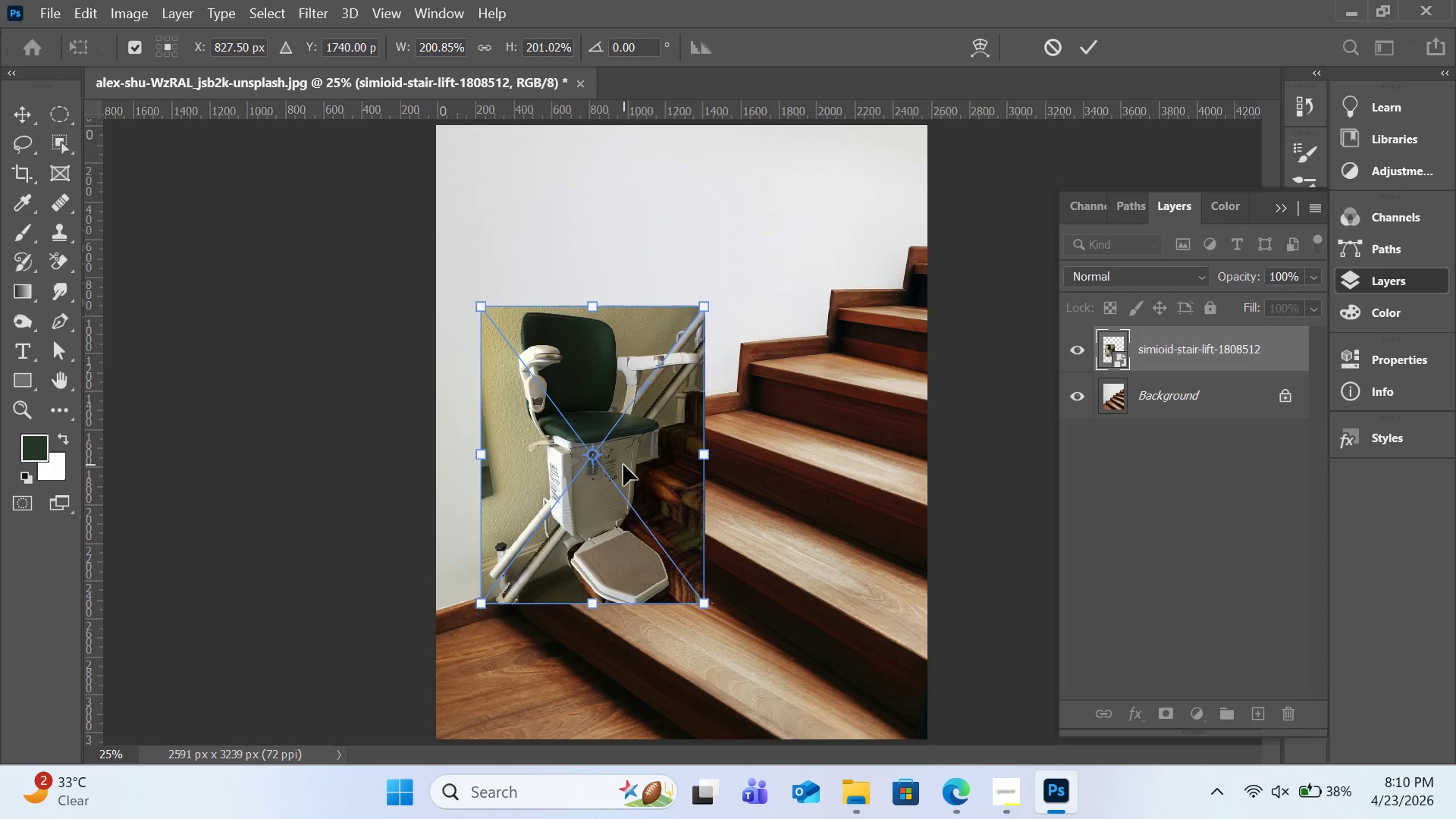 
left_click_drag(start_coordinate=[623, 465], to_coordinate=[602, 472])
 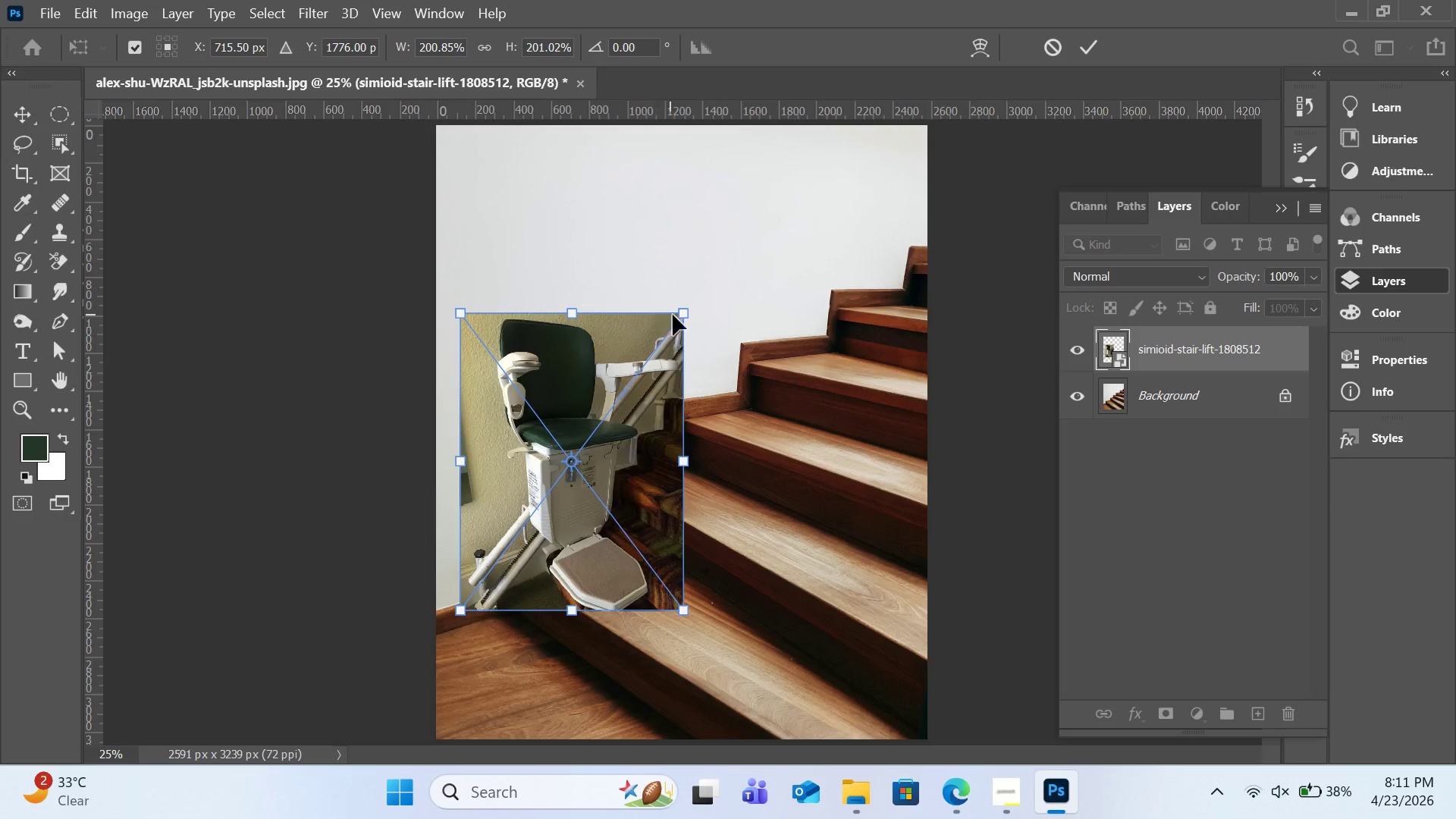 
hold_key(key=ShiftLeft, duration=1.45)
left_click_drag(start_coordinate=[691, 310], to_coordinate=[736, 259])
 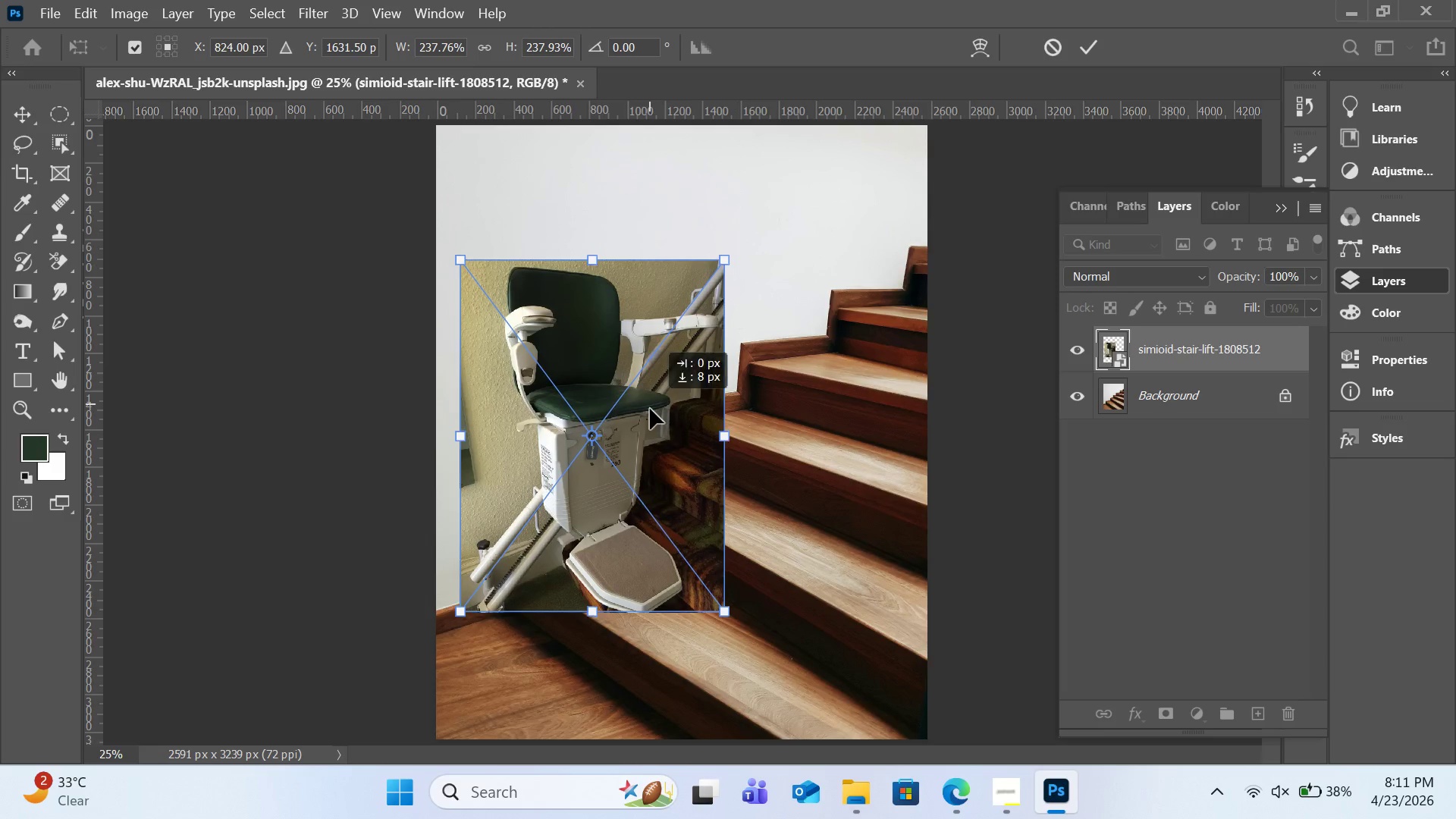 
left_click_drag(start_coordinate=[650, 404], to_coordinate=[640, 422])
 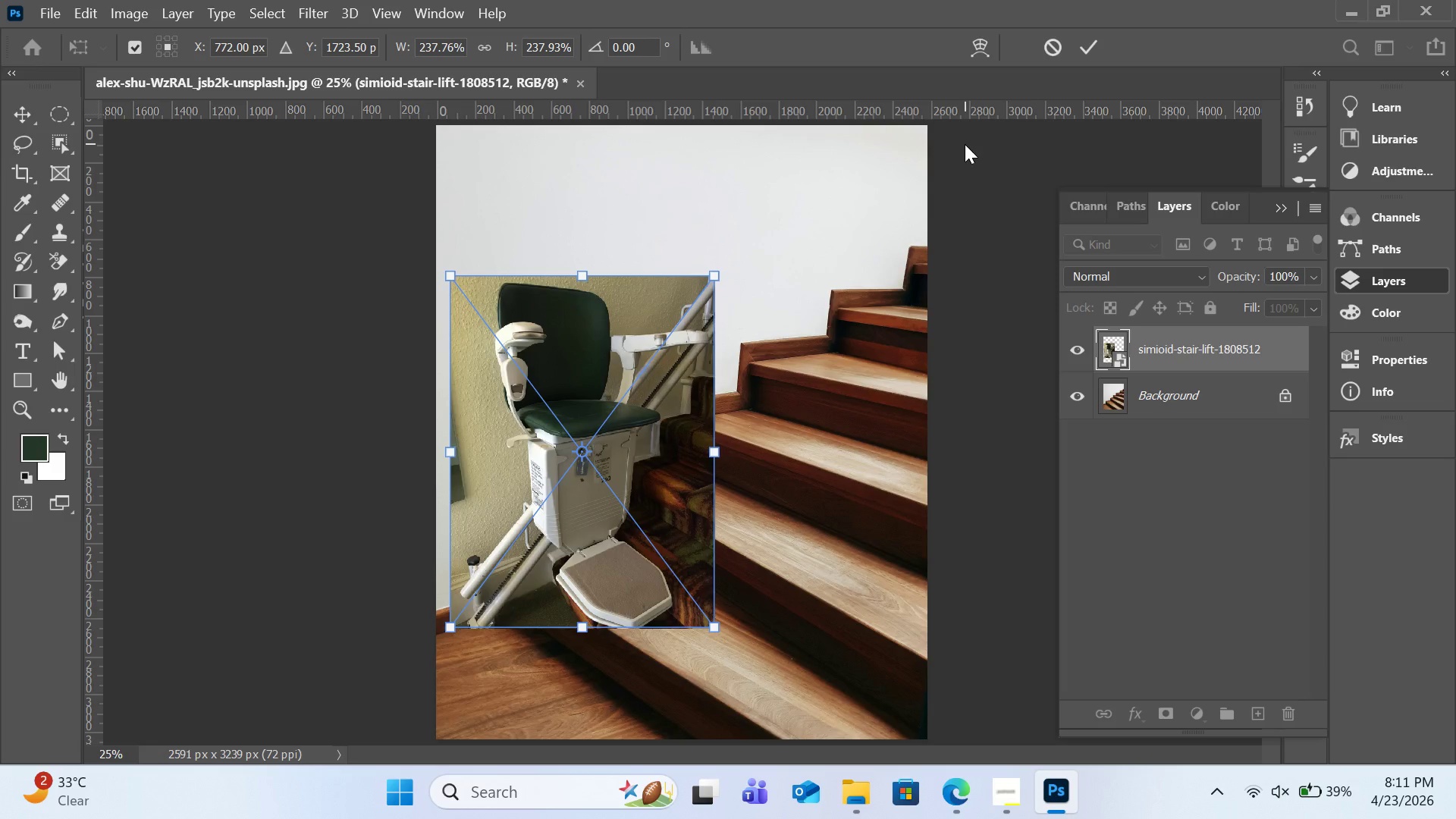 
wait(15.72)
 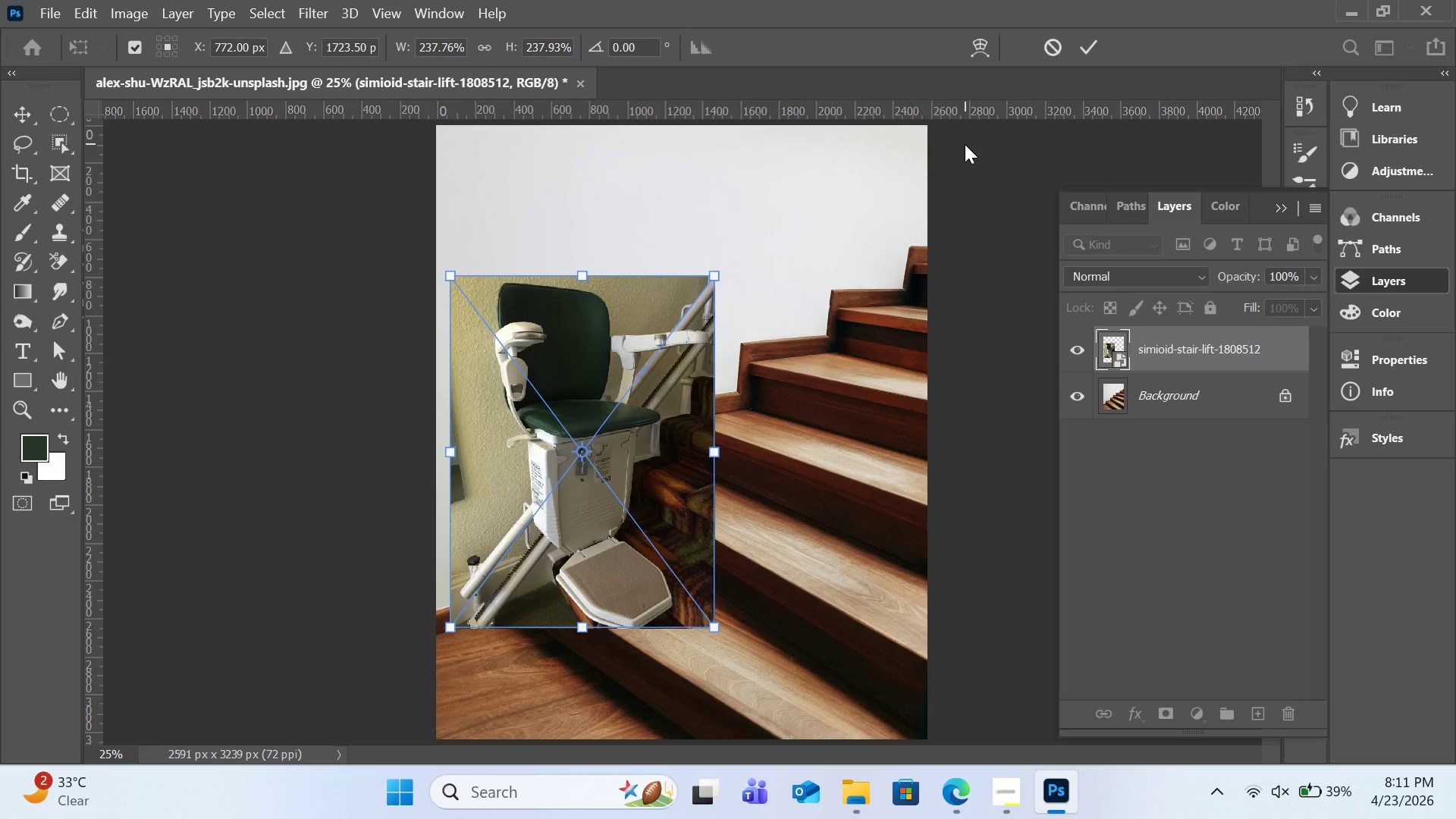 
left_click_drag(start_coordinate=[632, 431], to_coordinate=[663, 479])
 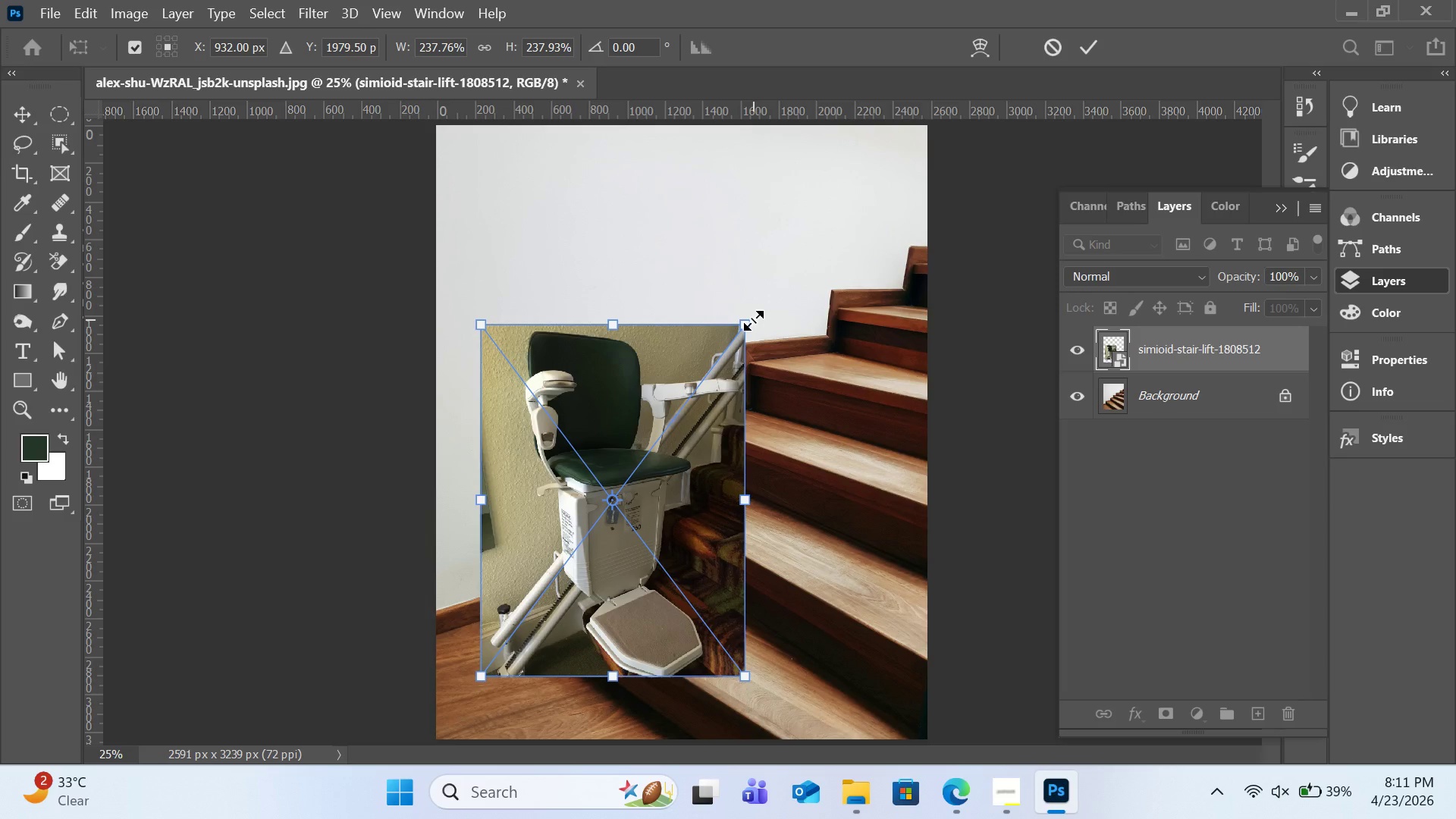 
left_click_drag(start_coordinate=[753, 320], to_coordinate=[837, 268])
 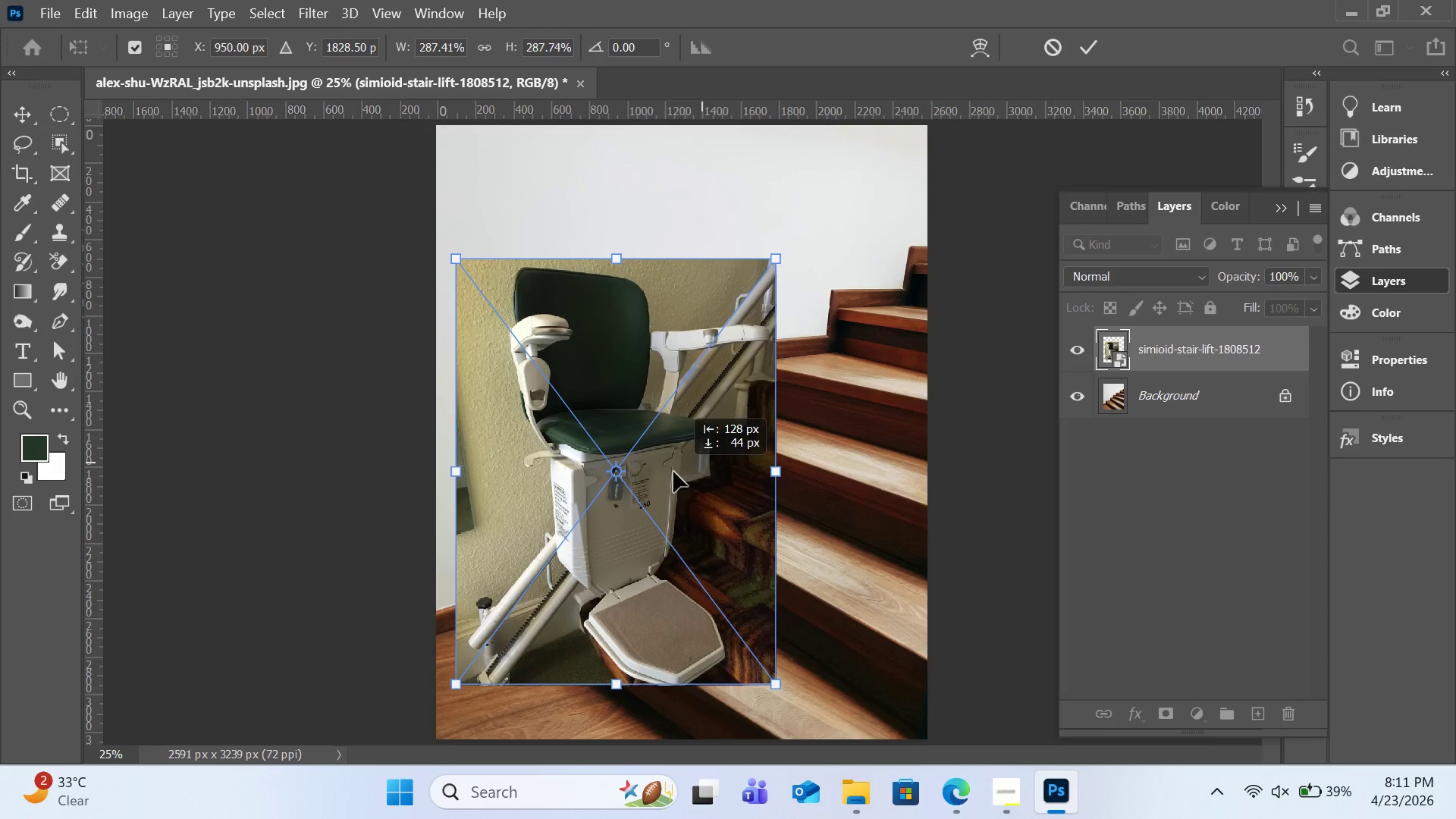 
hold_key(key=ShiftLeft, duration=1.03)
 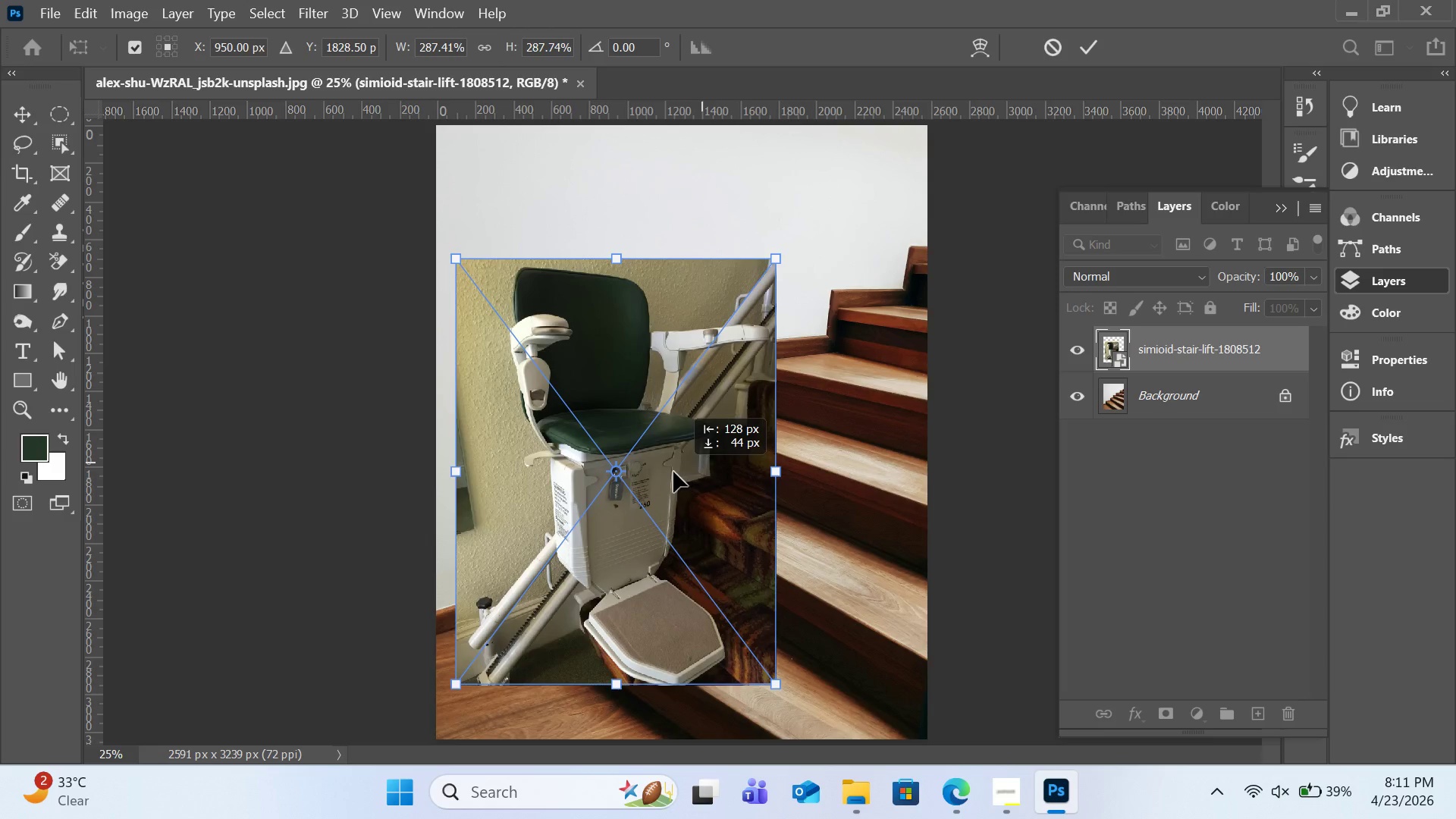 
left_click_drag(start_coordinate=[702, 463], to_coordinate=[670, 472])
 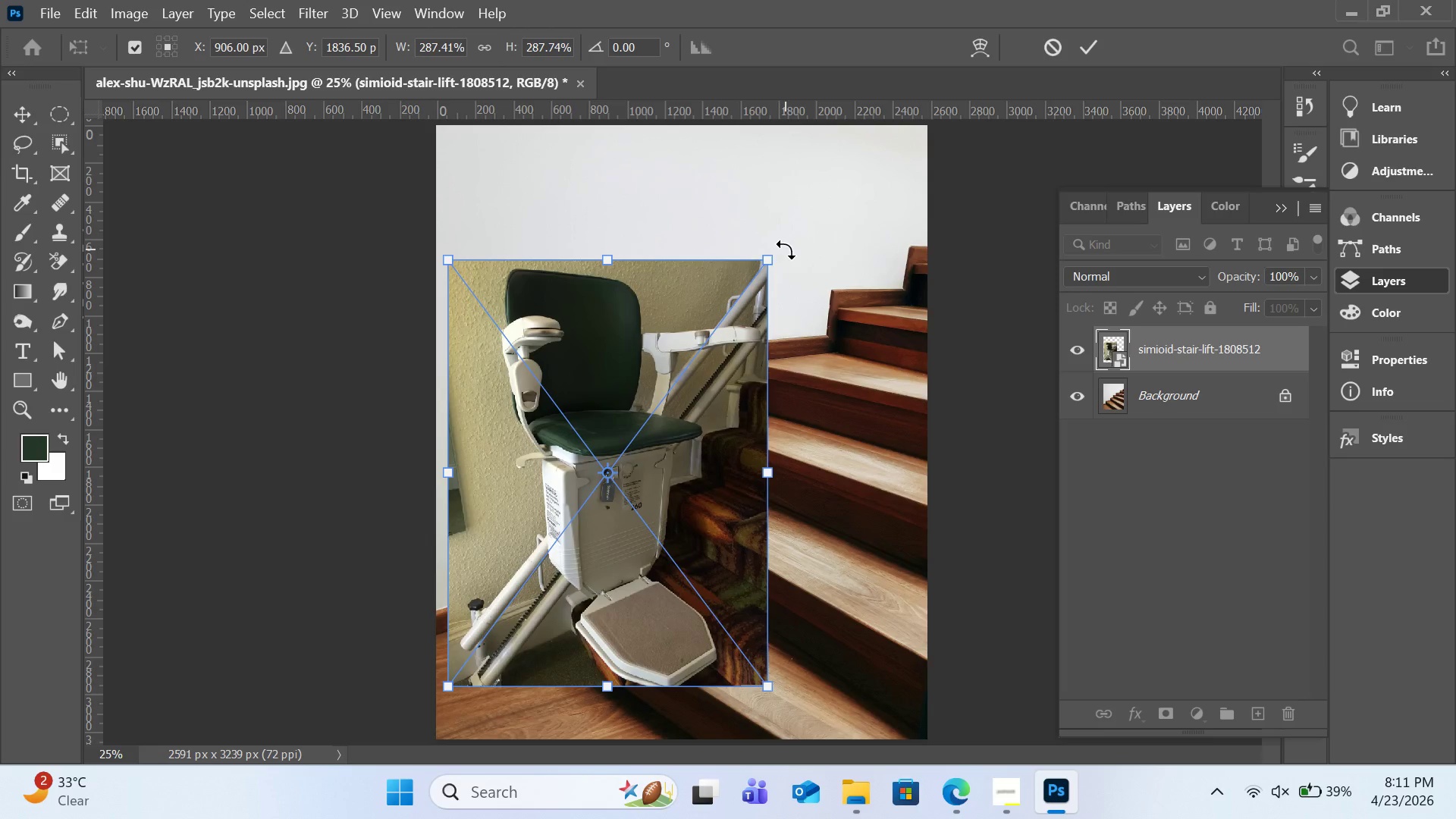 
left_click_drag(start_coordinate=[785, 249], to_coordinate=[798, 246])
 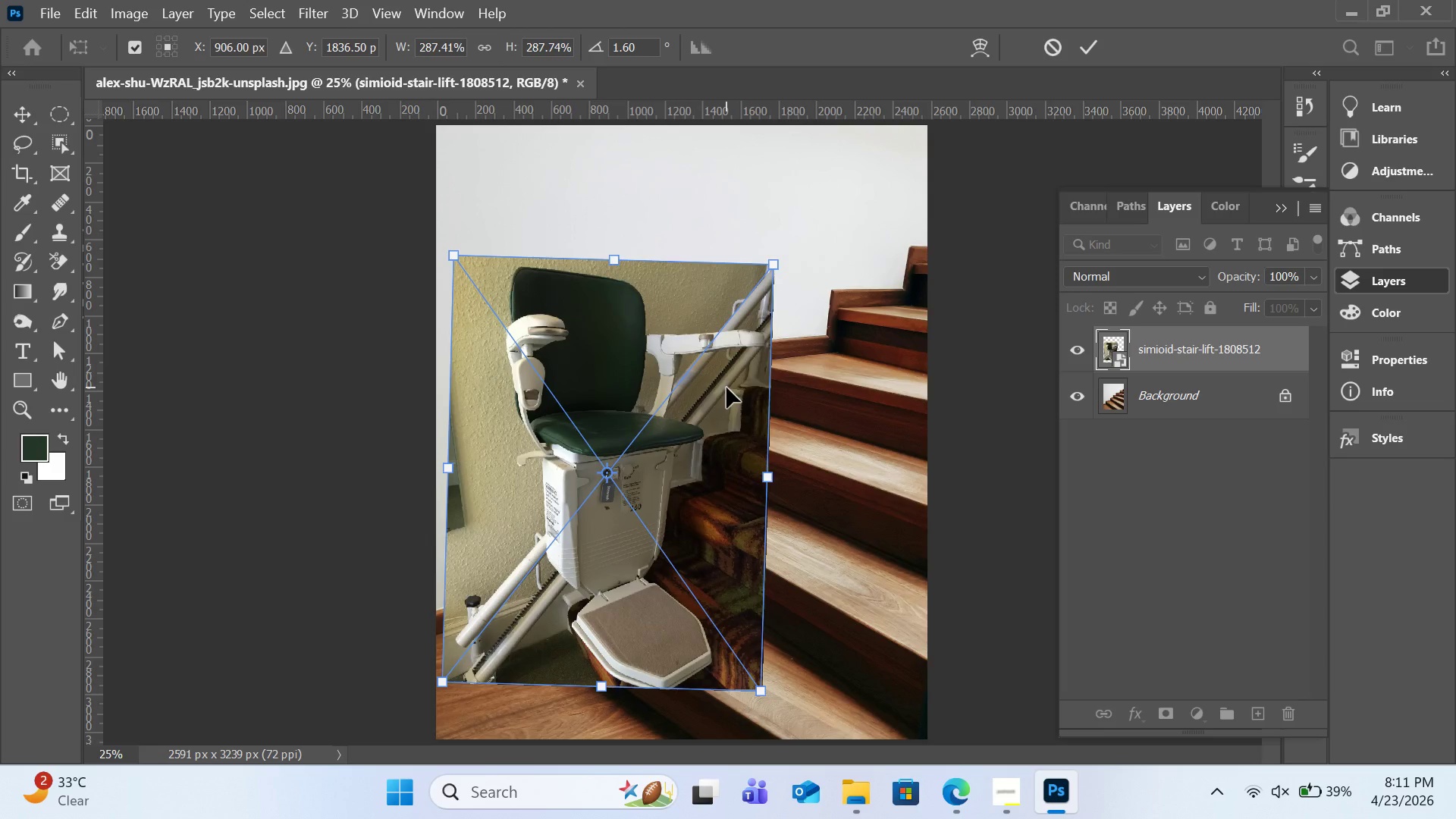 
left_click_drag(start_coordinate=[726, 388], to_coordinate=[740, 369])
 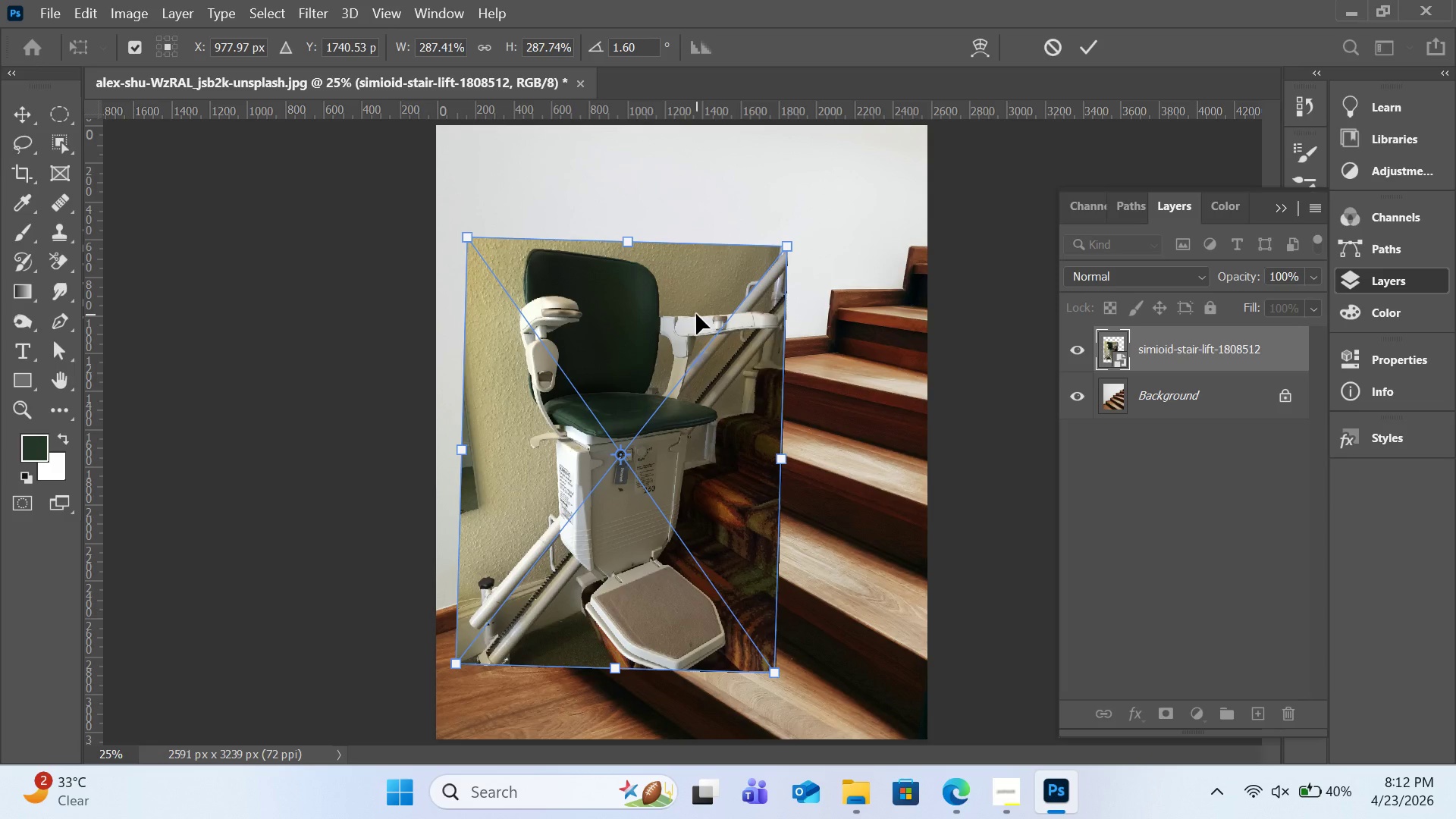 
wait(32.19)
 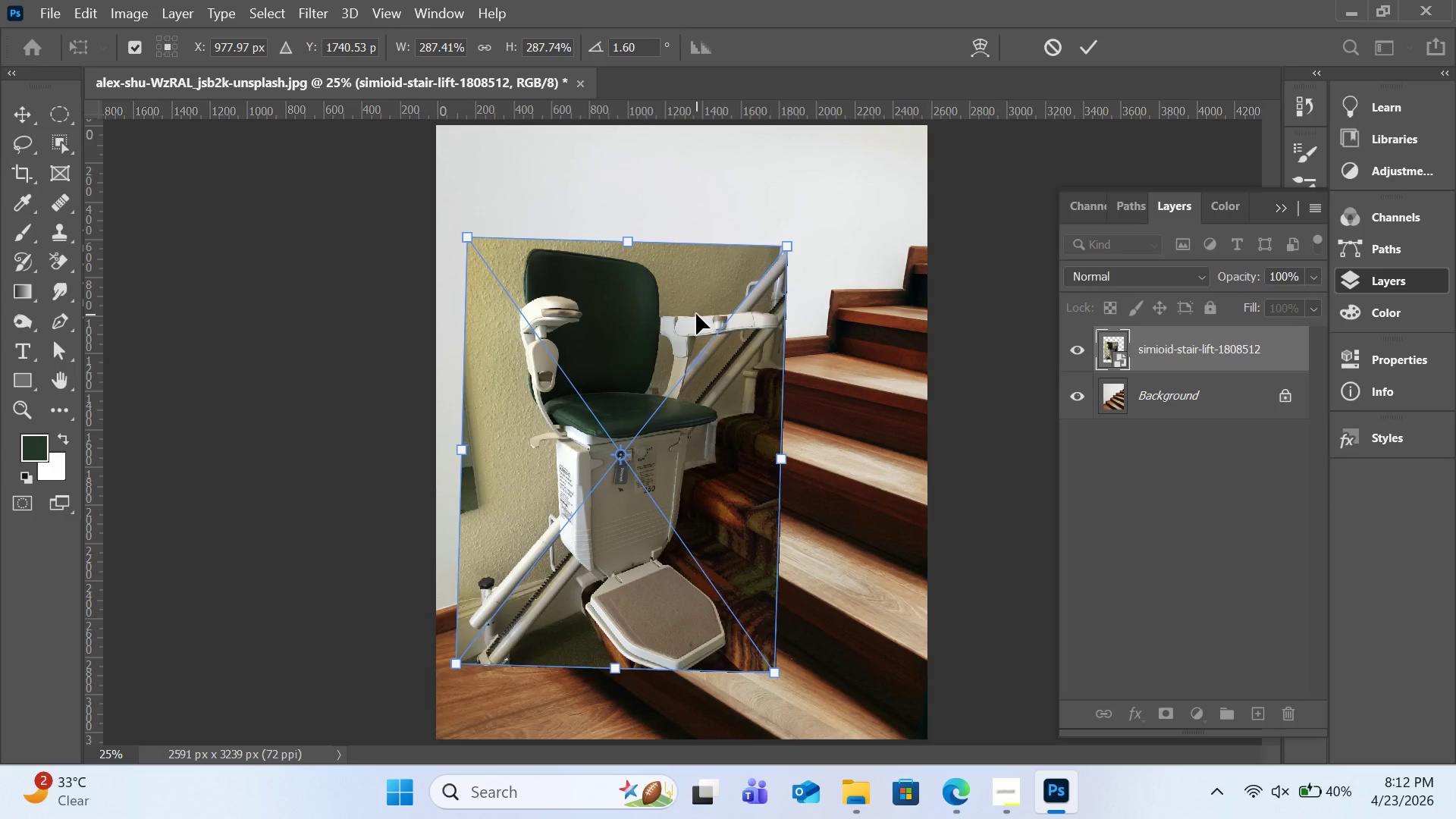 
left_click_drag(start_coordinate=[679, 371], to_coordinate=[667, 380])
 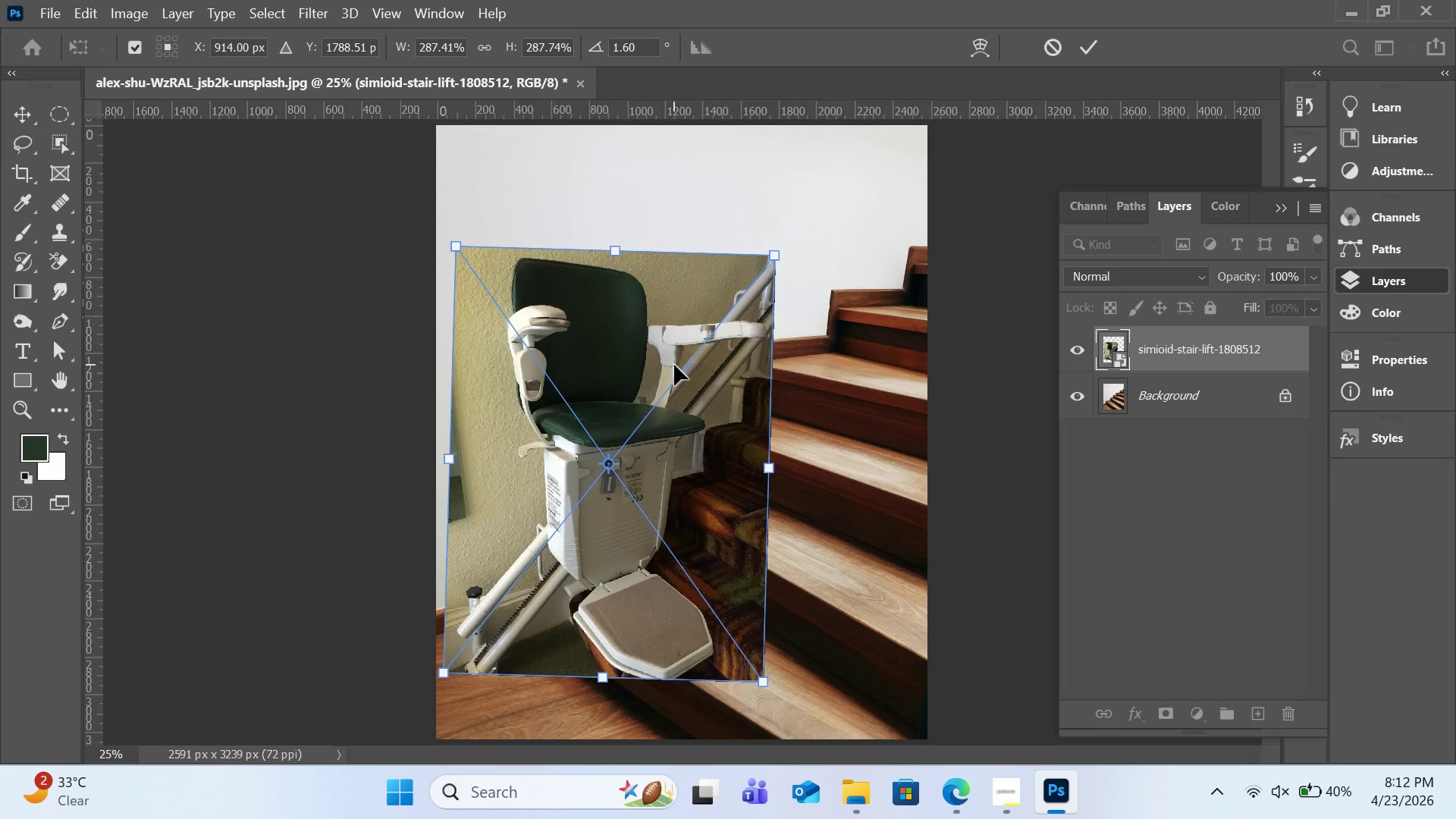 
wait(5.45)
 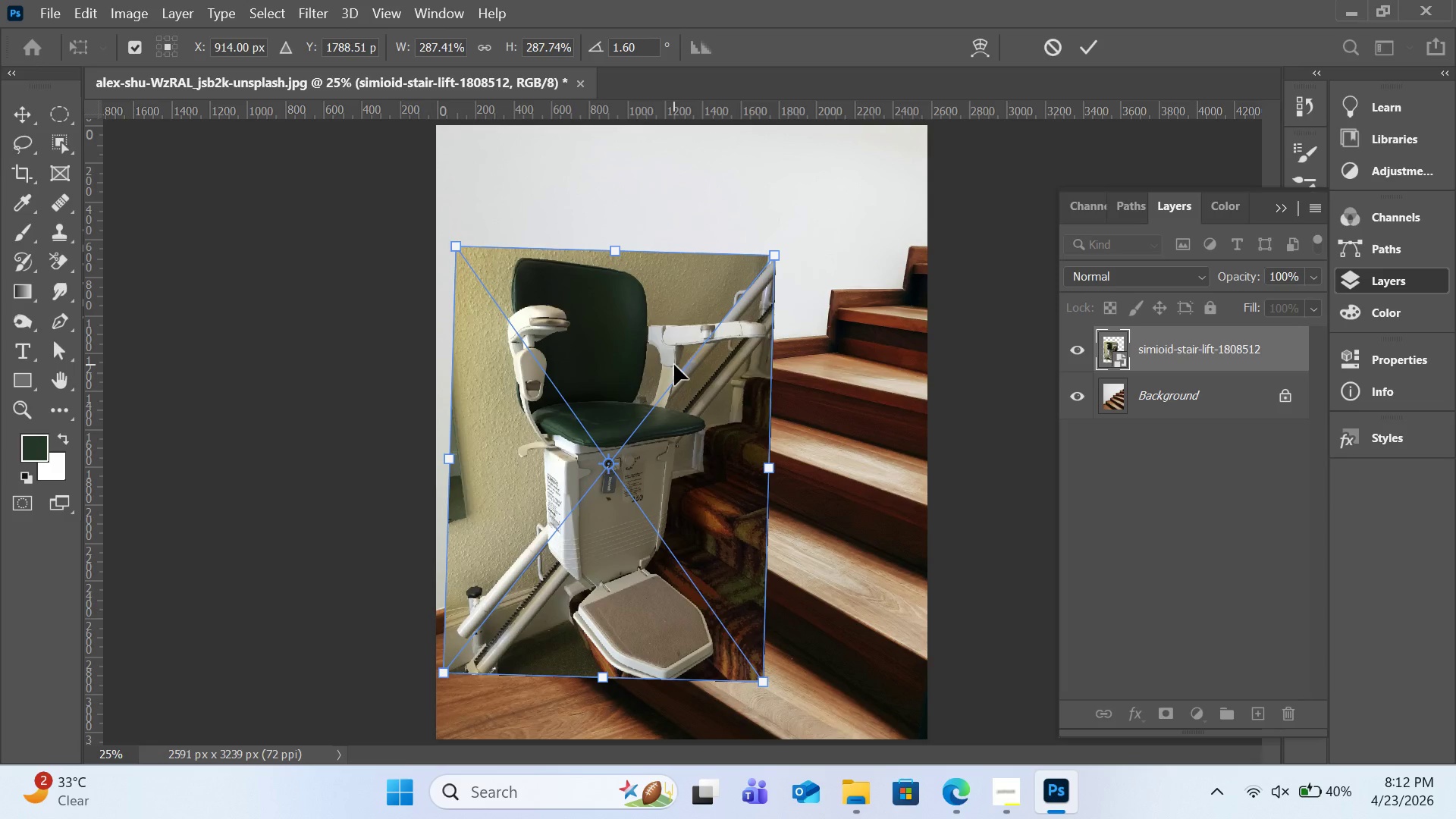 
right_click([667, 379])
 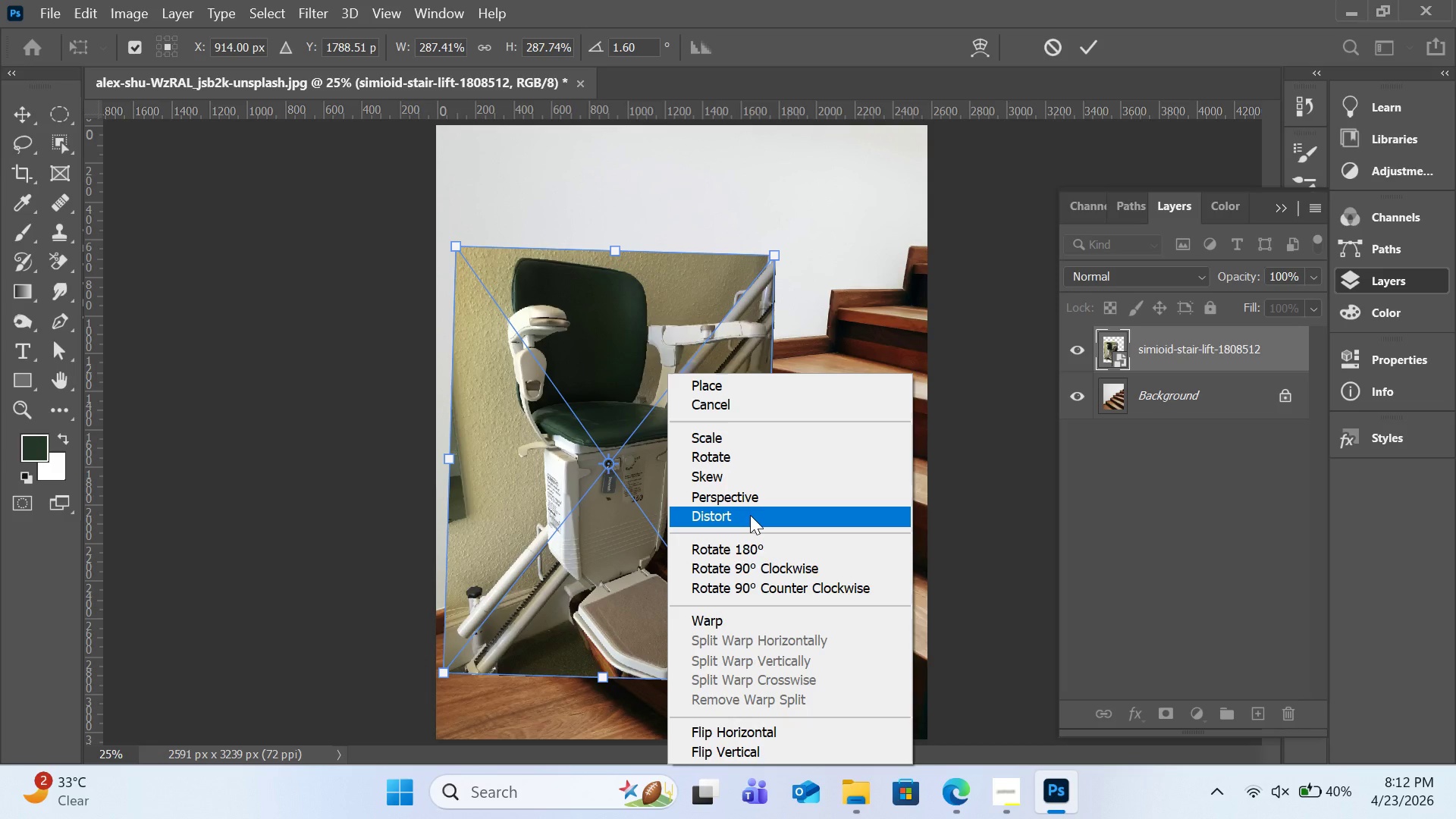 
wait(6.36)
 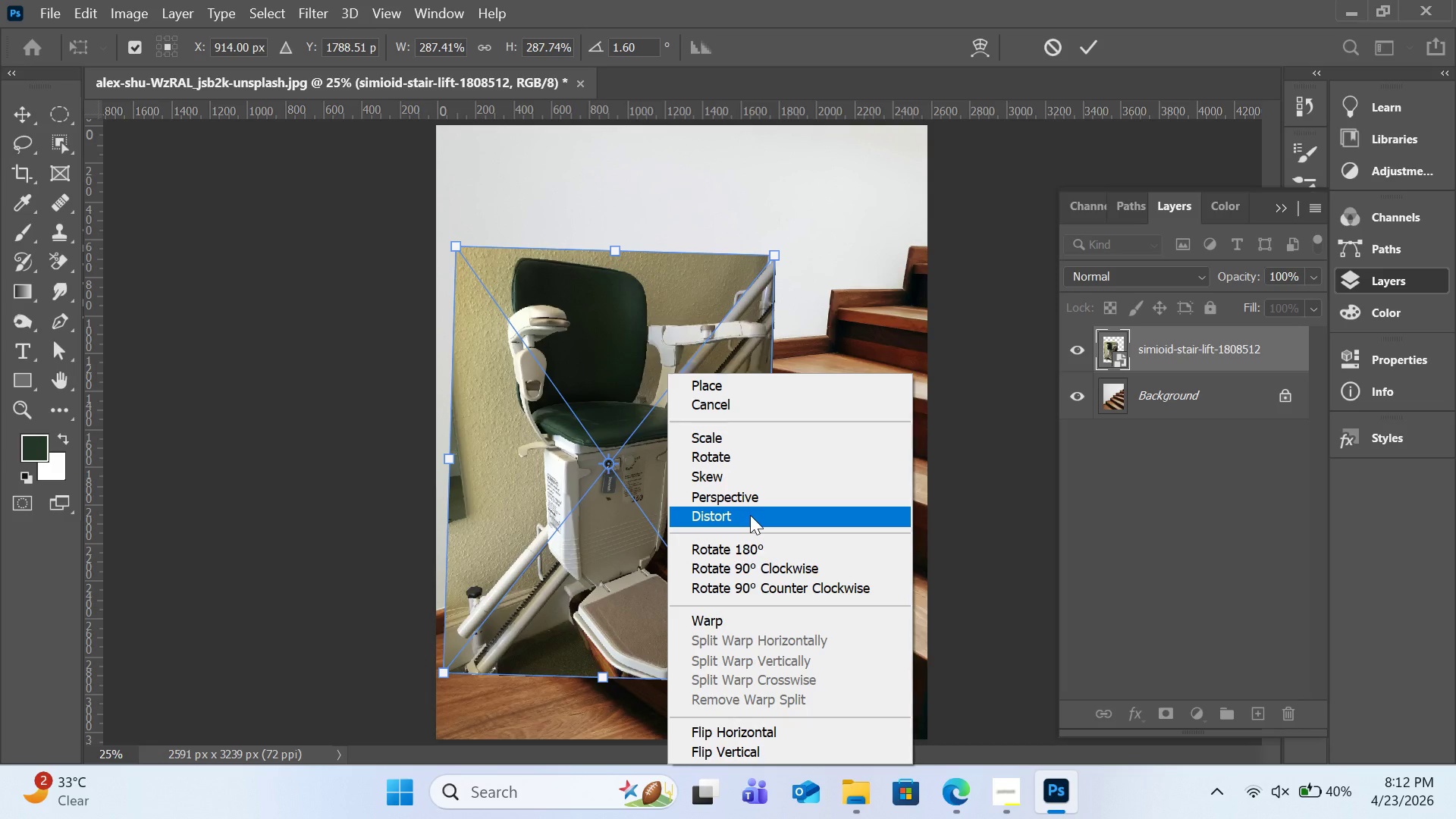 
left_click([750, 515])
 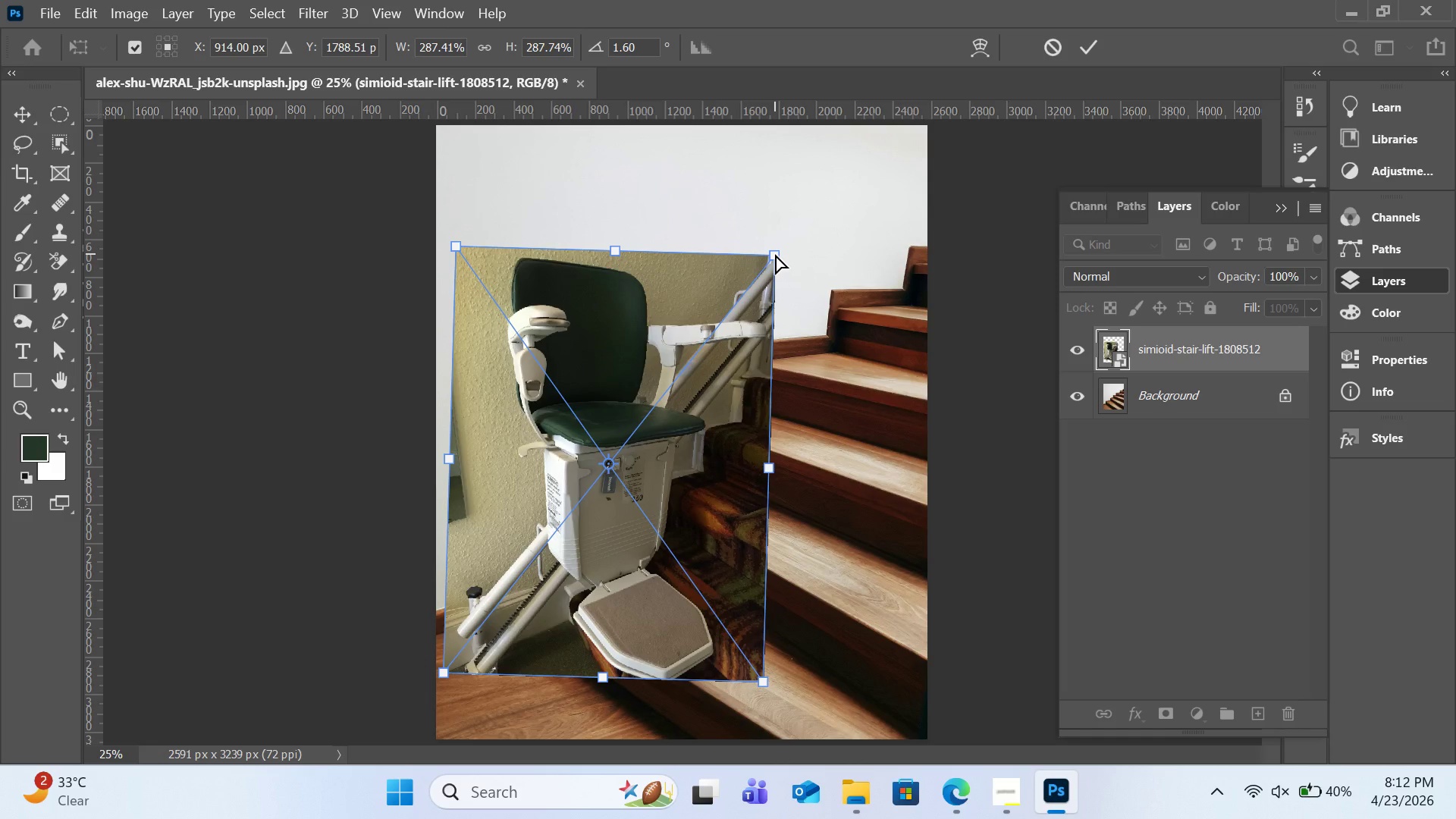 
left_click_drag(start_coordinate=[775, 254], to_coordinate=[788, 248])
 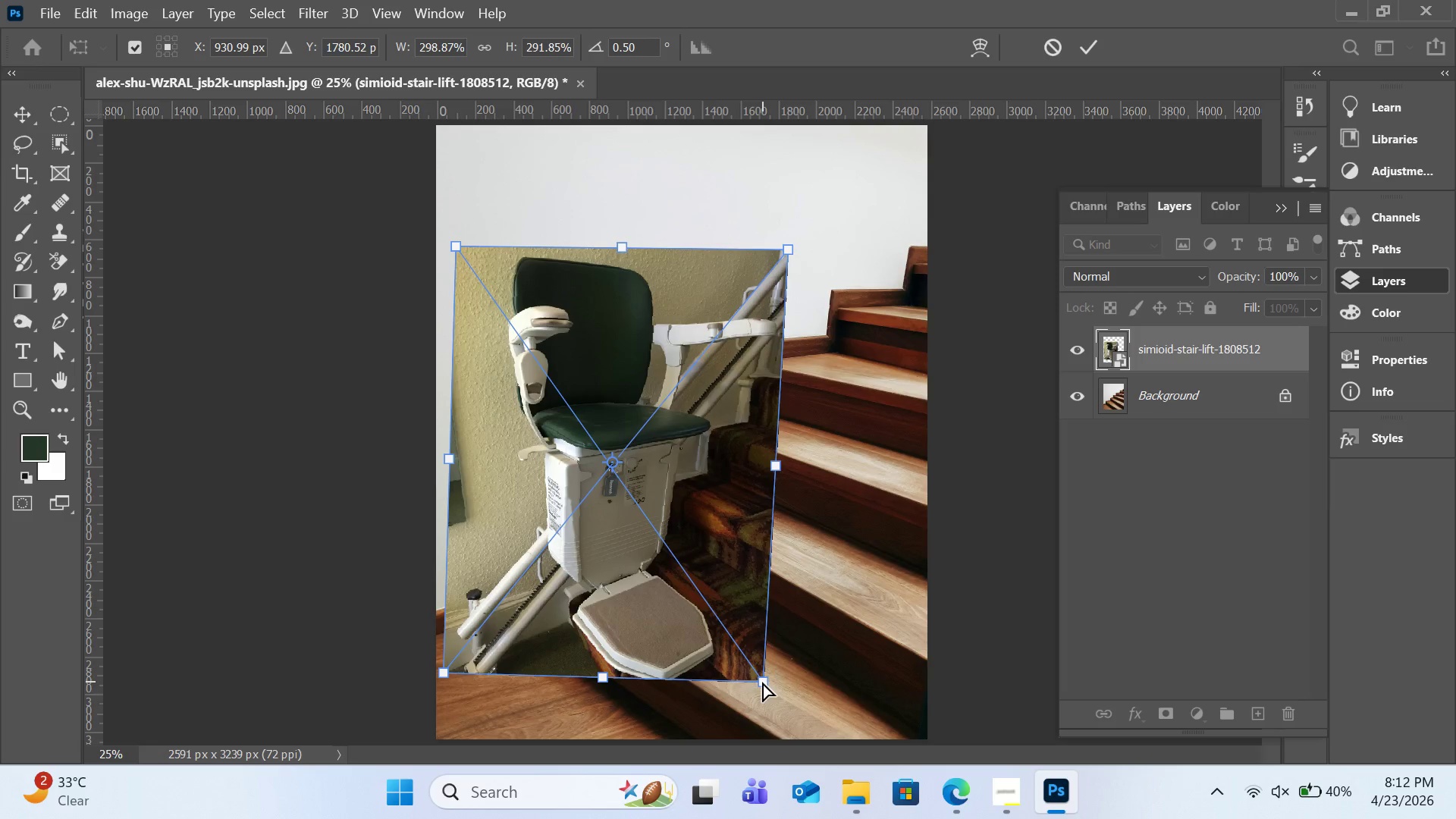 
left_click_drag(start_coordinate=[762, 682], to_coordinate=[811, 679])
 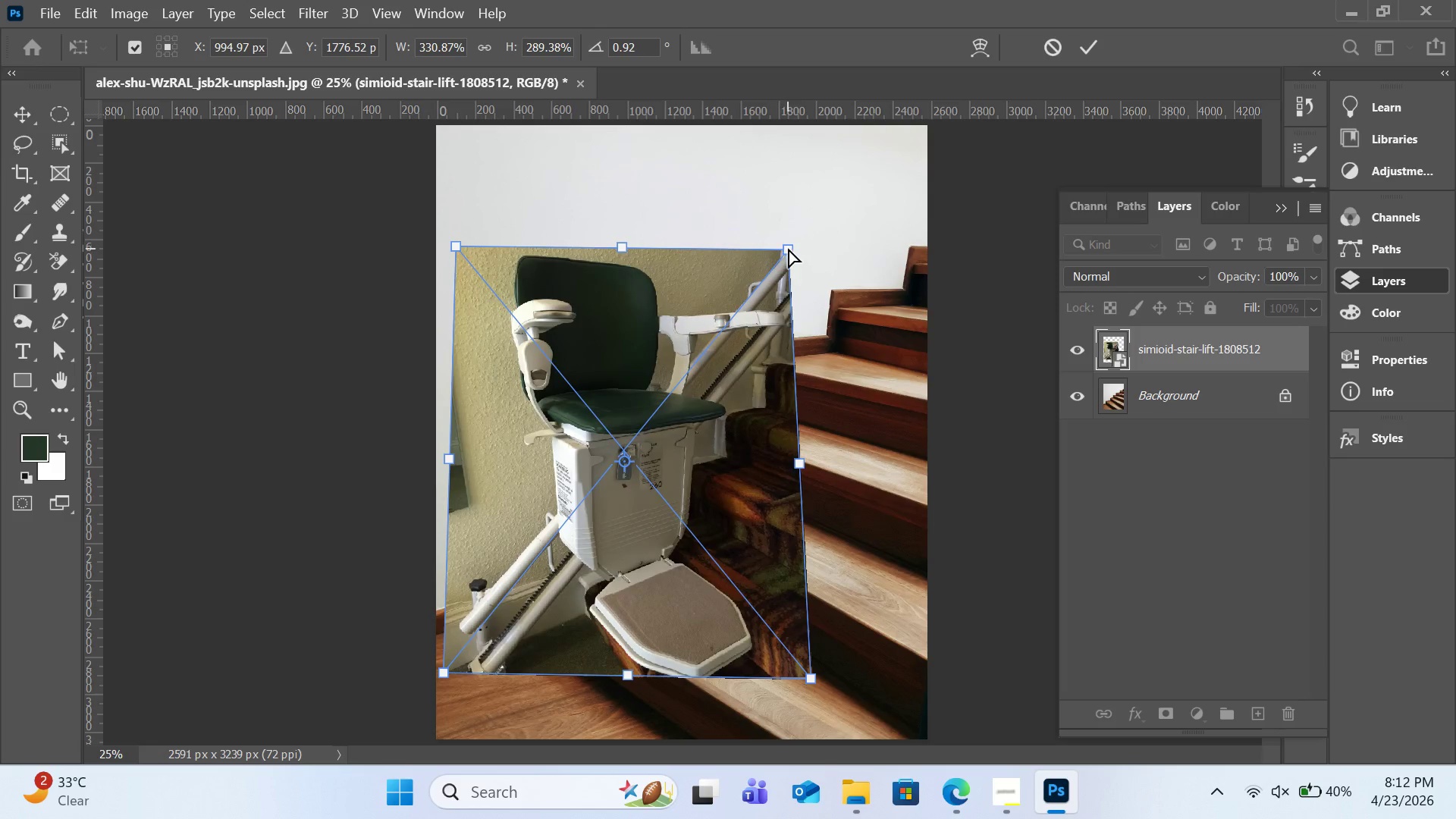 
left_click_drag(start_coordinate=[788, 248], to_coordinate=[880, 178])
 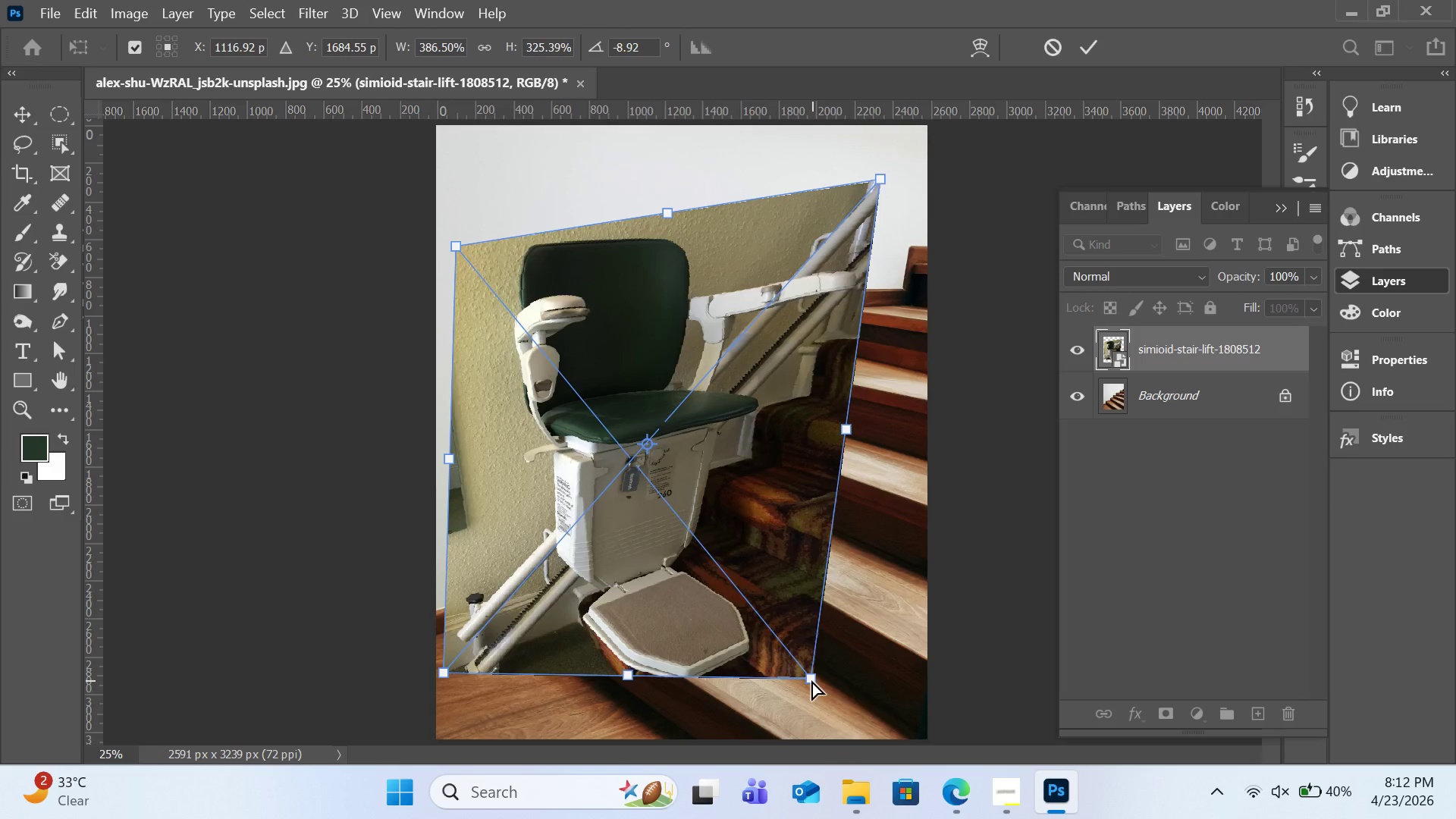 
left_click_drag(start_coordinate=[812, 680], to_coordinate=[783, 647])
 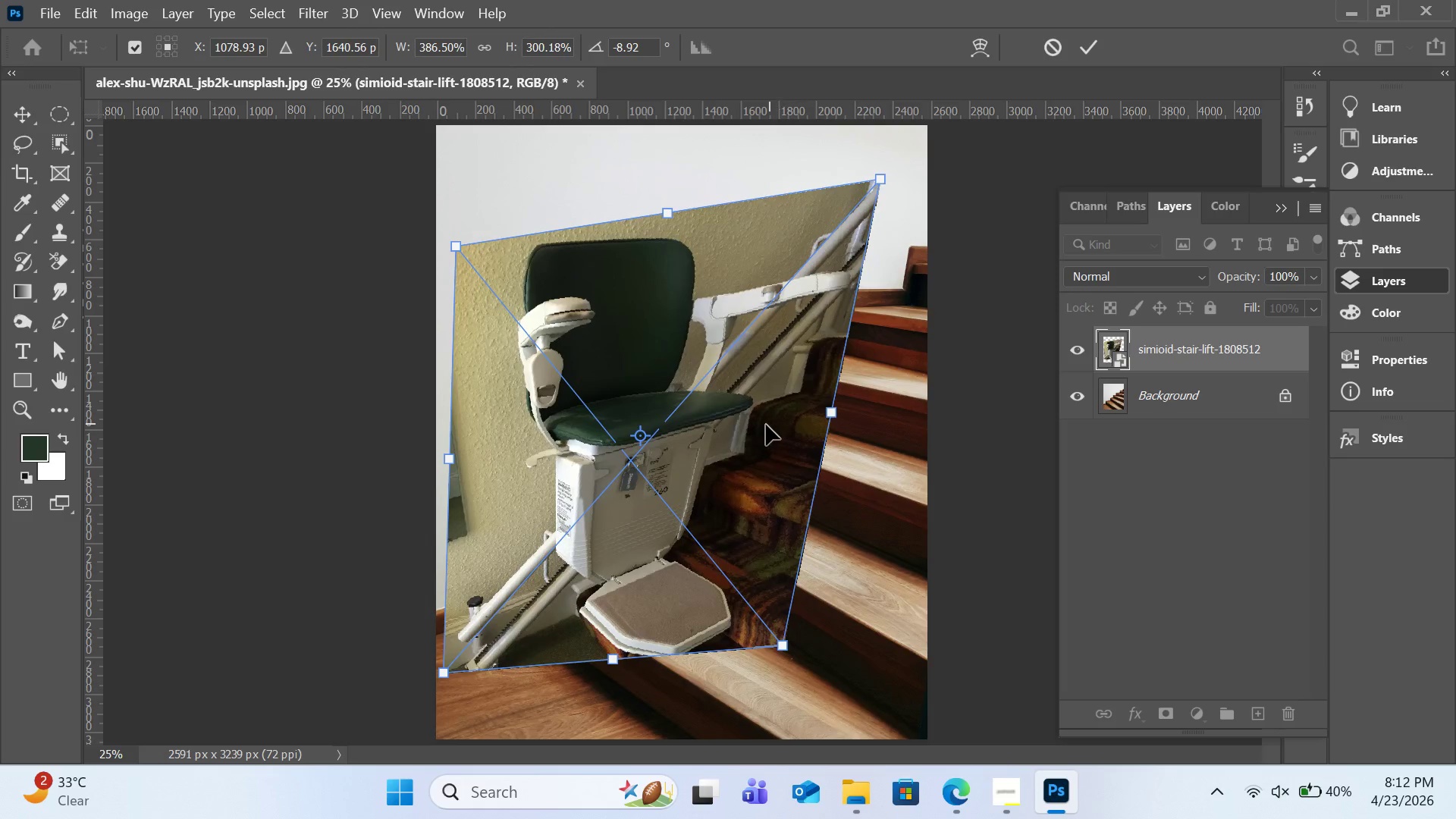 
left_click_drag(start_coordinate=[750, 428], to_coordinate=[795, 404])
 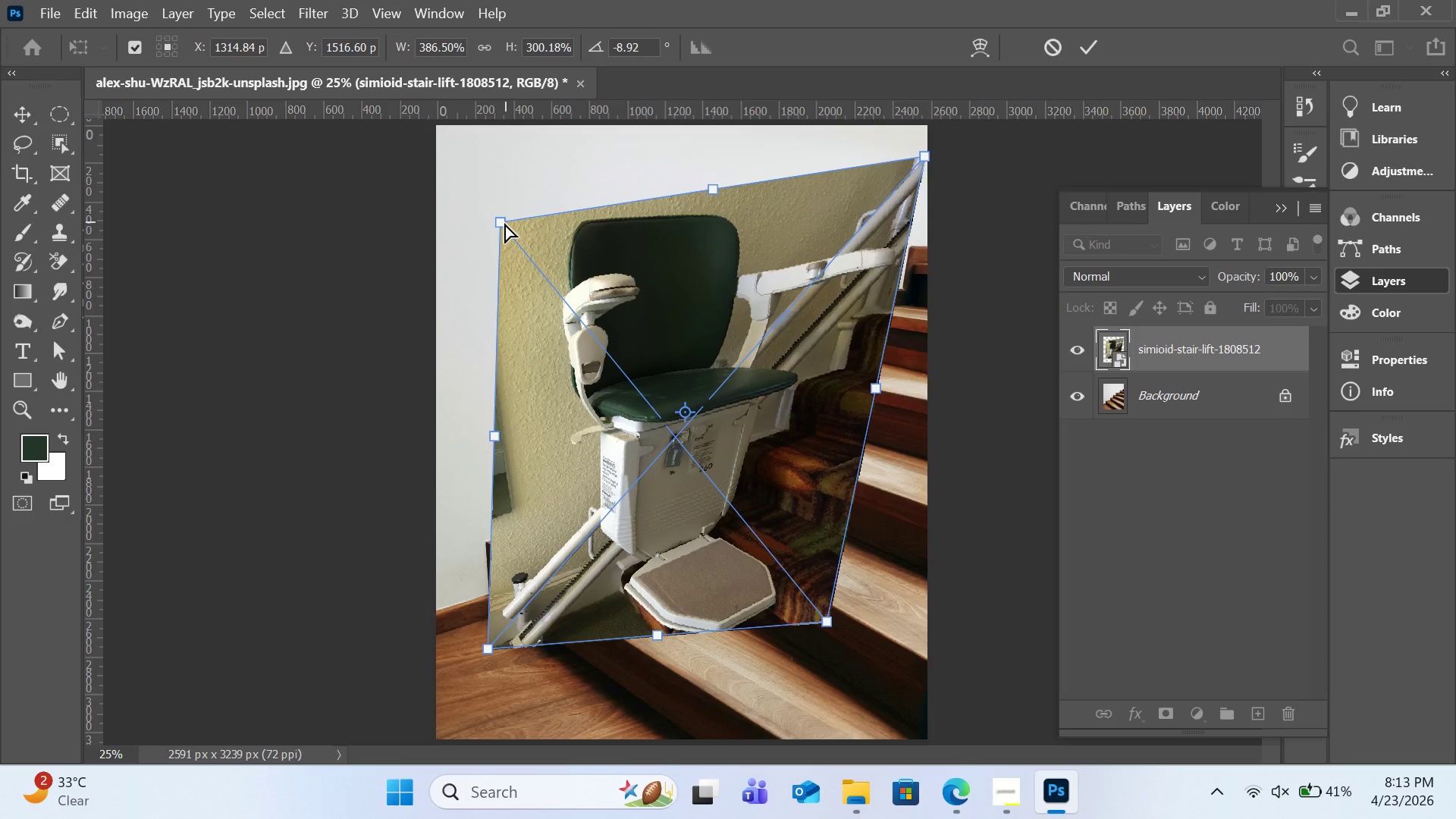 
left_click_drag(start_coordinate=[500, 224], to_coordinate=[414, 165])
 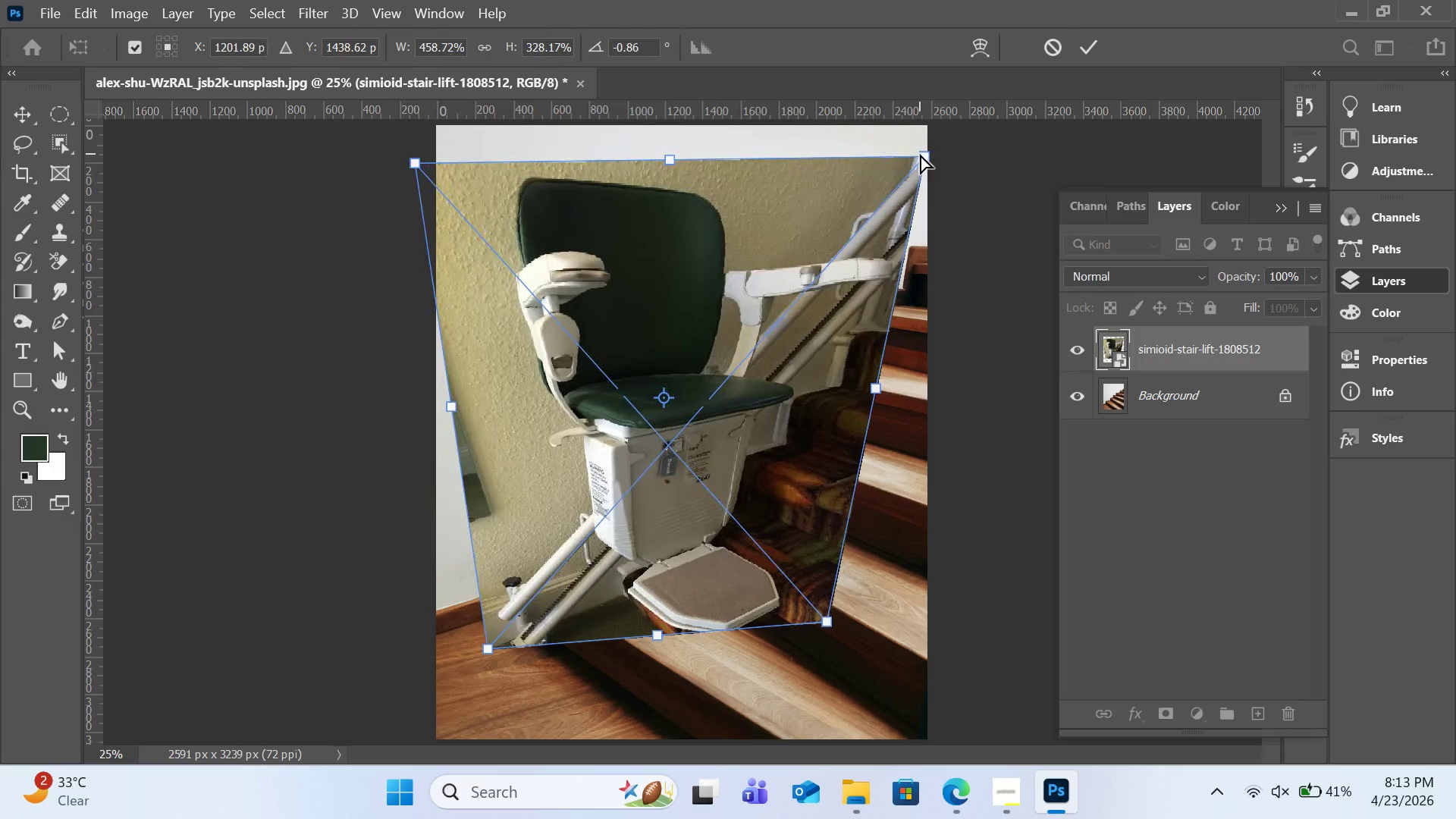 
left_click_drag(start_coordinate=[920, 154], to_coordinate=[921, 144])
 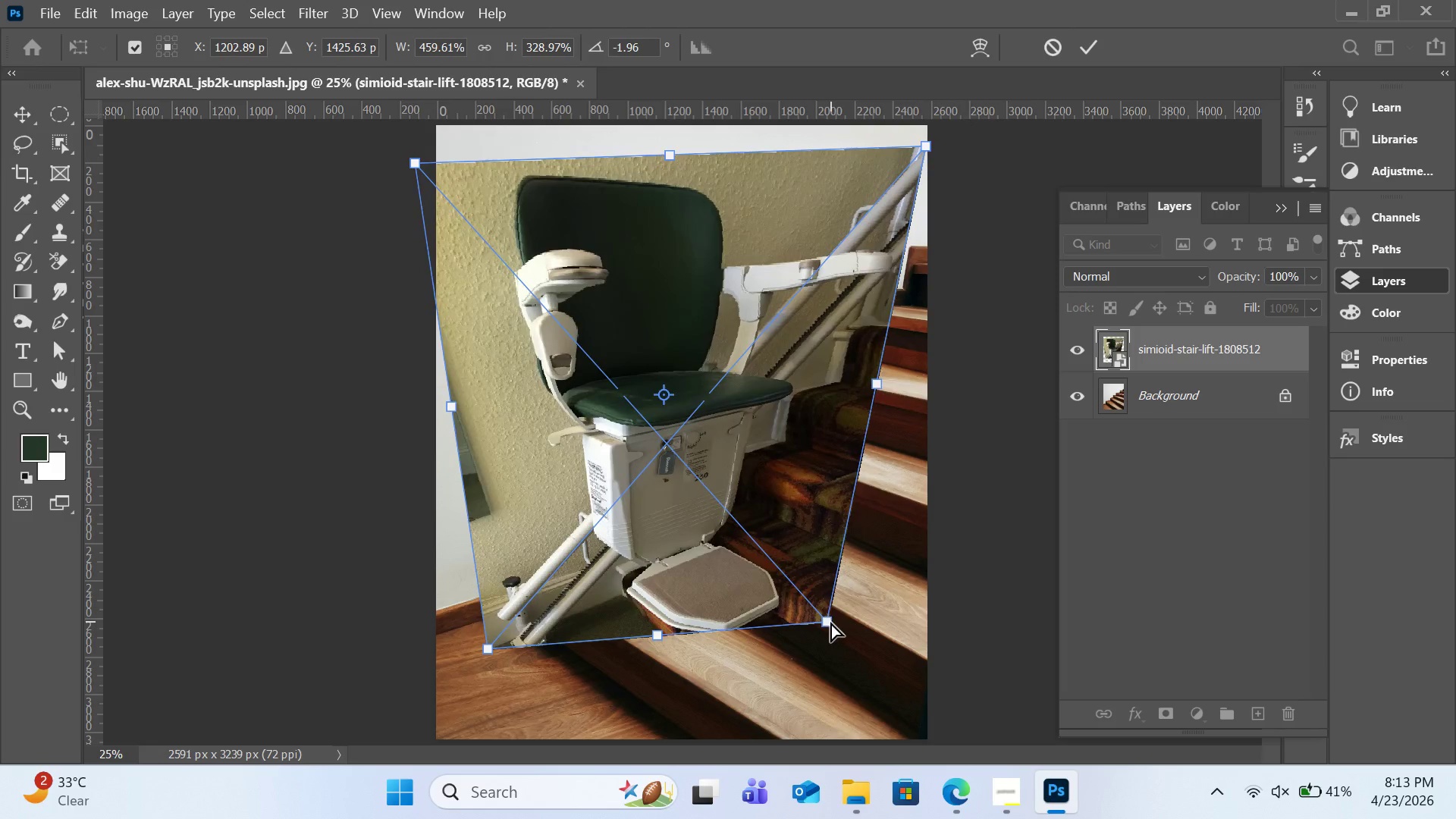 
left_click_drag(start_coordinate=[830, 622], to_coordinate=[852, 643])
 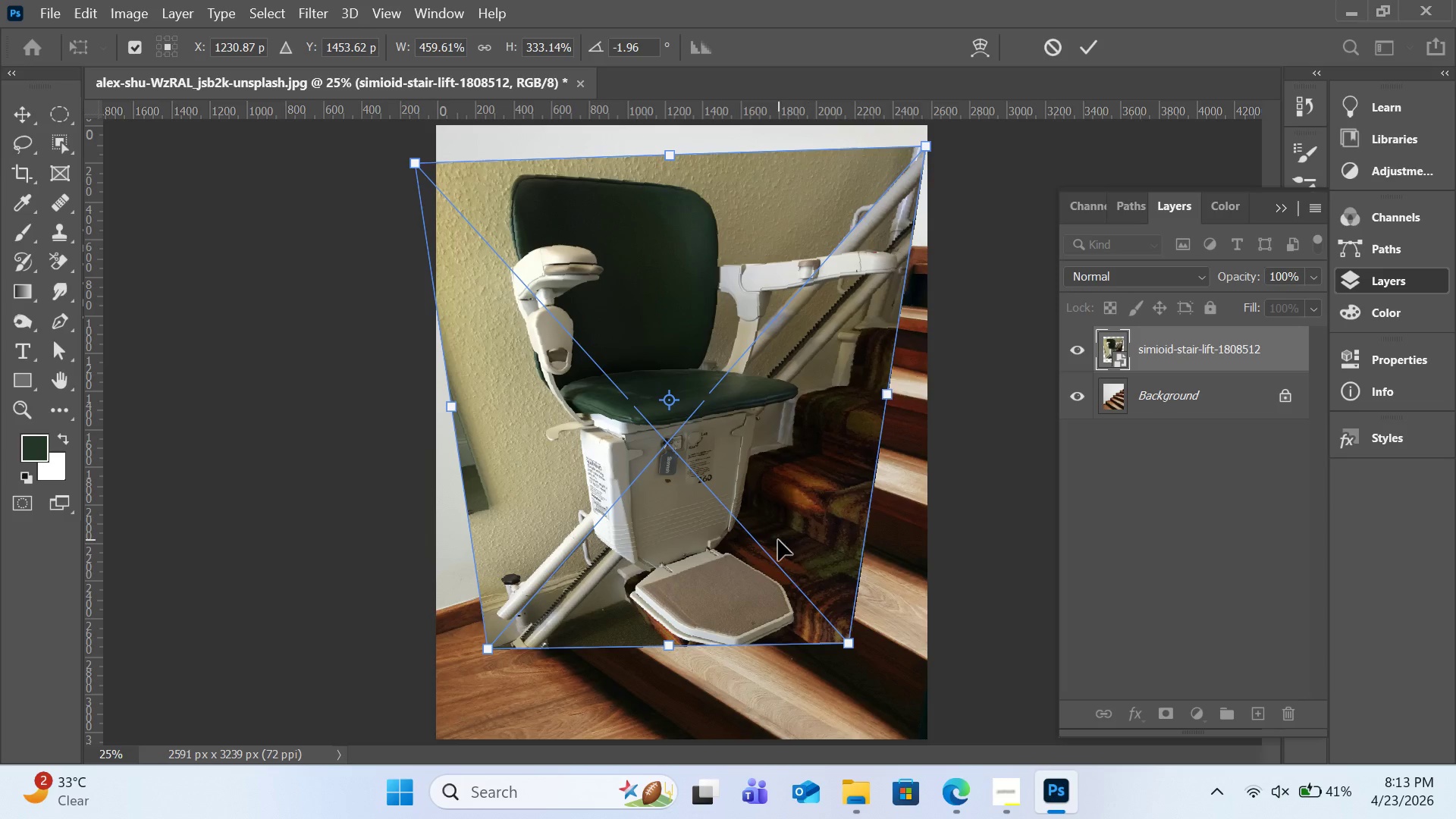 
left_click_drag(start_coordinate=[778, 540], to_coordinate=[780, 519])
 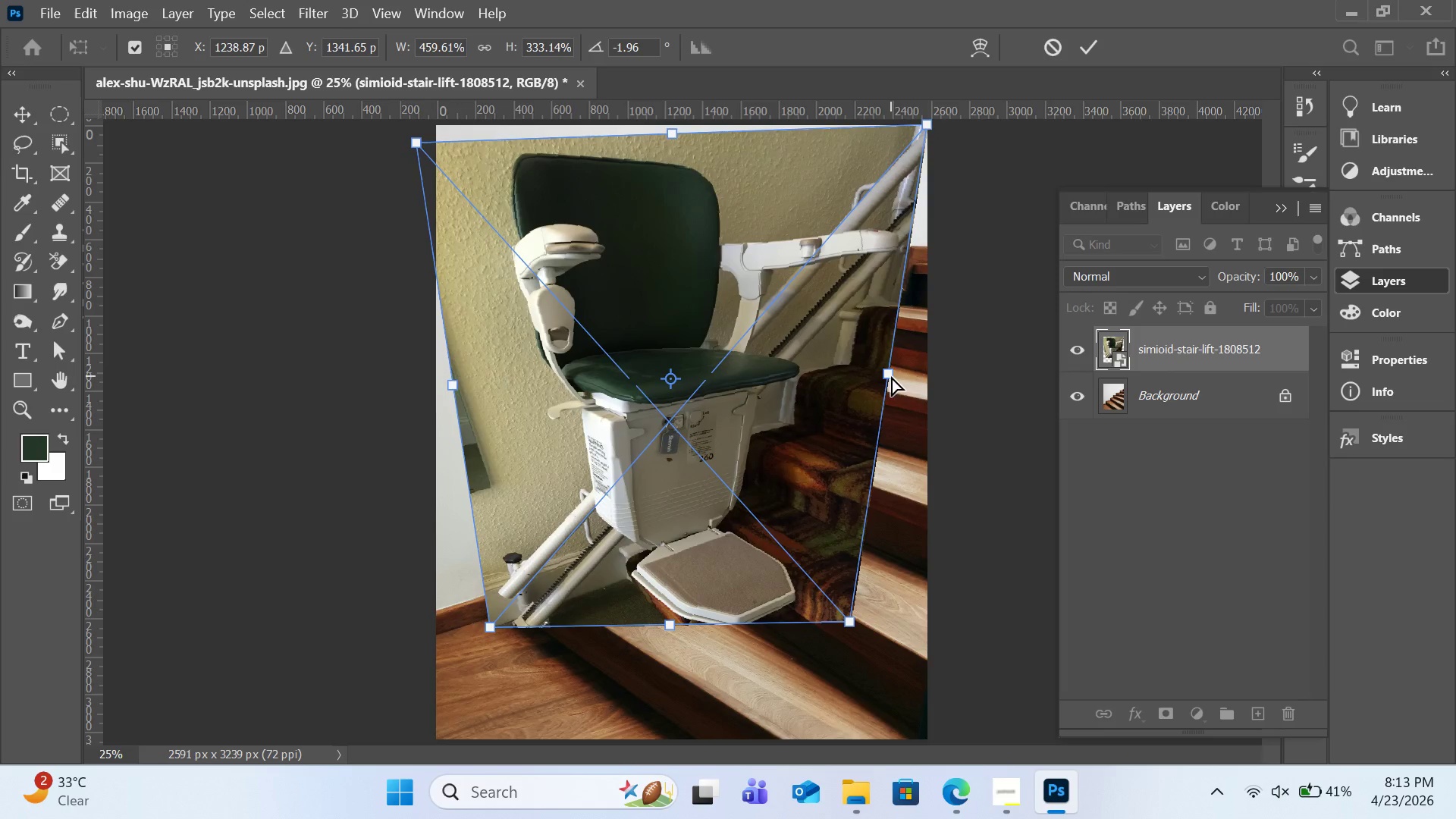 
left_click_drag(start_coordinate=[891, 376], to_coordinate=[901, 375])
 